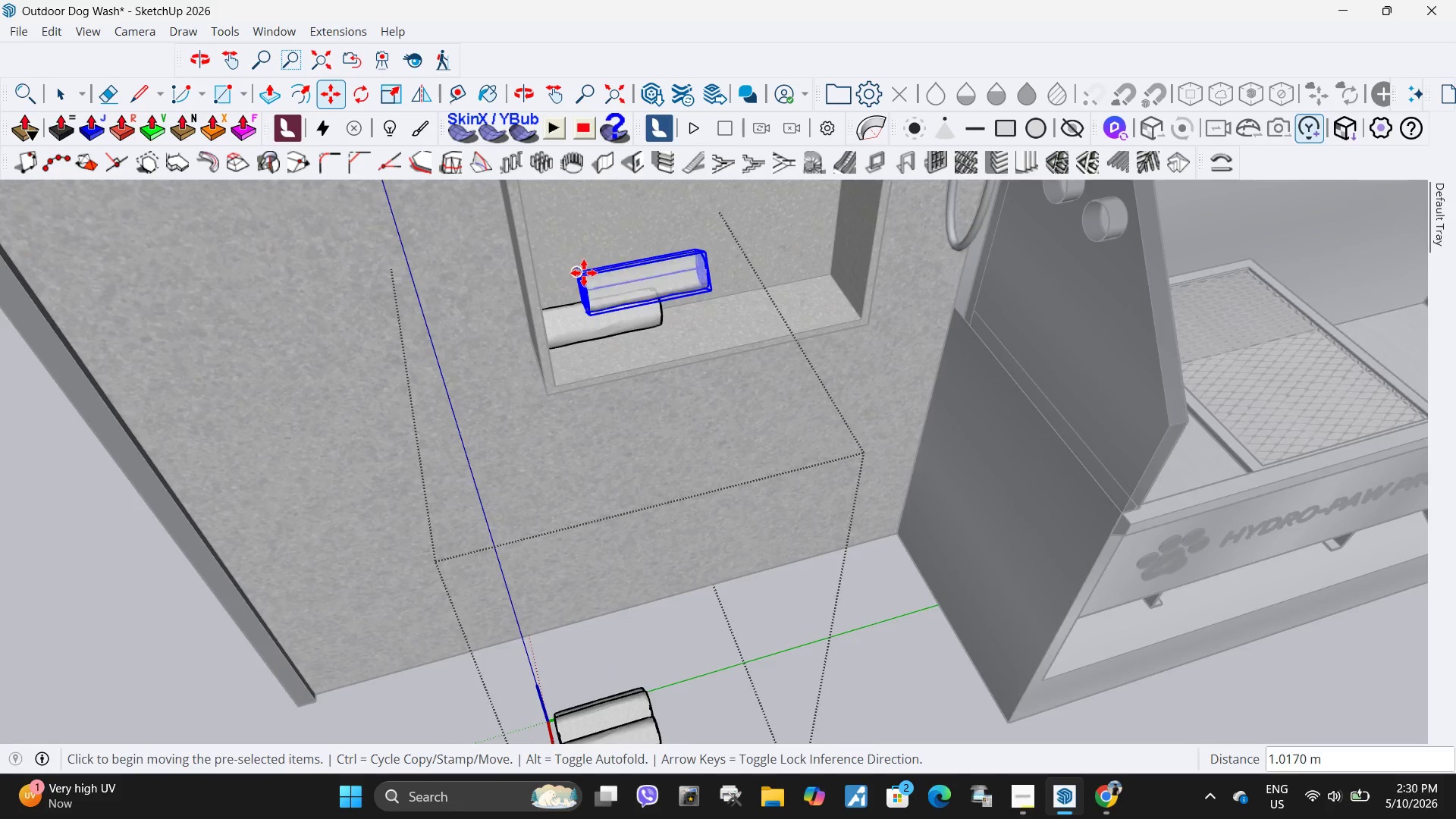 
scroll: coordinate [592, 264], scroll_direction: up, amount: 10.0
 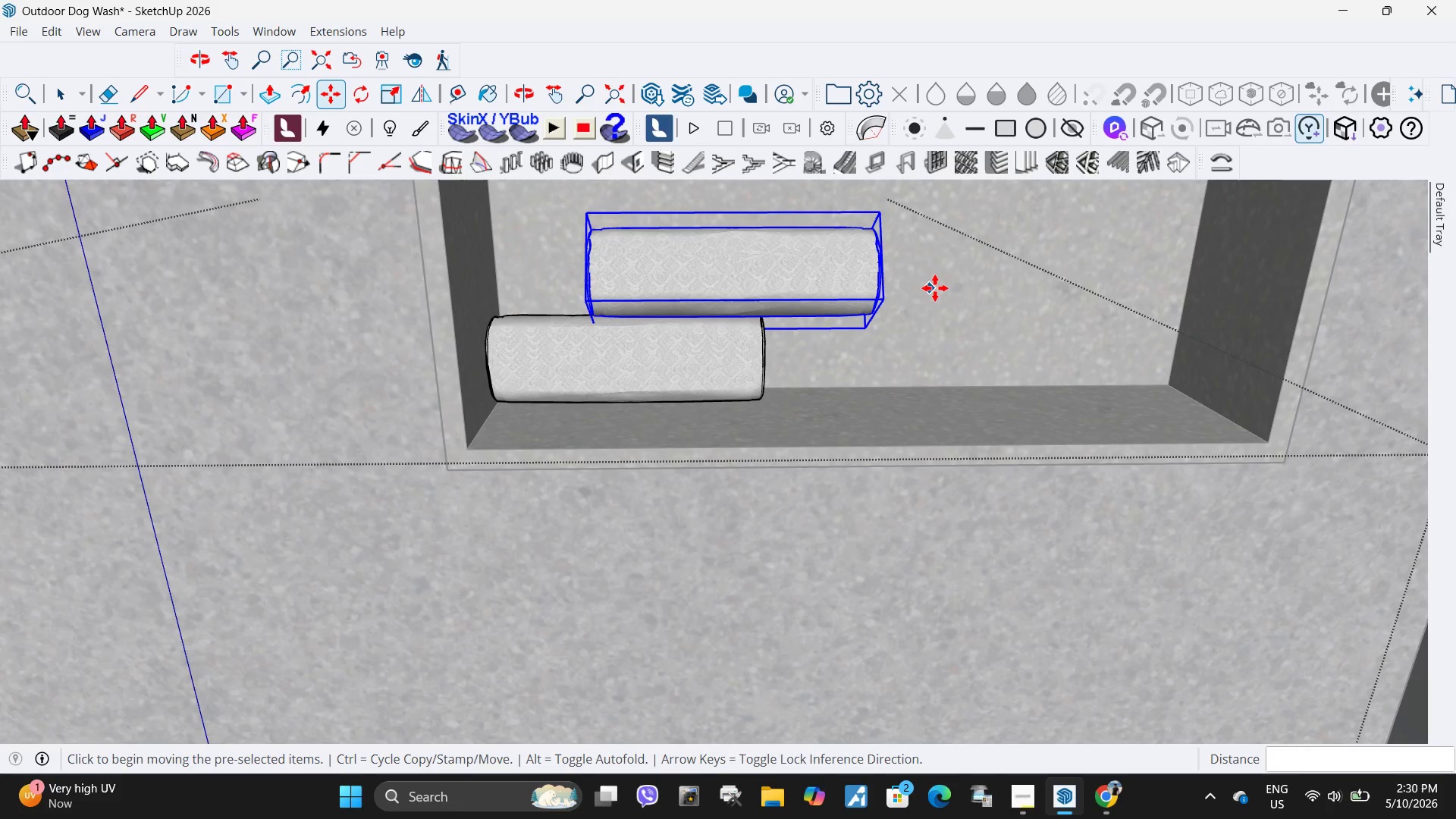 
left_click_drag(start_coordinate=[993, 293], to_coordinate=[989, 293])
 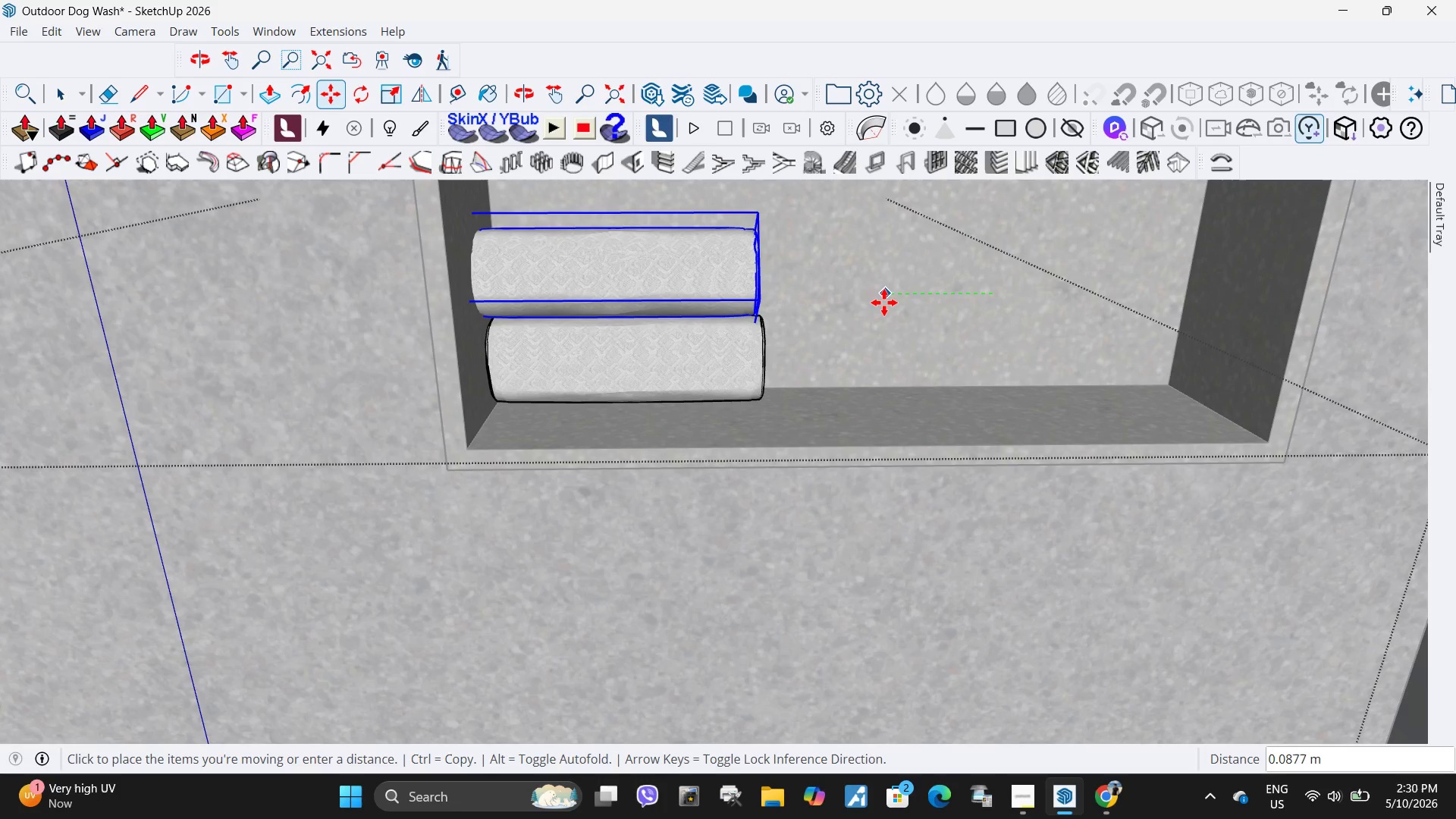 
left_click([897, 303])
 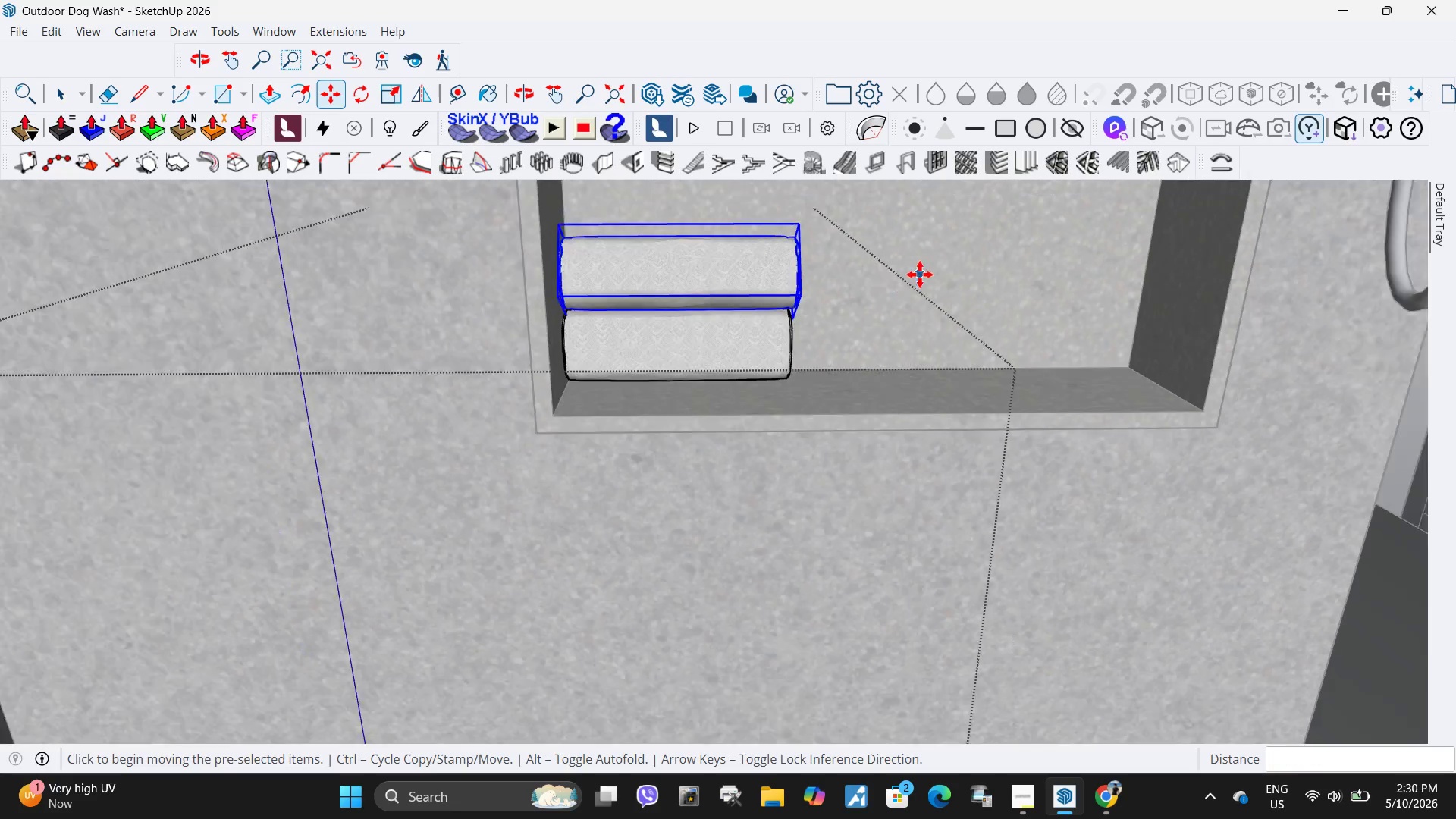 
scroll: coordinate [908, 254], scroll_direction: down, amount: 12.0
 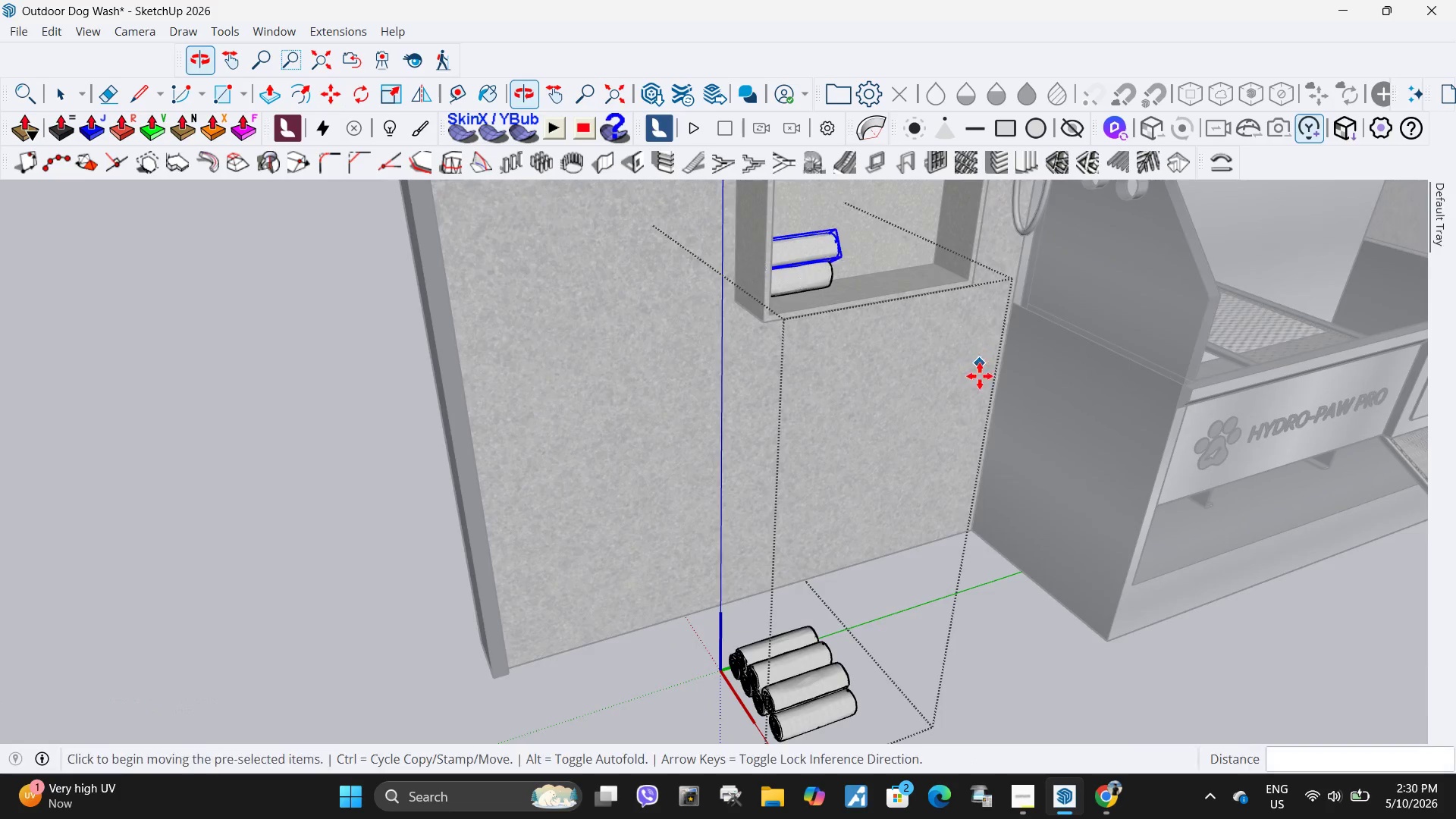 
key(Space)
 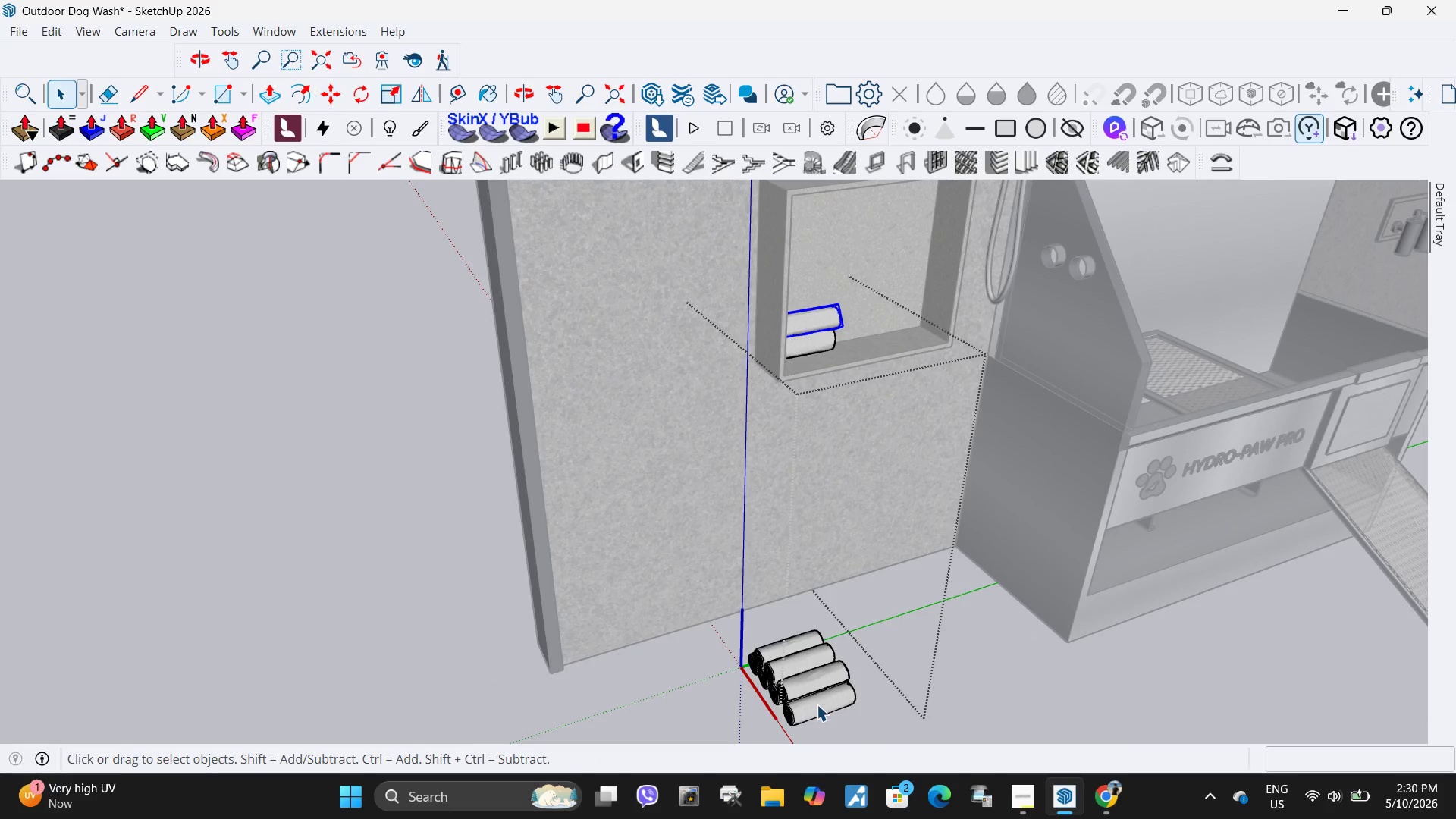 
left_click([817, 704])
 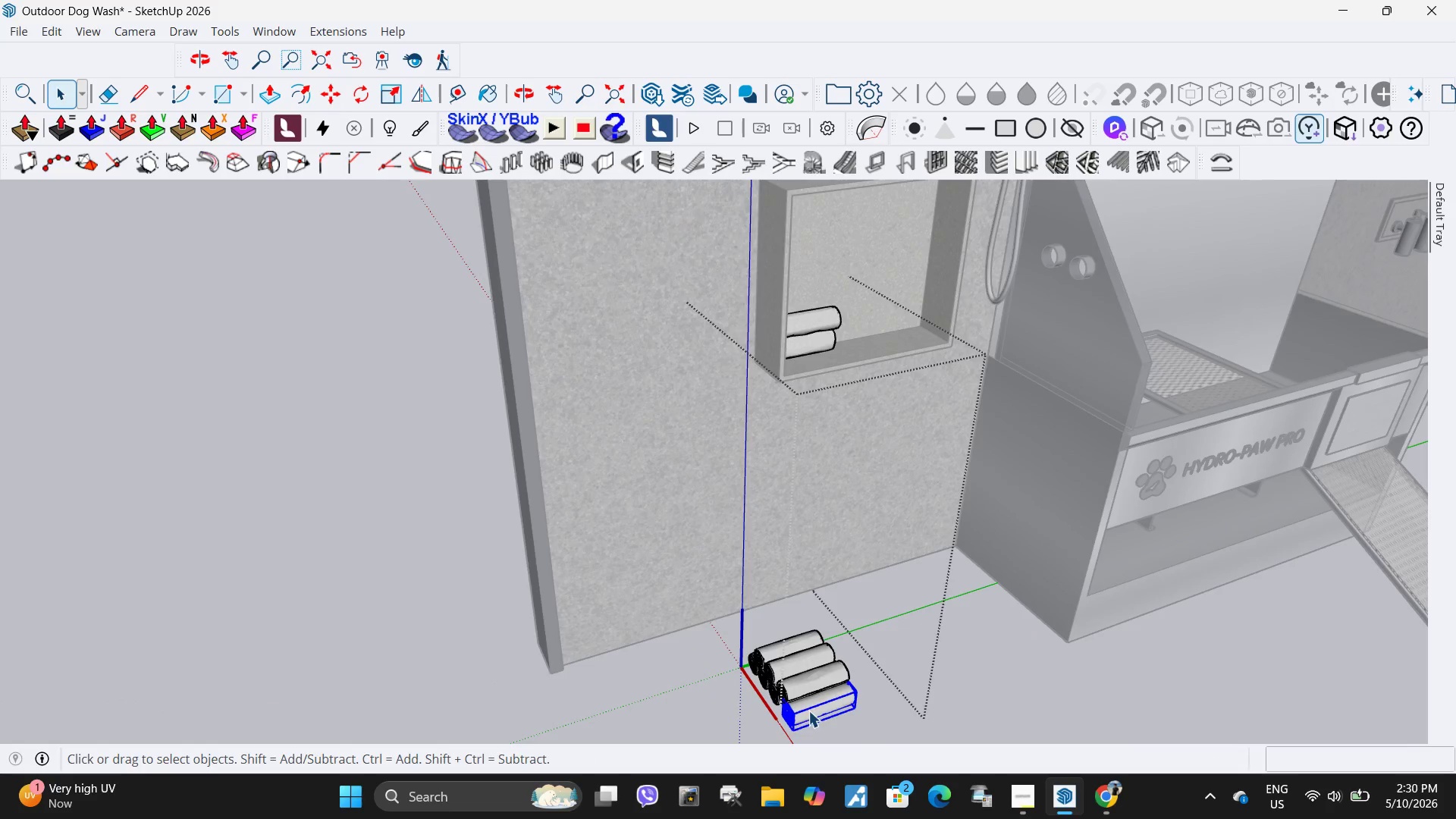 
scroll: coordinate [846, 651], scroll_direction: down, amount: 3.0
 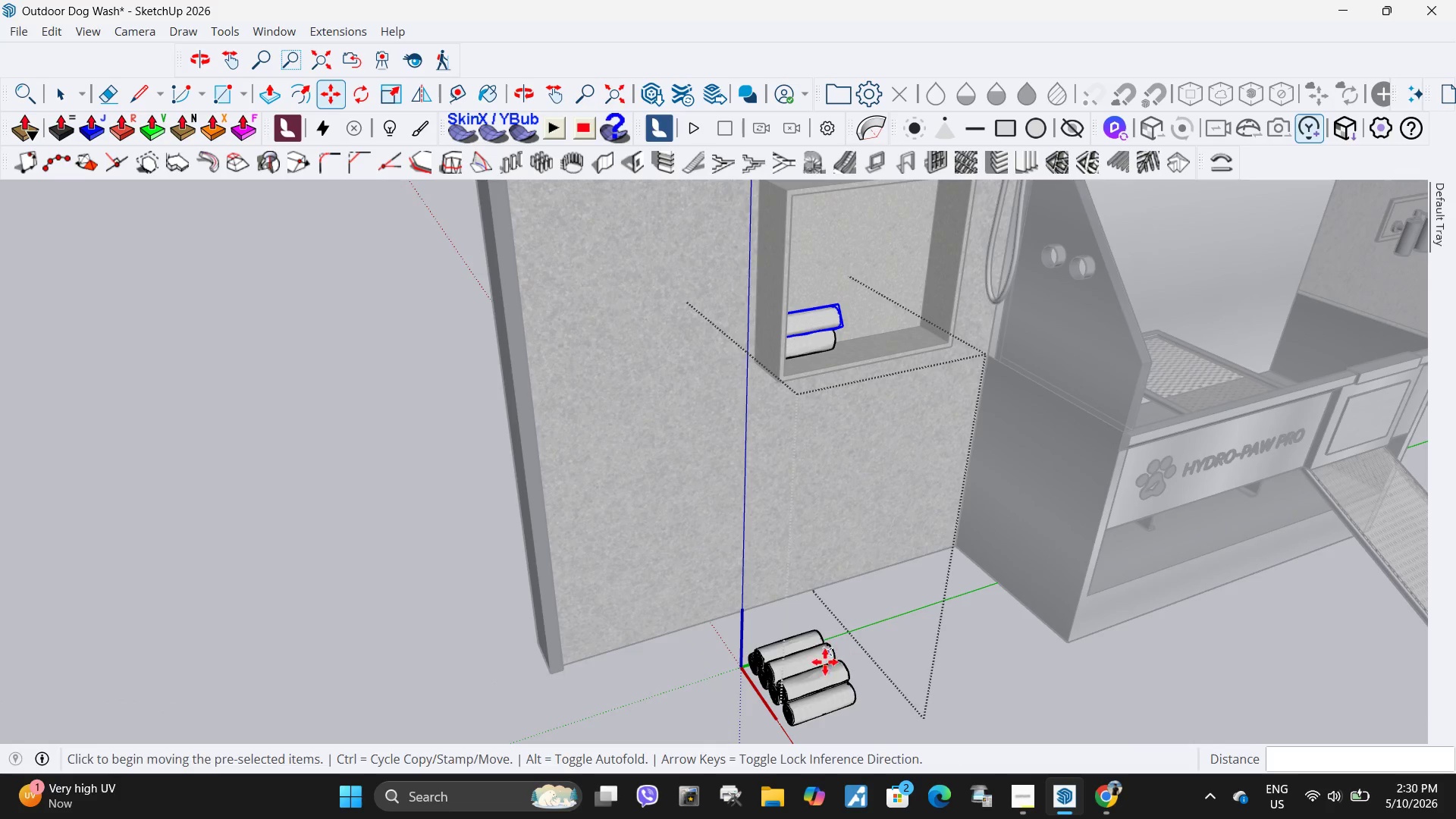 
key(M)
 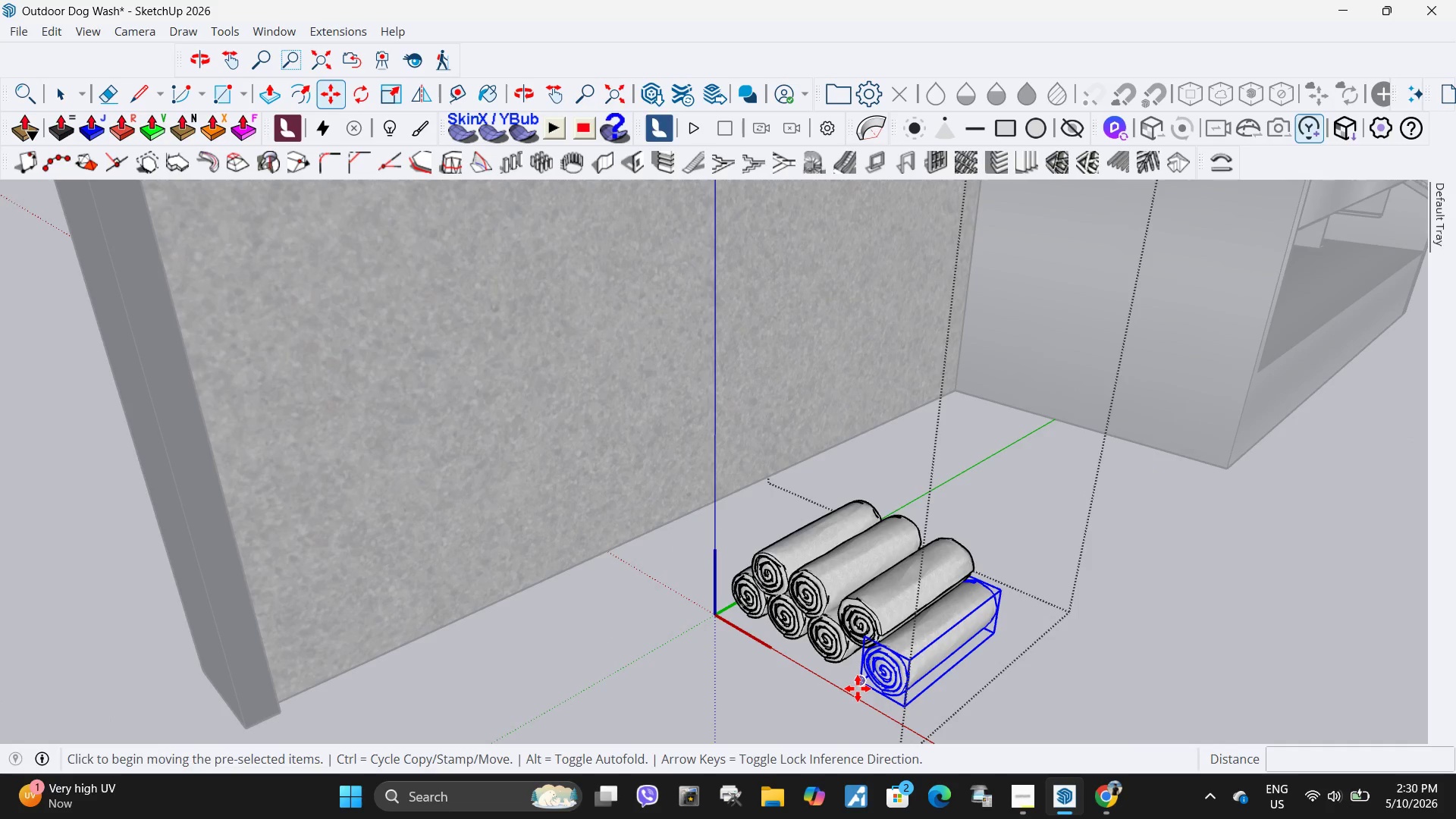 
scroll: coordinate [781, 717], scroll_direction: up, amount: 9.0
 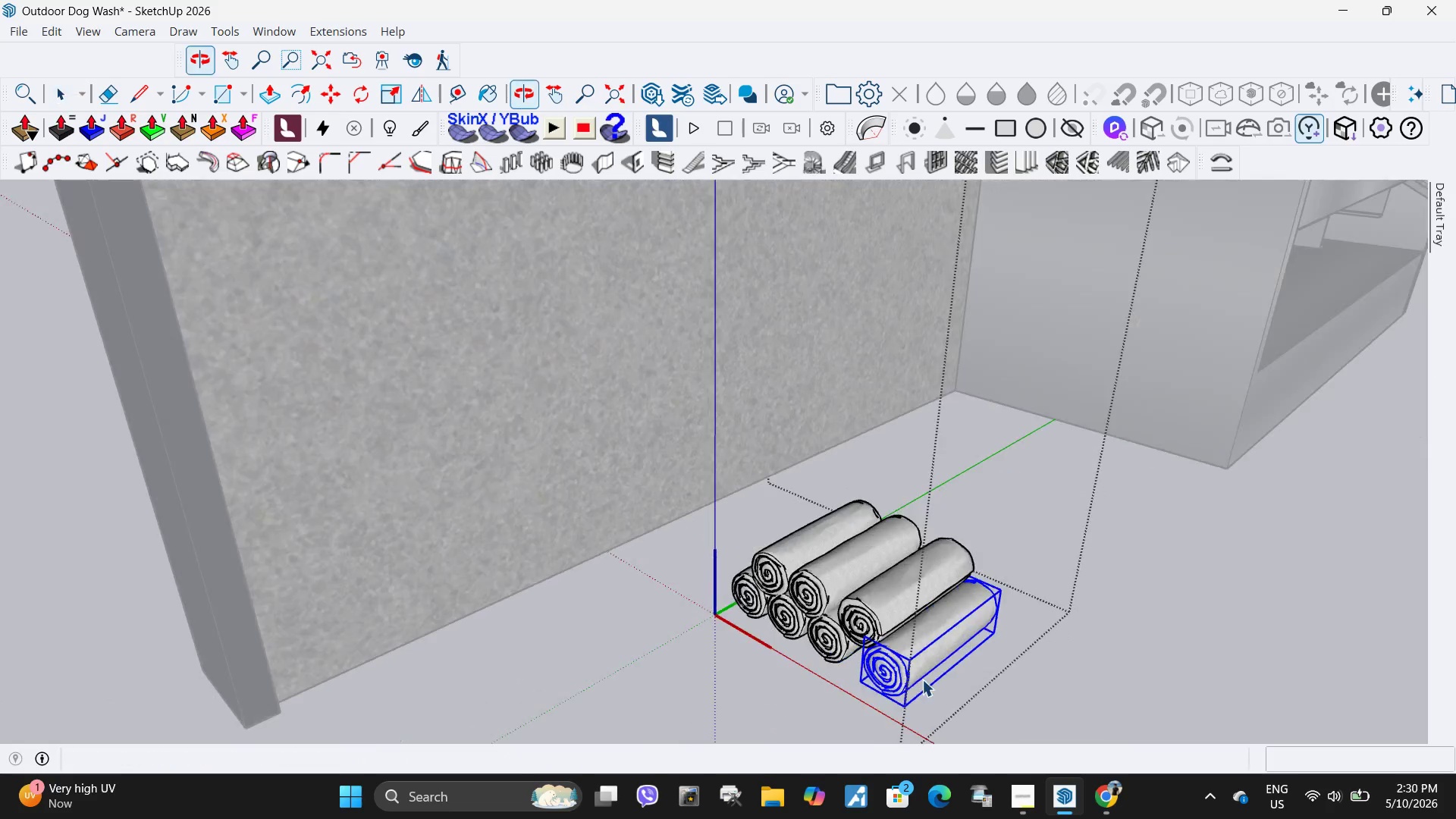 
left_click([858, 688])
 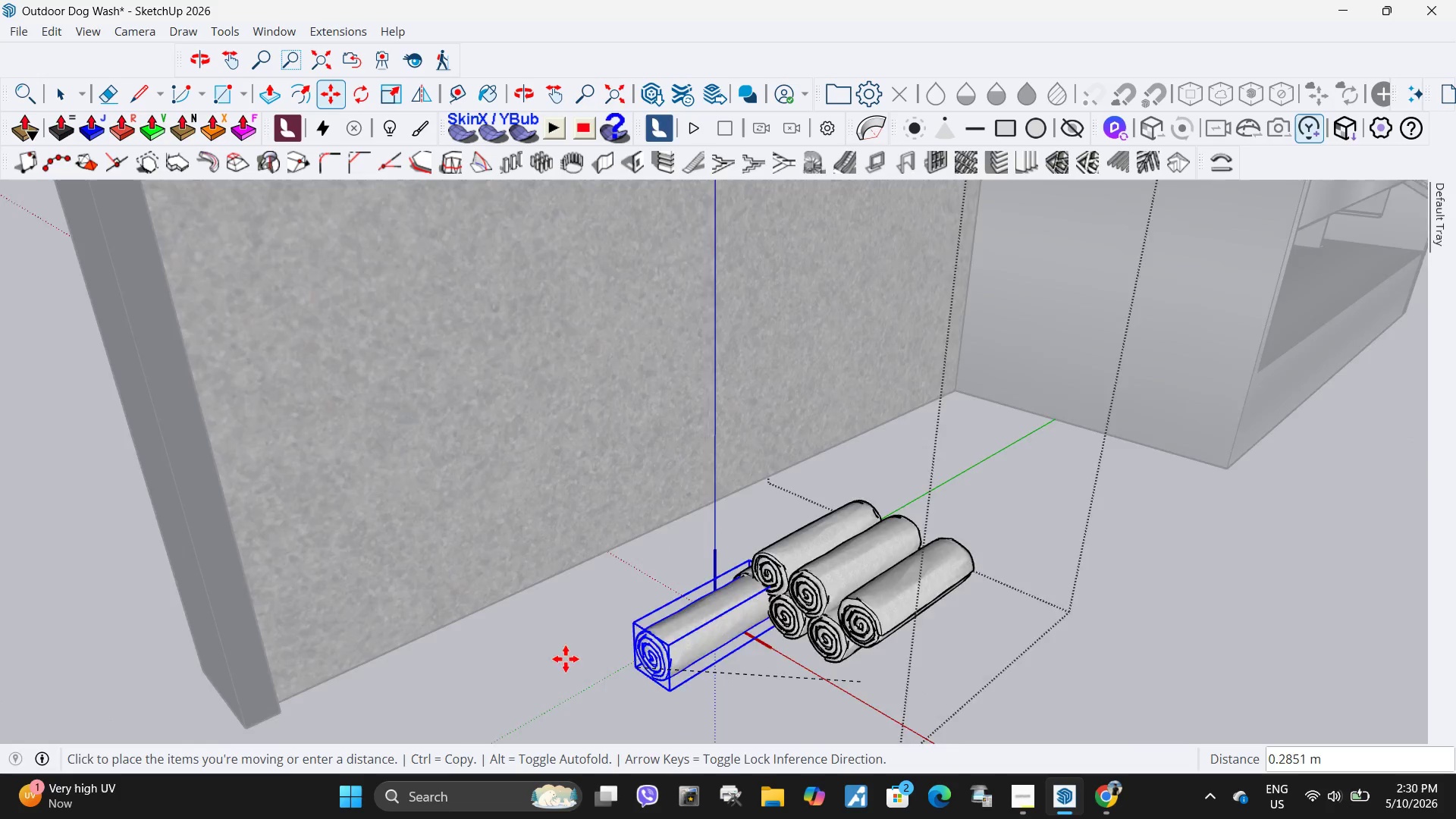 
scroll: coordinate [618, 381], scroll_direction: down, amount: 8.0
 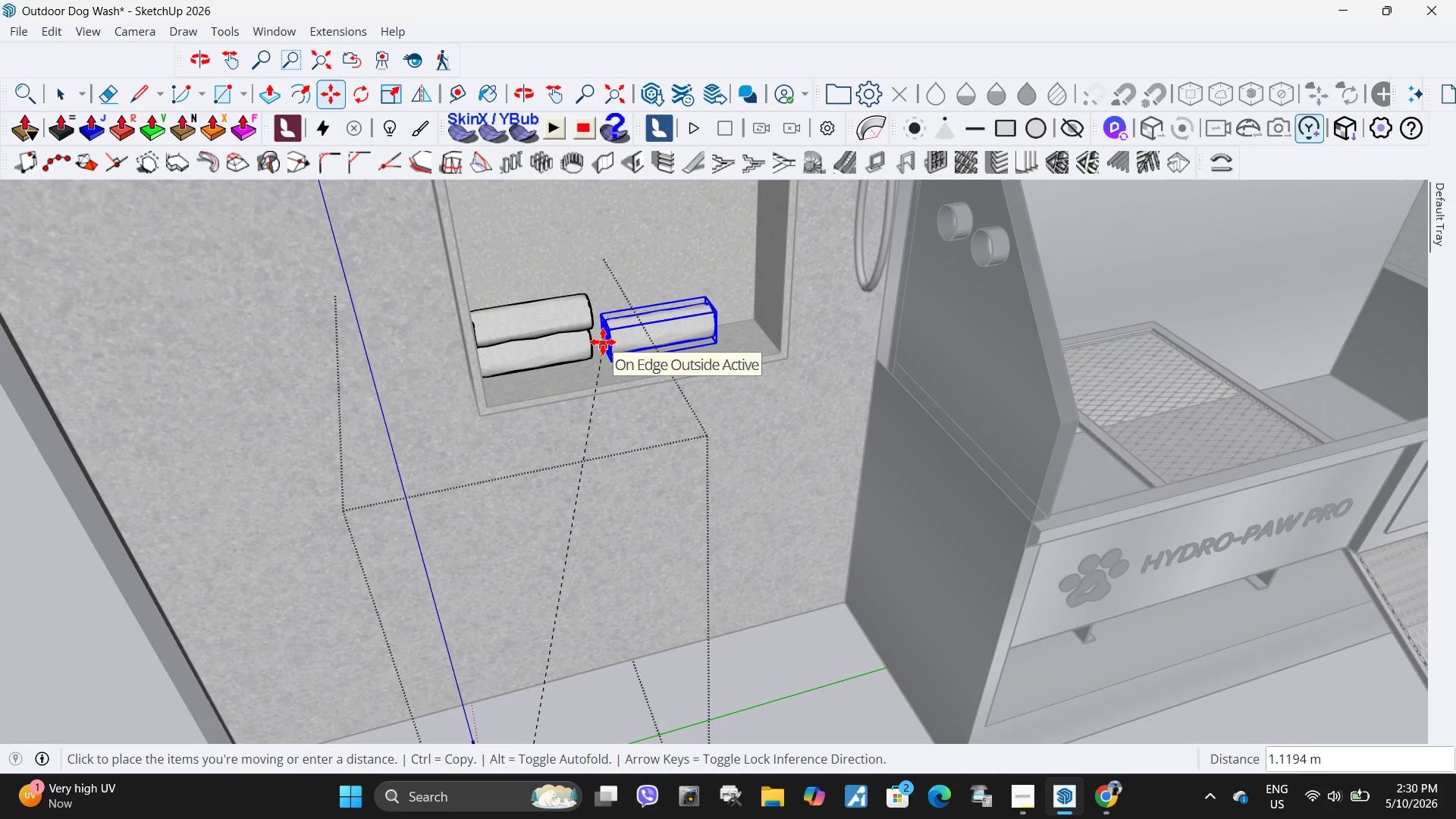 
left_click([603, 342])
 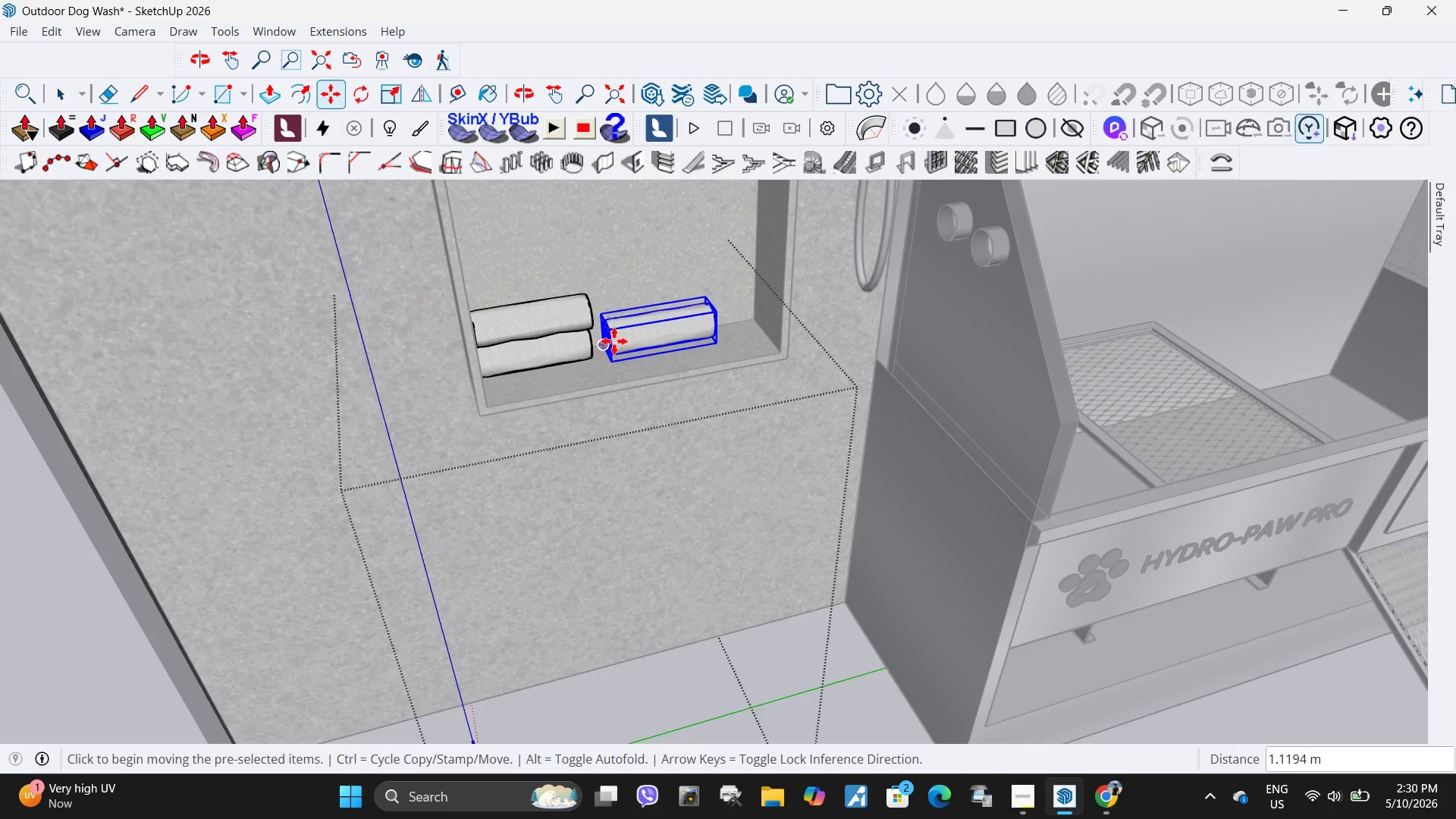 
scroll: coordinate [617, 342], scroll_direction: up, amount: 9.0
 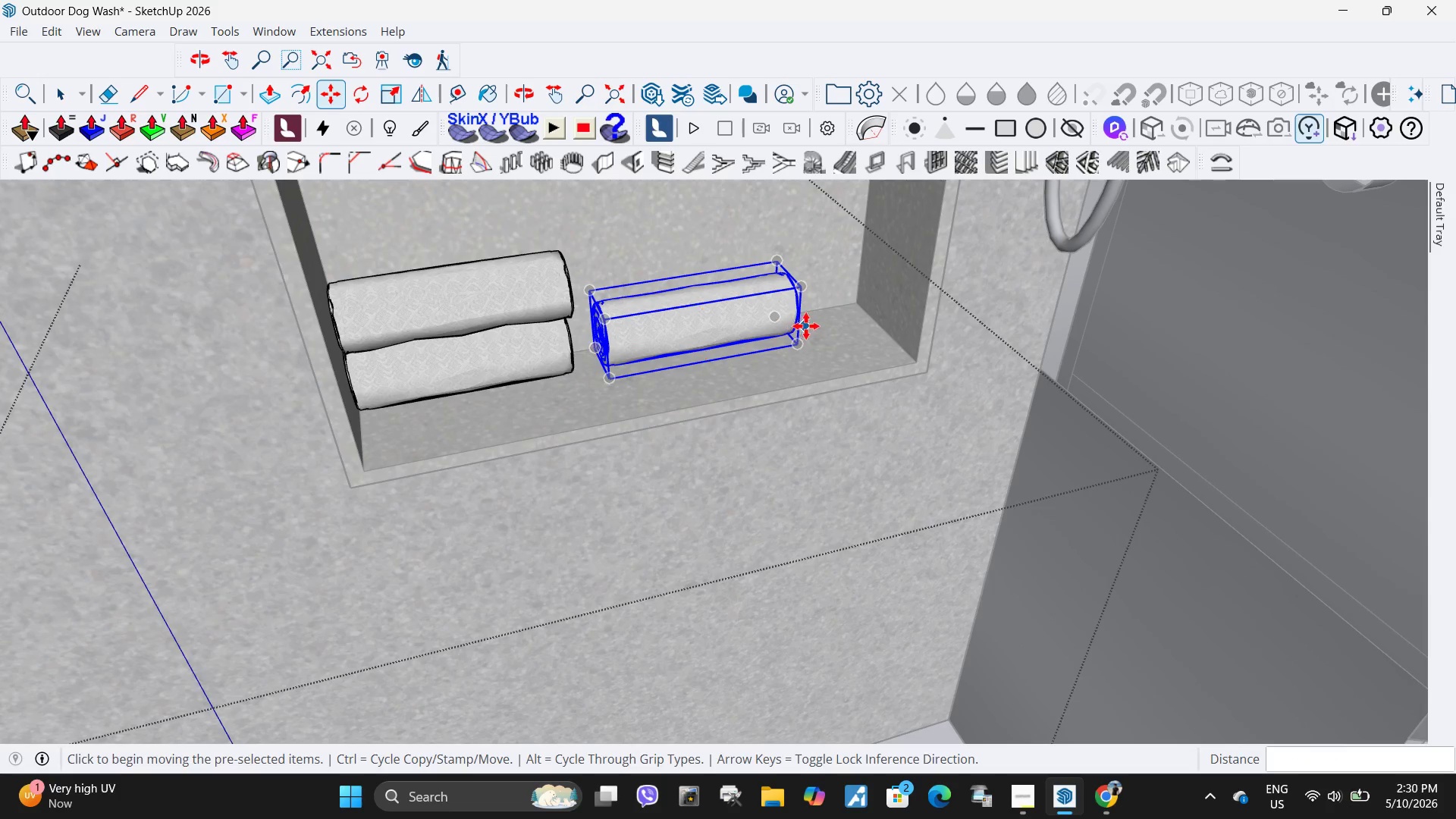 
left_click([808, 325])
 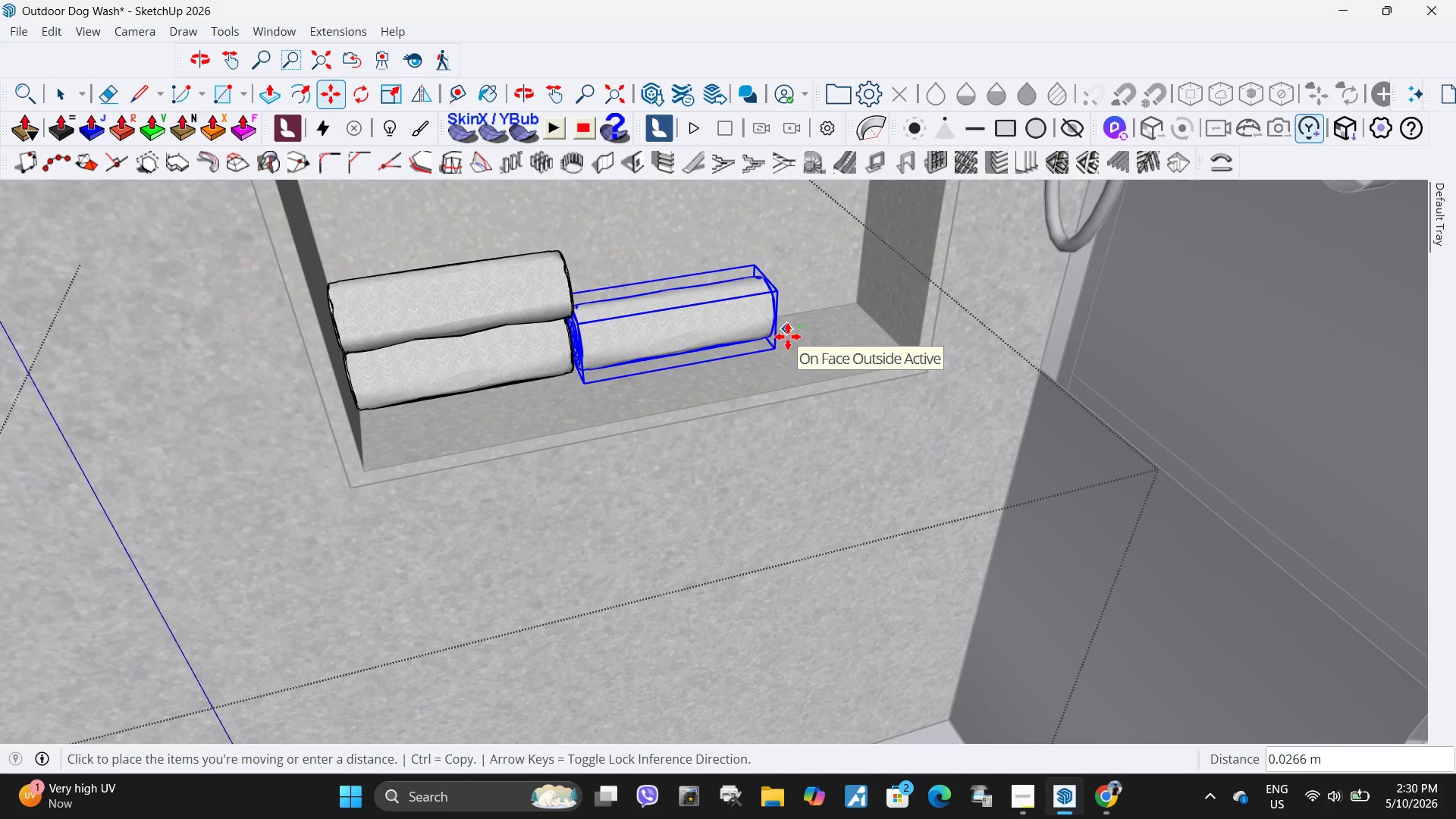 
left_click([788, 337])
 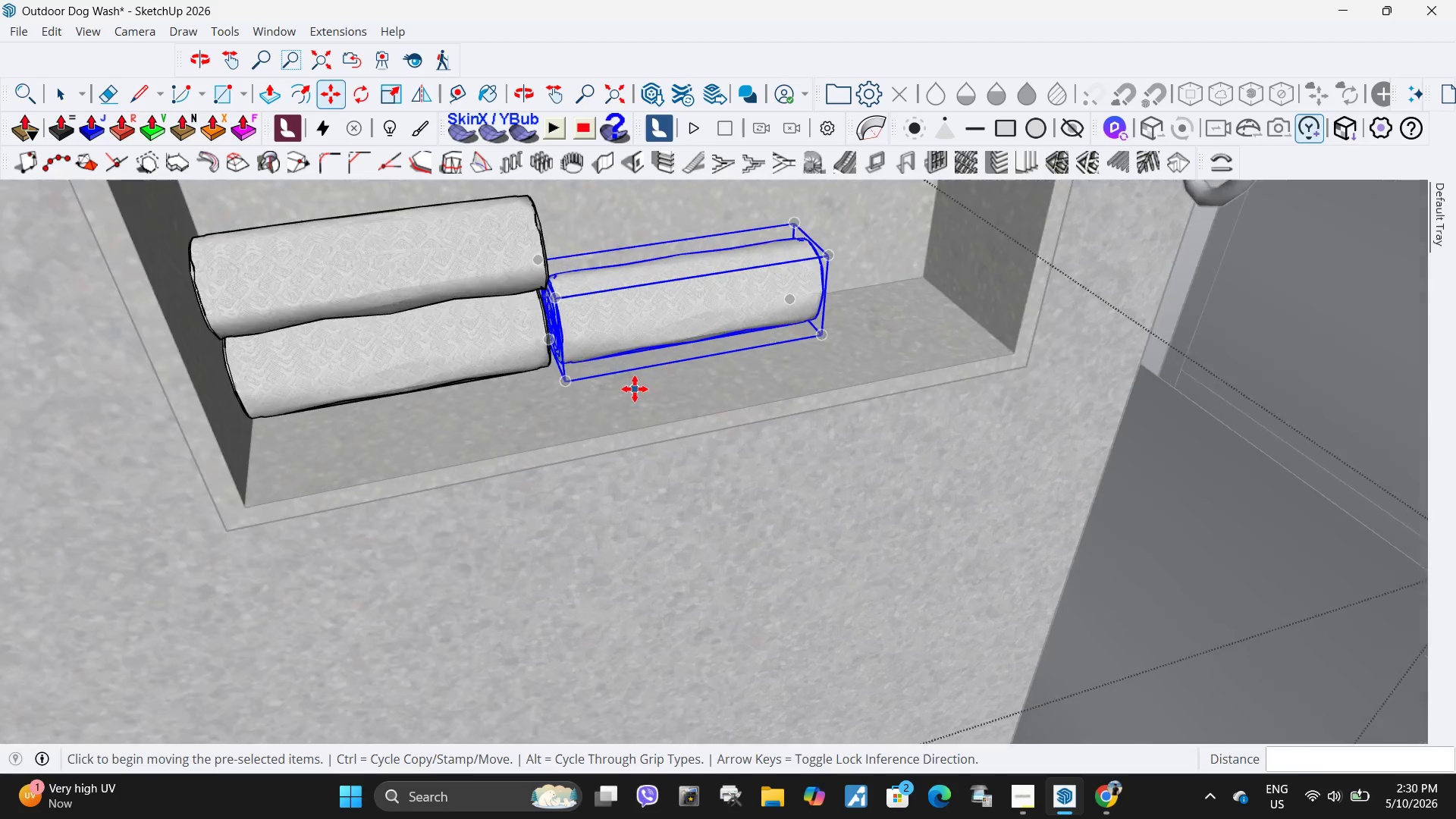 
left_click([607, 395])
 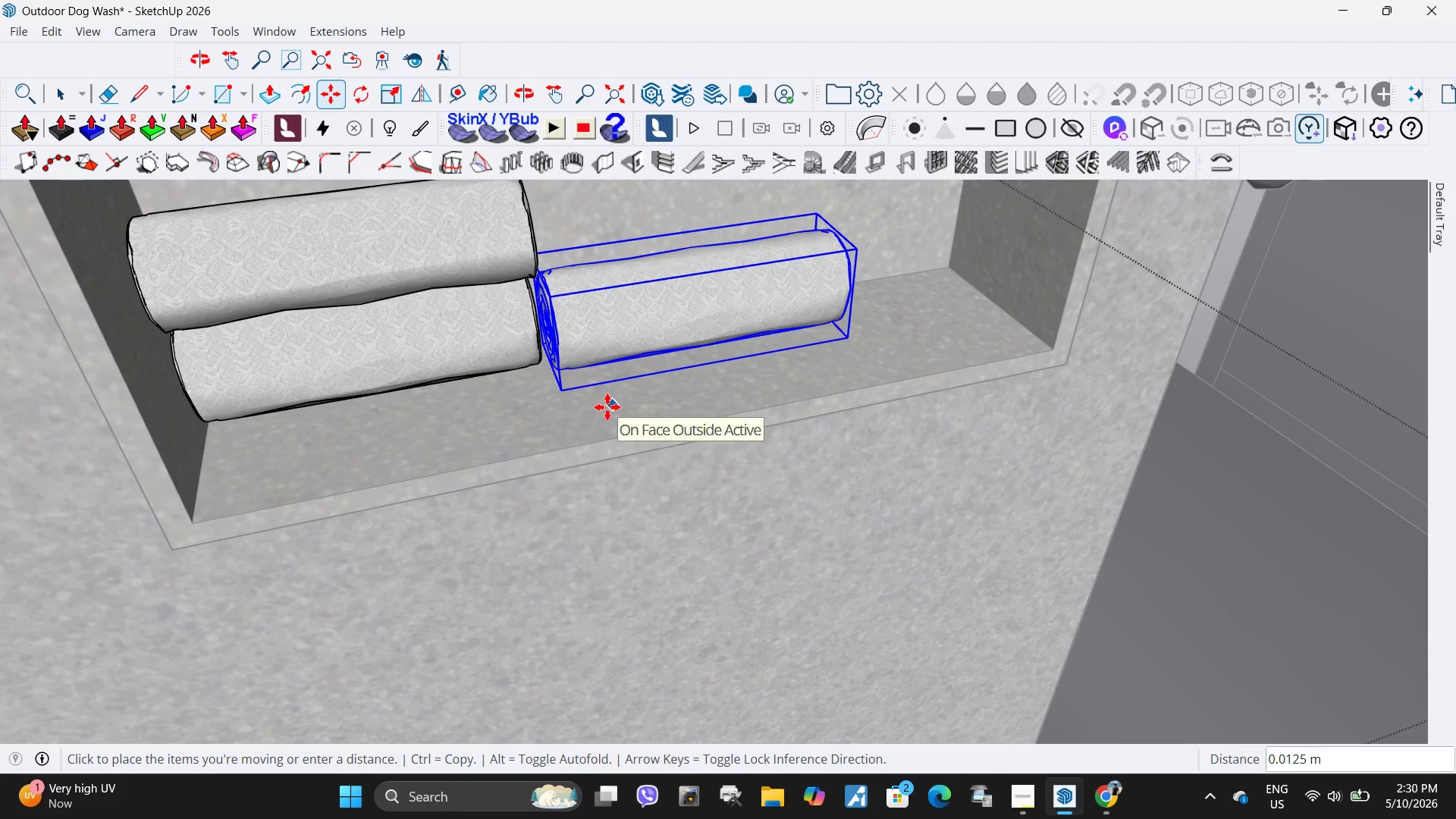 
scroll: coordinate [635, 389], scroll_direction: up, amount: 4.0
 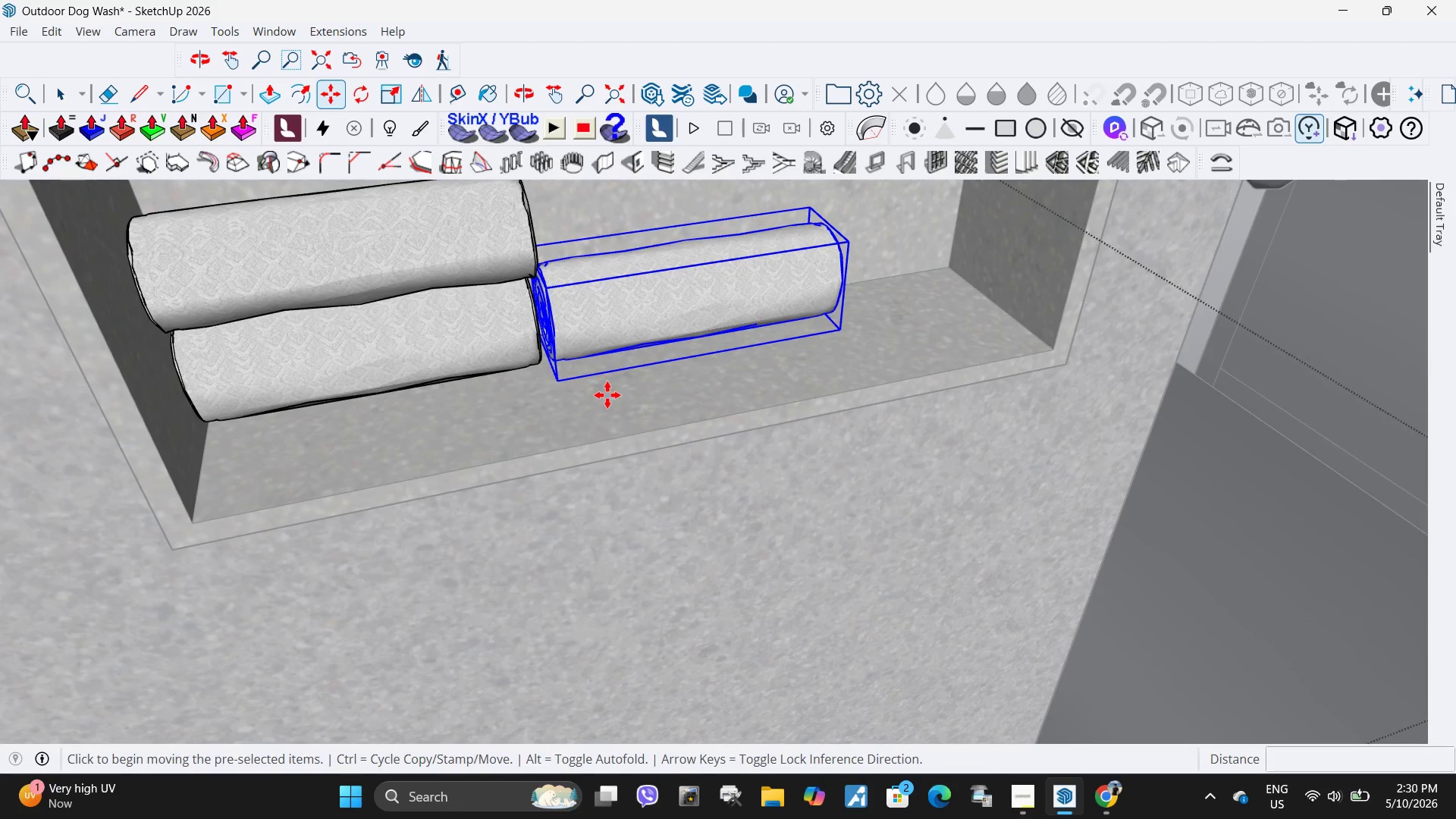 
left_click([607, 407])
 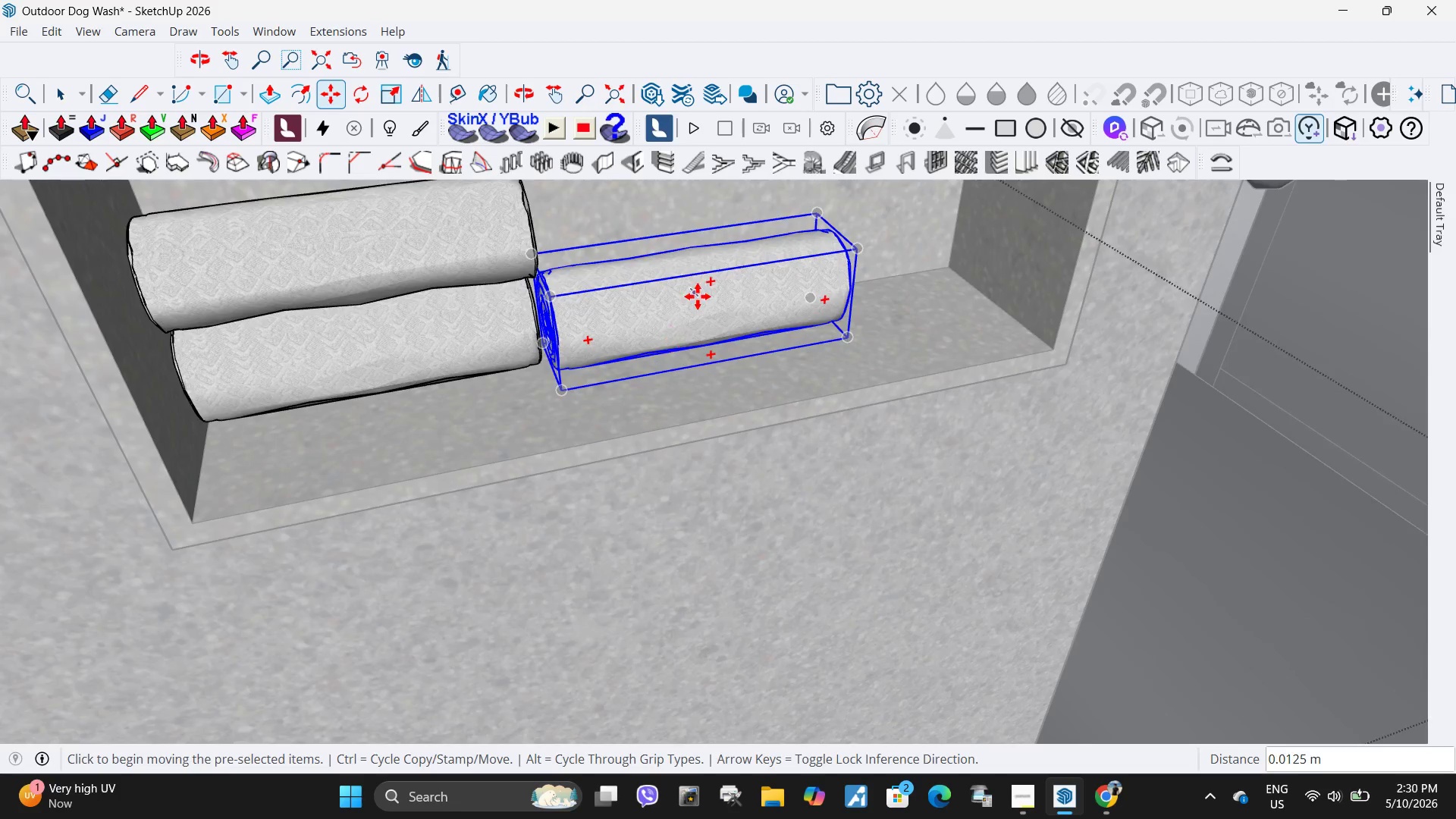 
key(Space)
 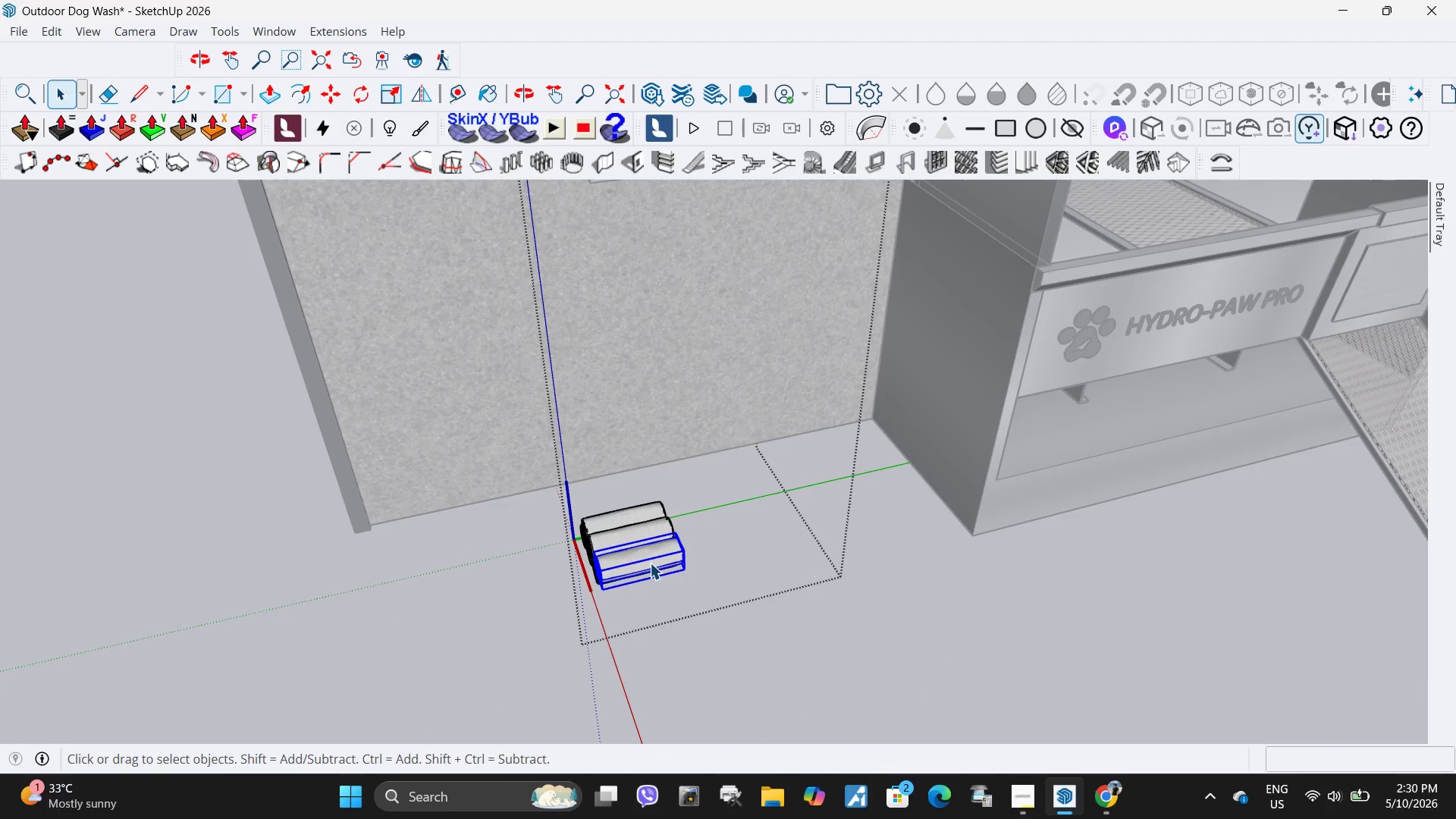 
scroll: coordinate [696, 566], scroll_direction: down, amount: 13.0
 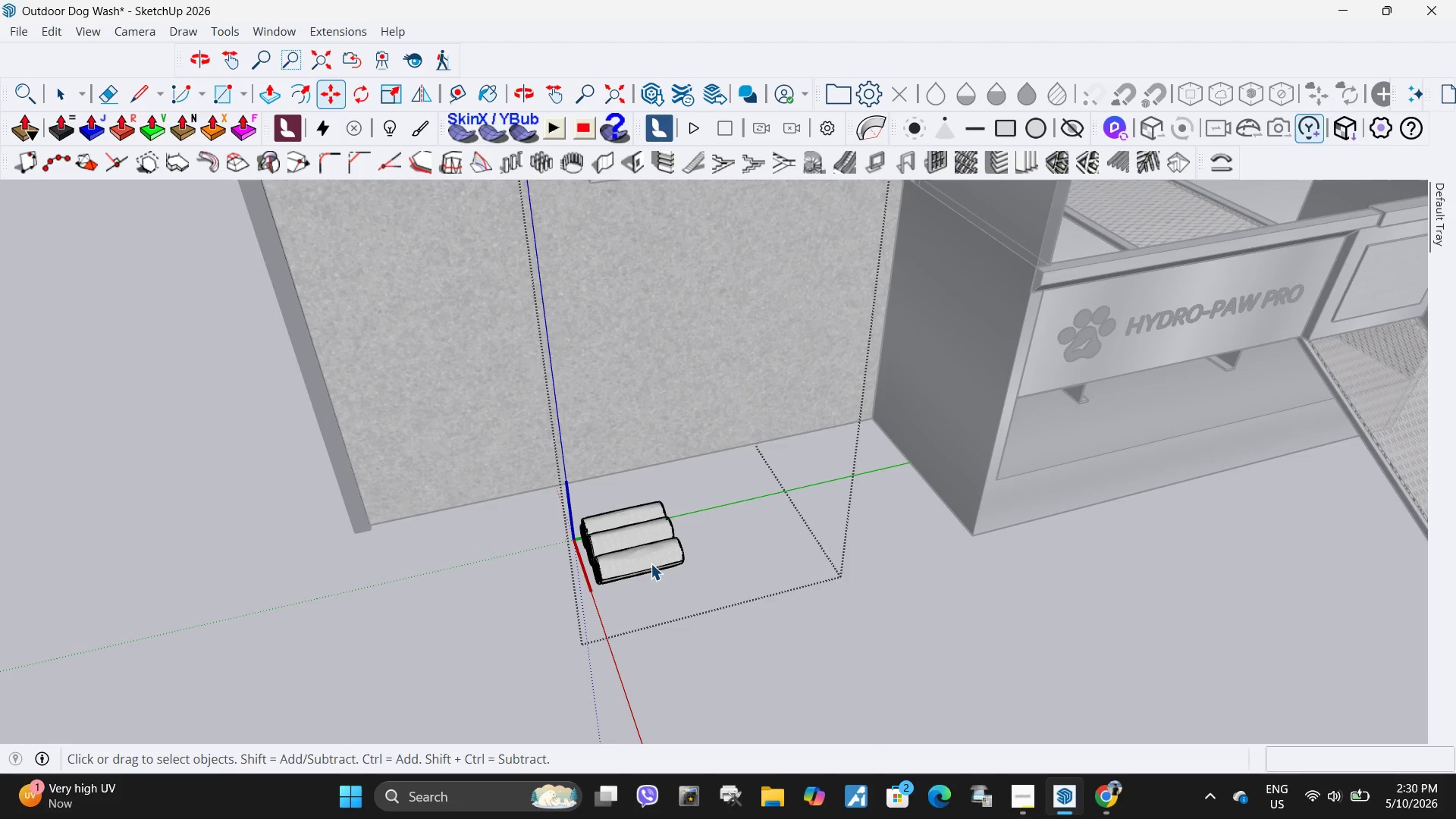 
key(M)
 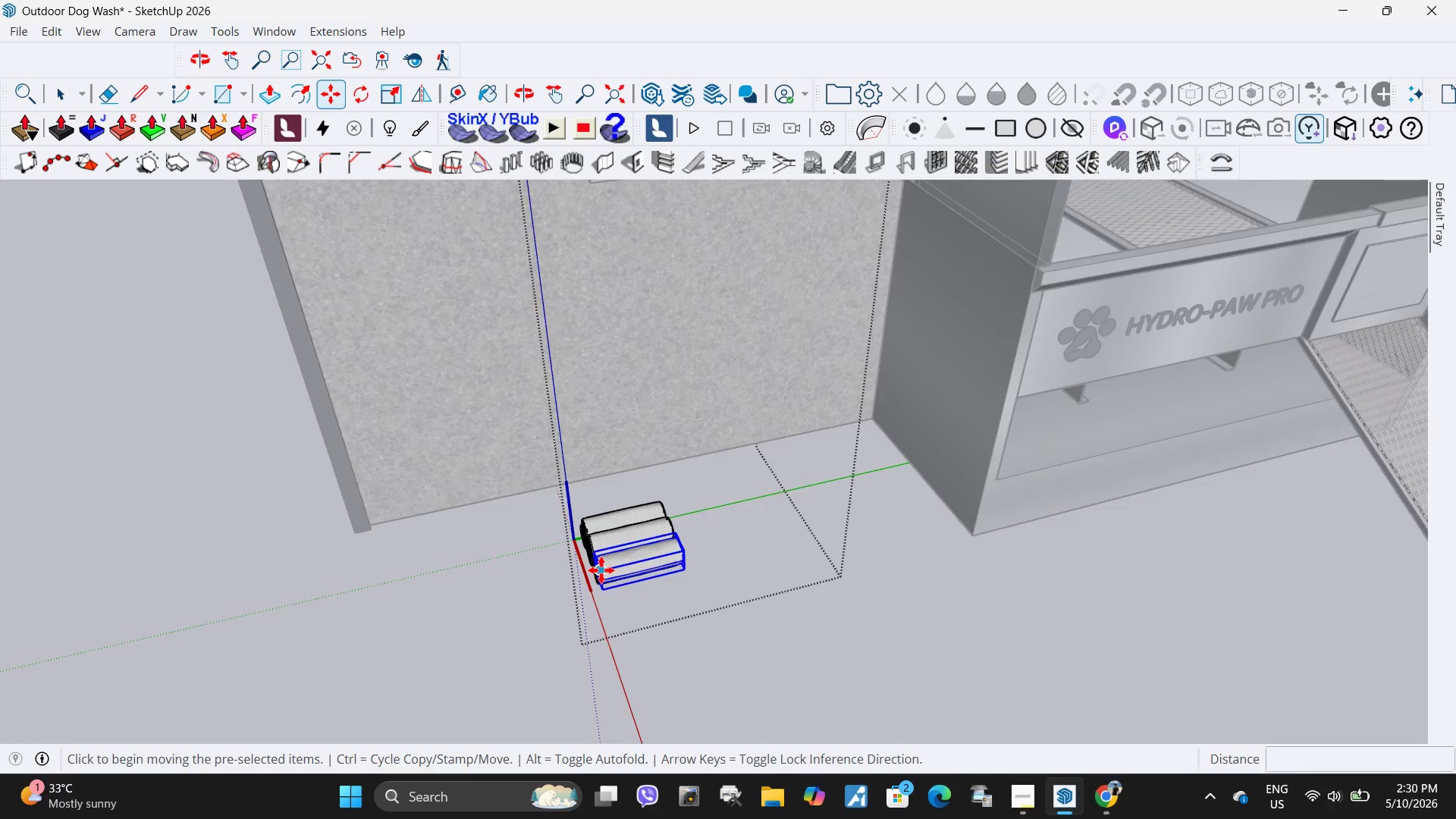 
scroll: coordinate [592, 586], scroll_direction: up, amount: 8.0
 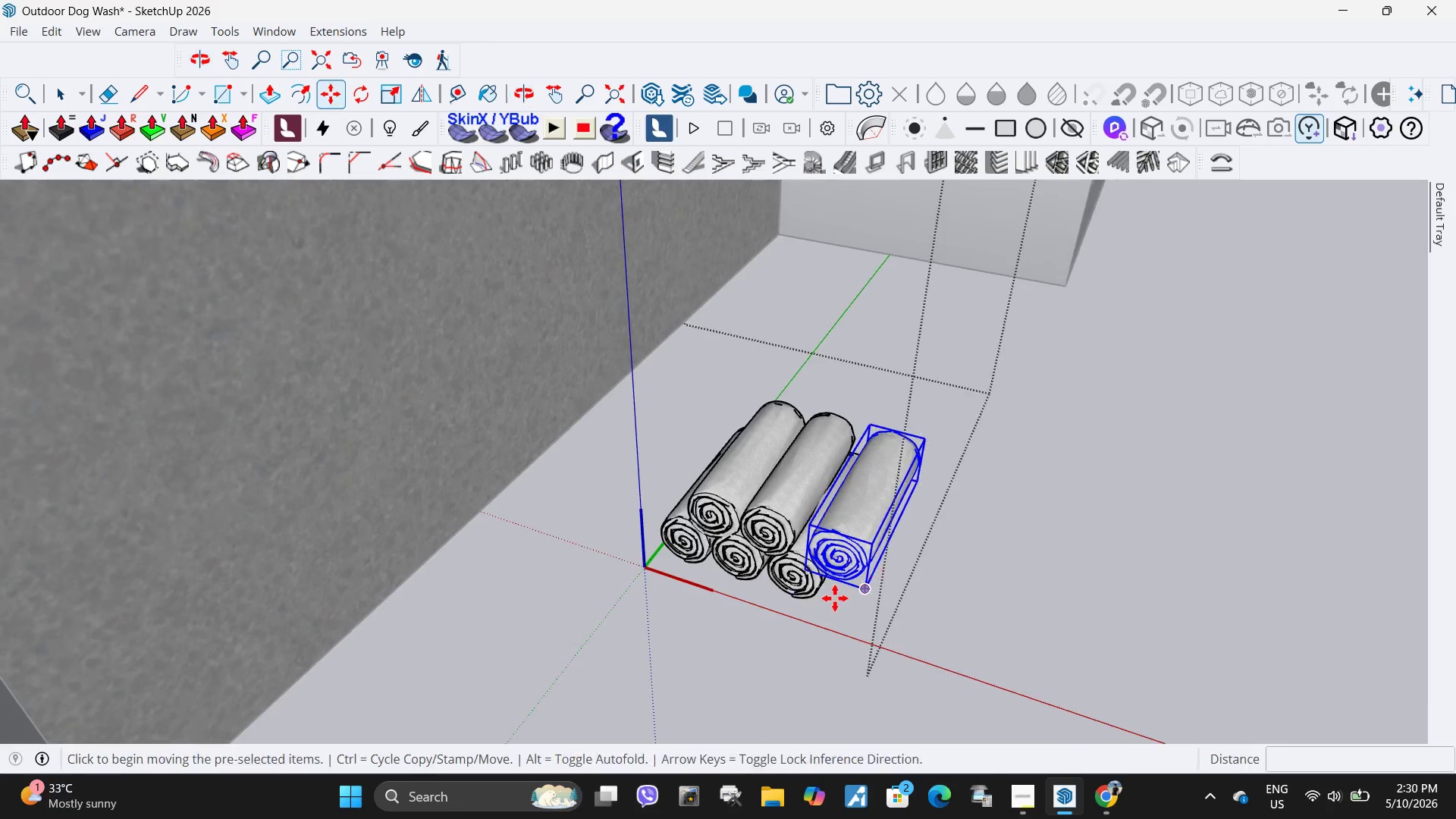 
key(Control+ControlLeft)
 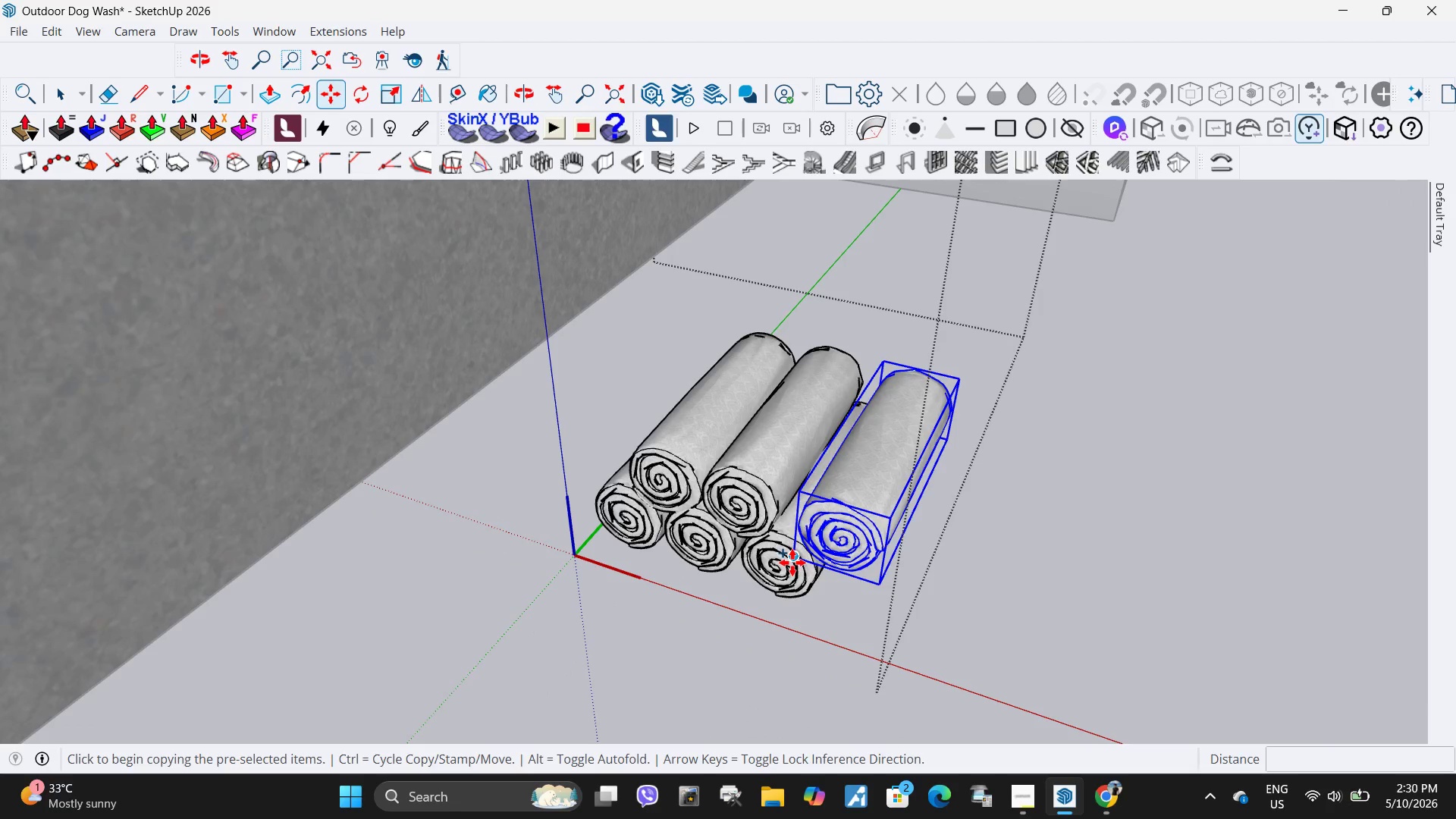 
scroll: coordinate [833, 600], scroll_direction: up, amount: 4.0
 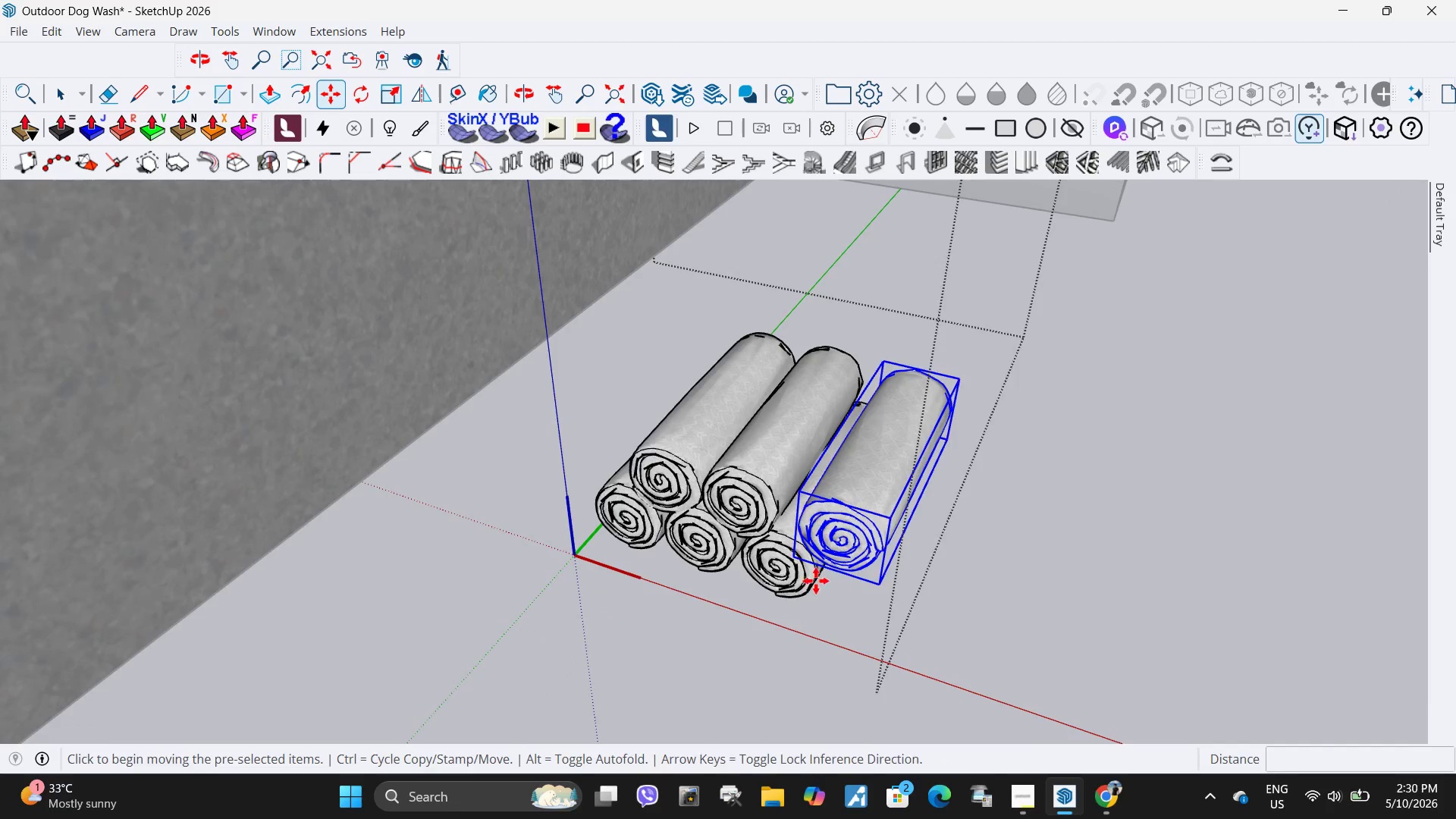 
left_click([795, 562])
 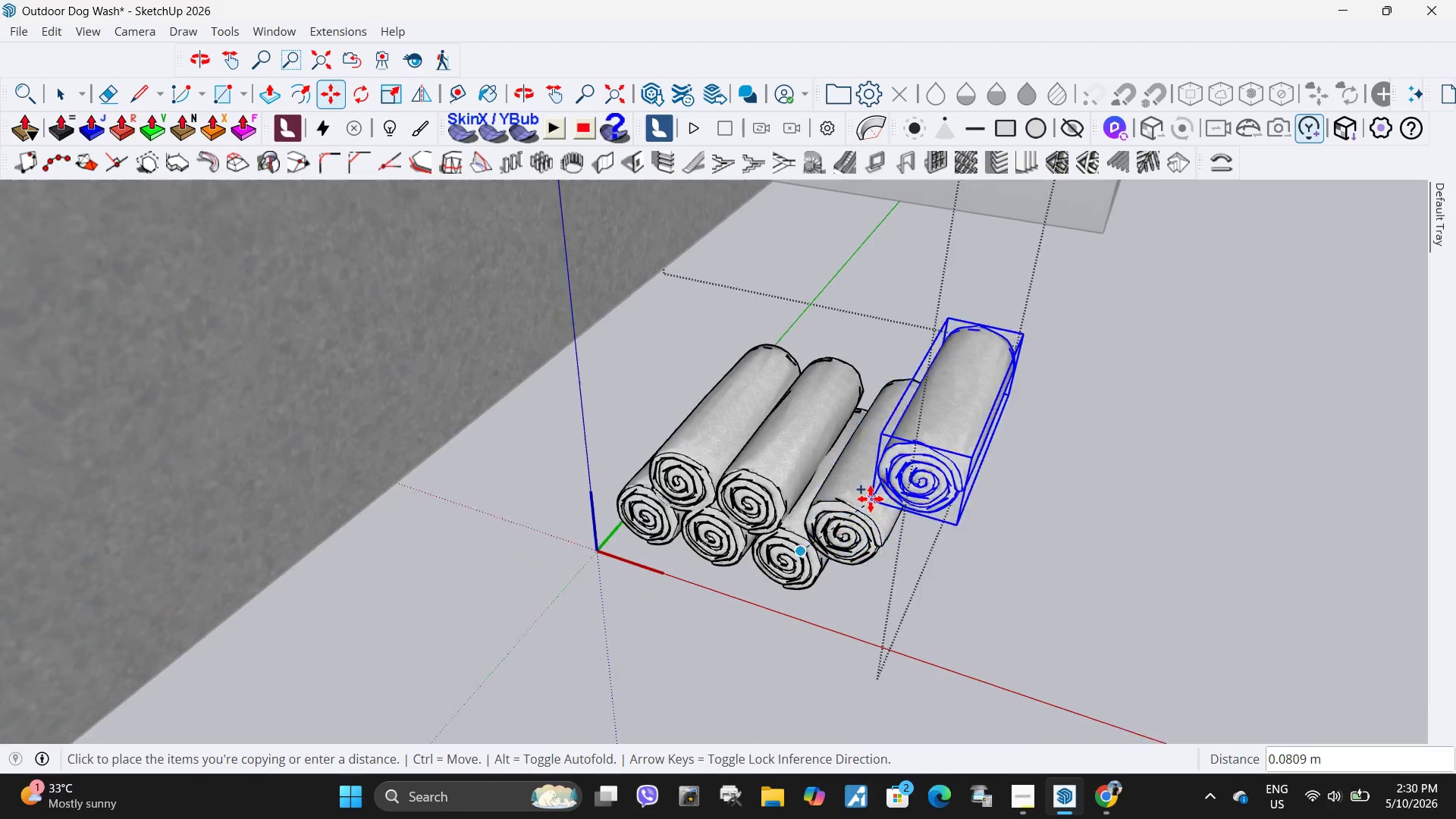 
scroll: coordinate [773, 592], scroll_direction: down, amount: 17.0
 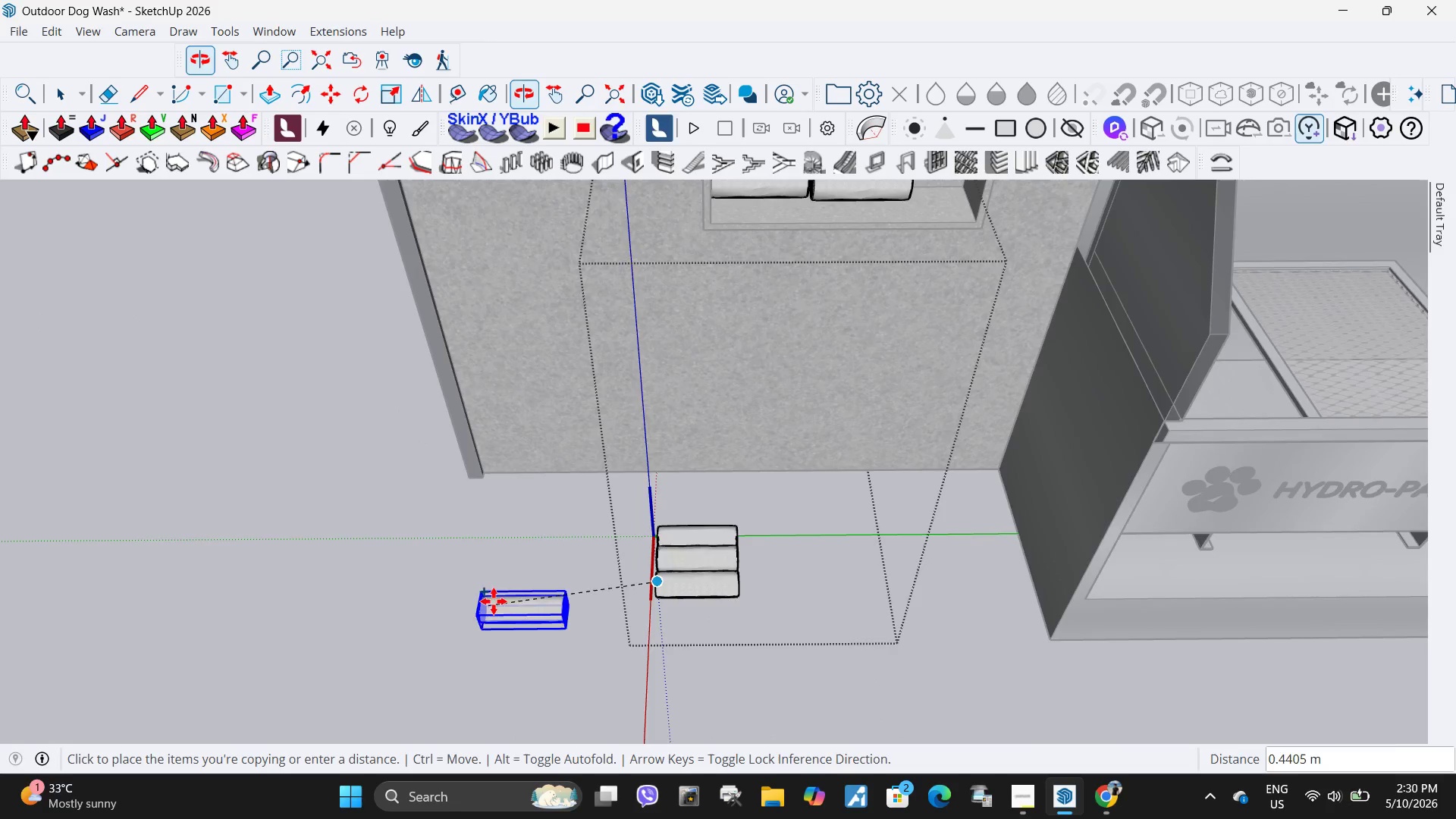 
scroll: coordinate [696, 250], scroll_direction: up, amount: 7.0
 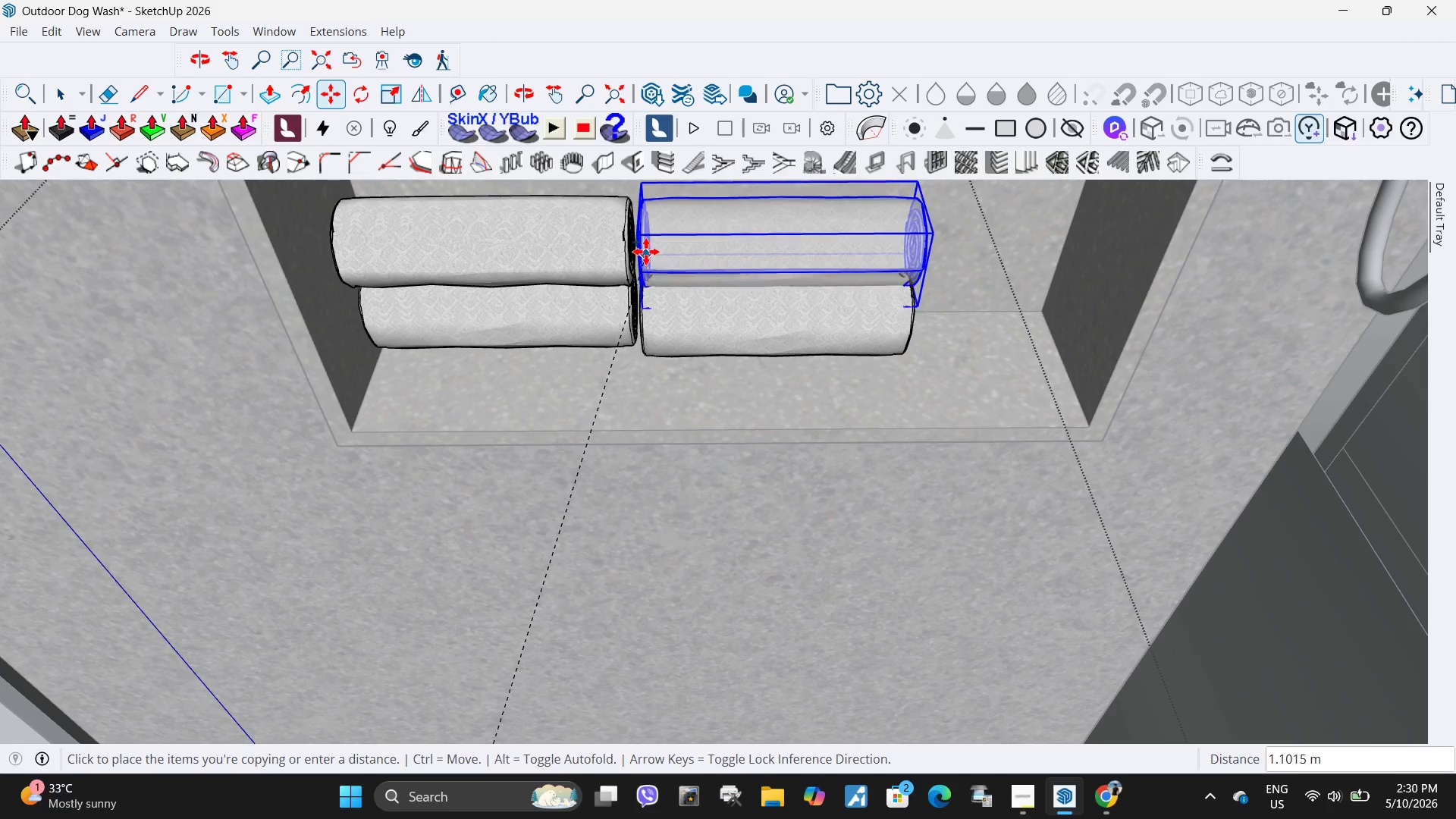 
left_click([645, 249])
 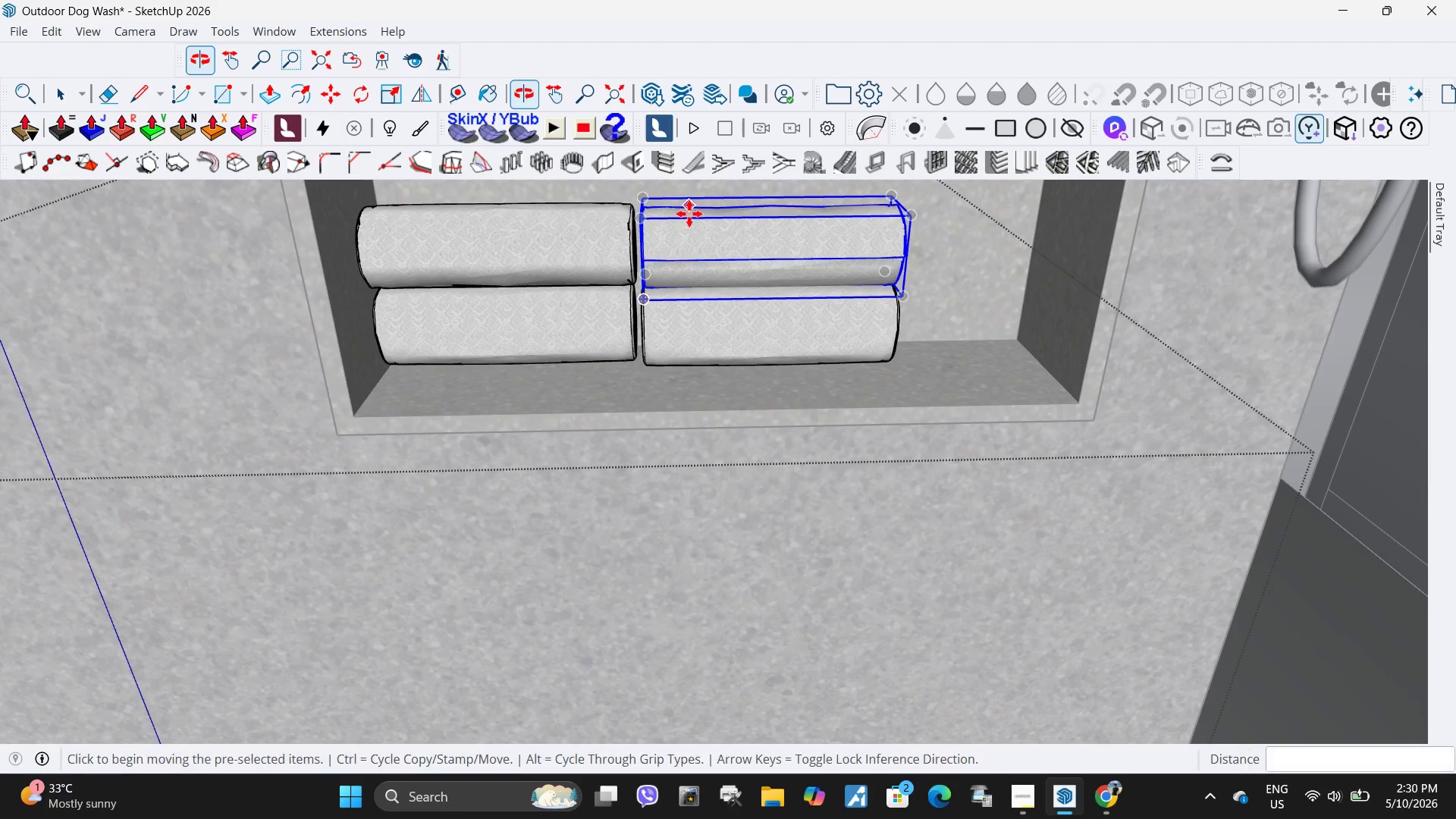 
key(Space)
 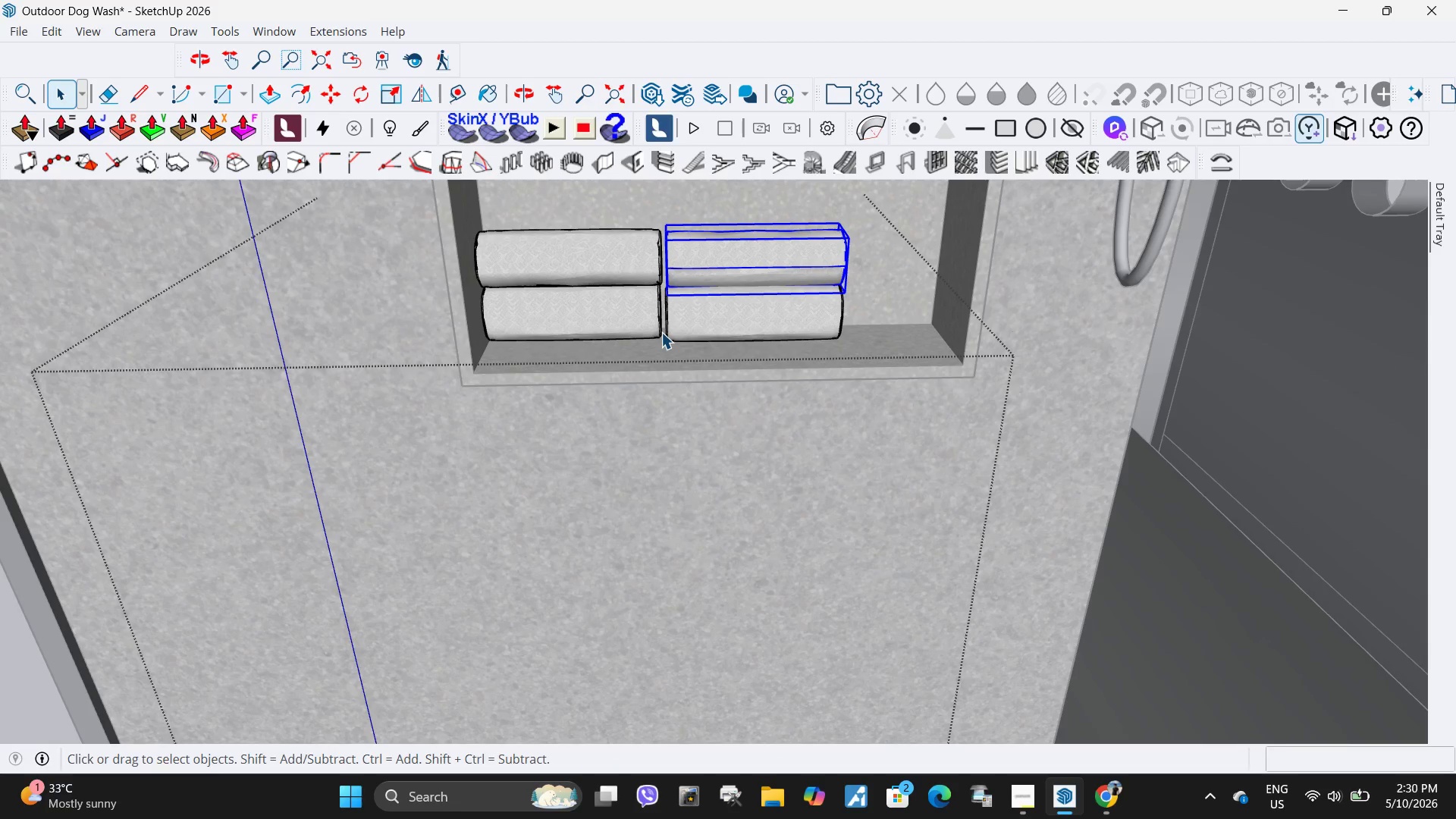 
scroll: coordinate [719, 285], scroll_direction: down, amount: 4.0
 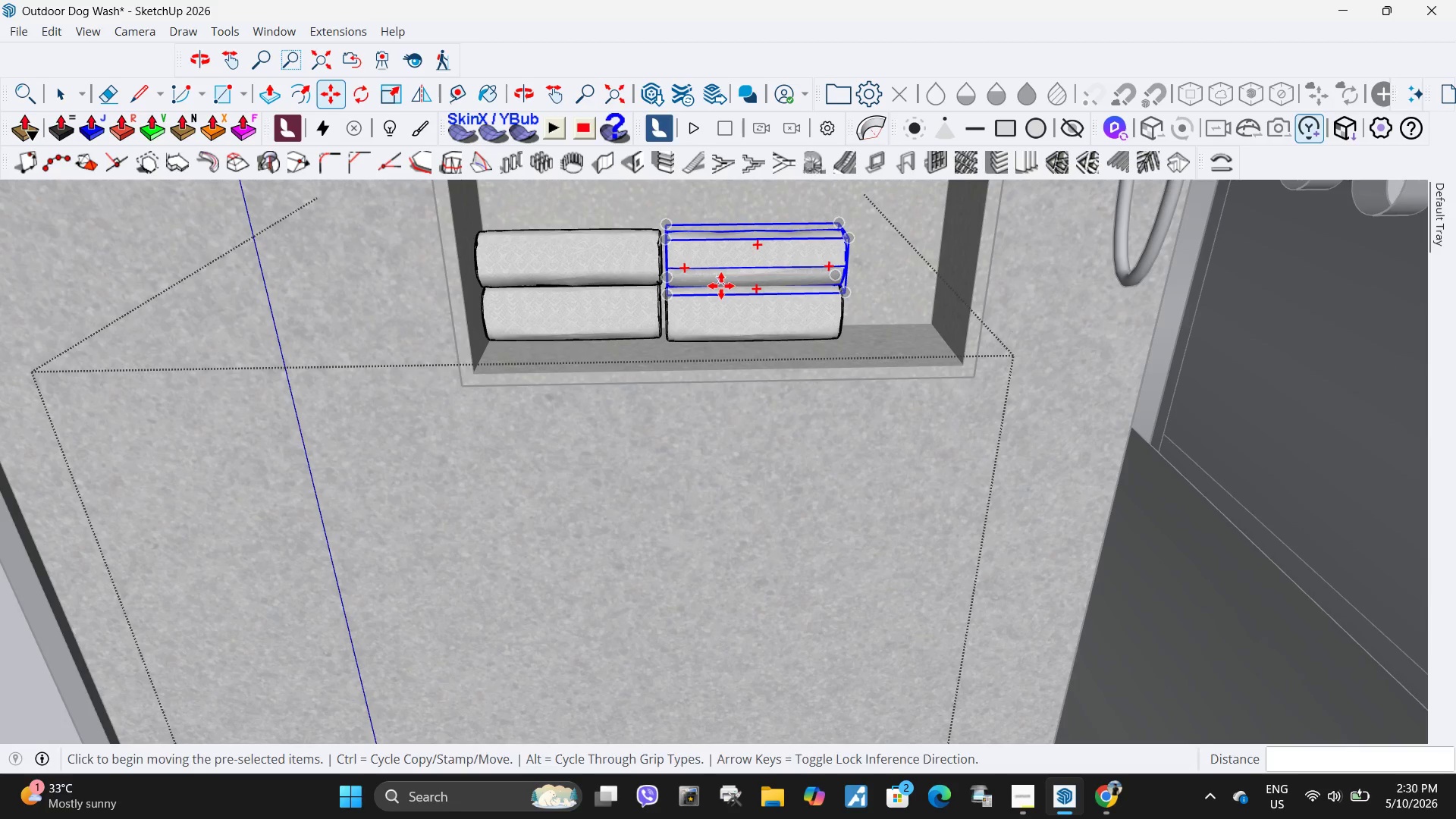 
left_click([628, 538])
 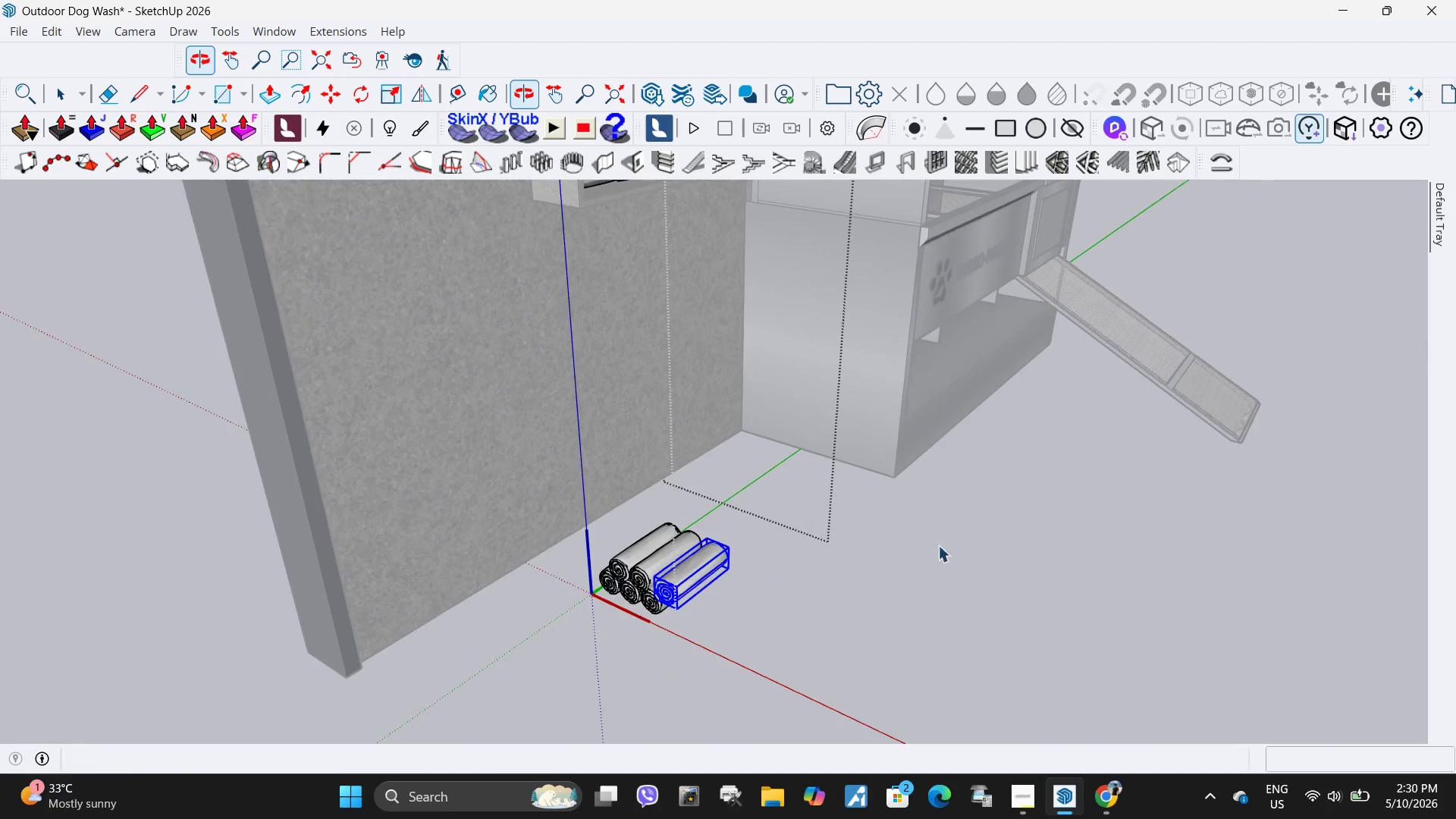 
scroll: coordinate [670, 505], scroll_direction: down, amount: 7.0
 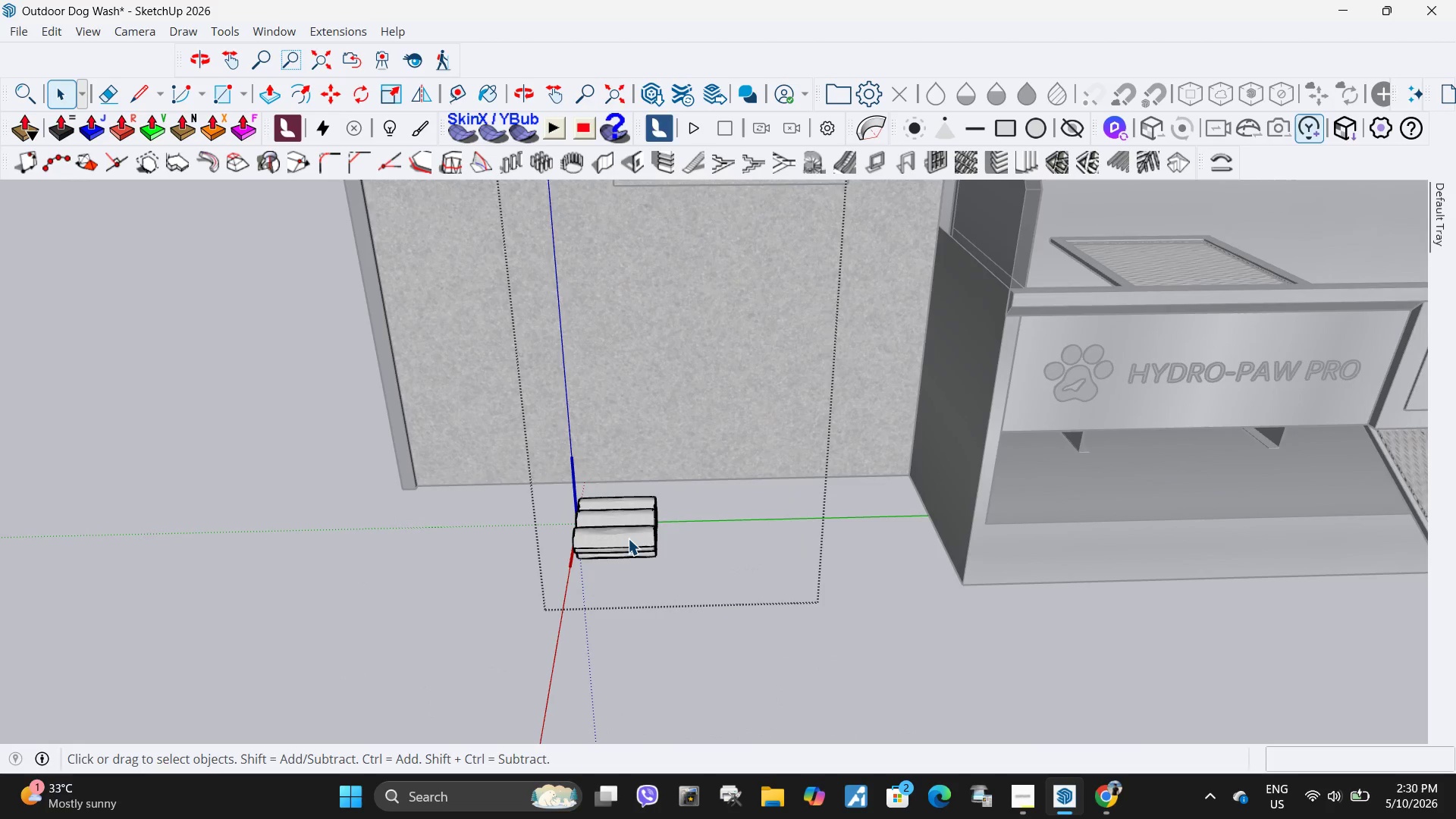 
scroll: coordinate [662, 599], scroll_direction: up, amount: 10.0
 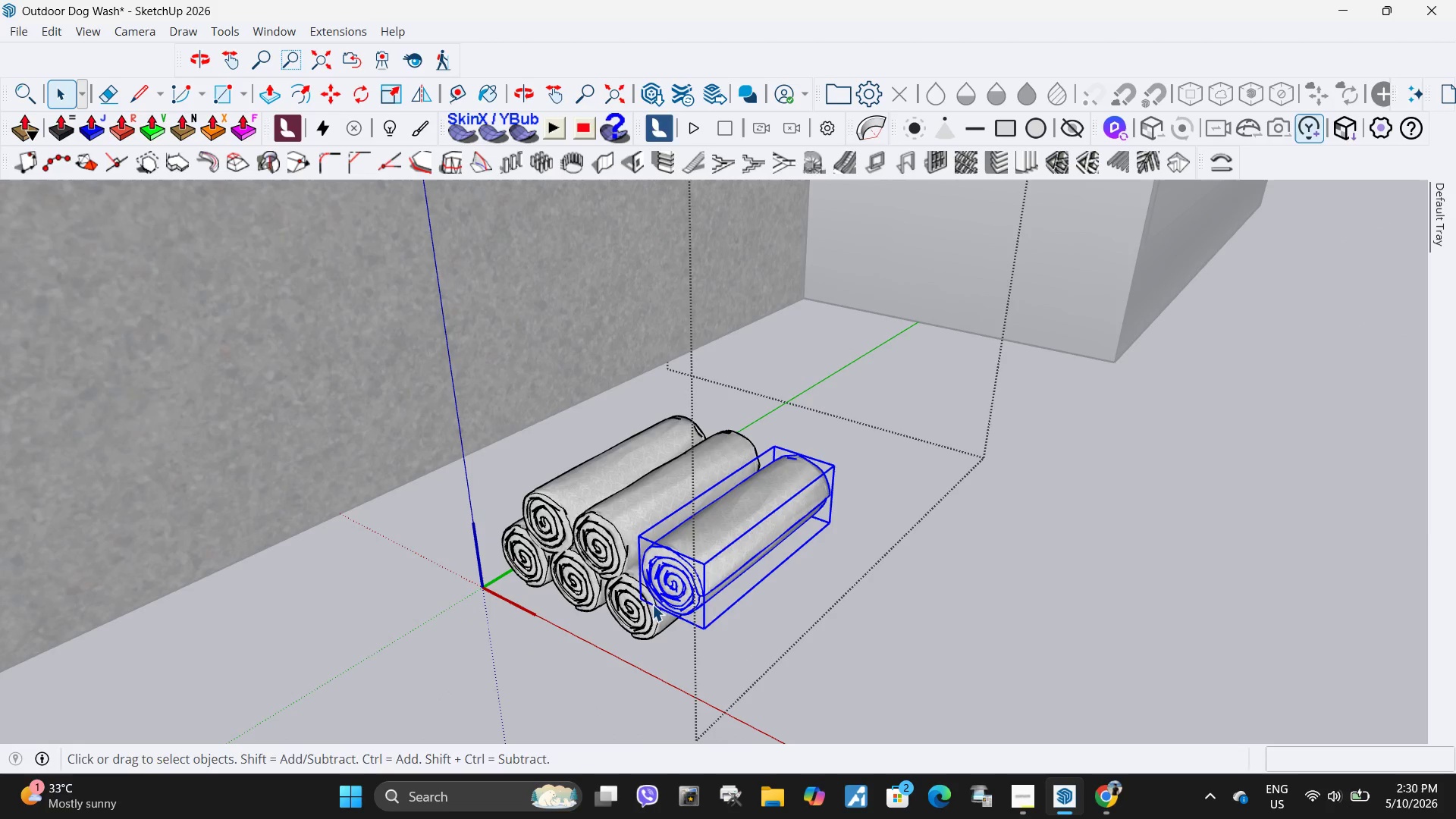 
key(M)
 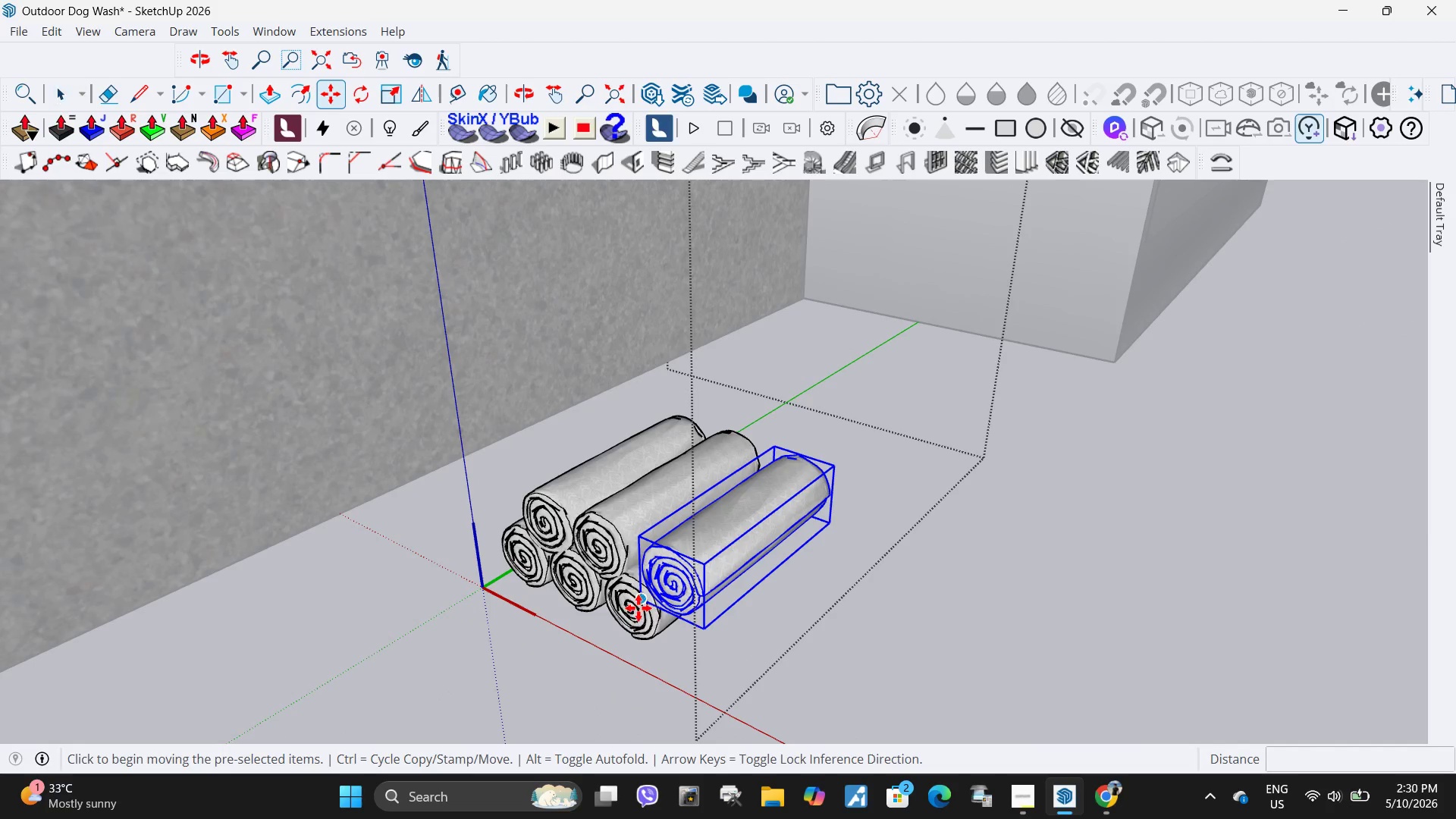 
key(Control+ControlLeft)
 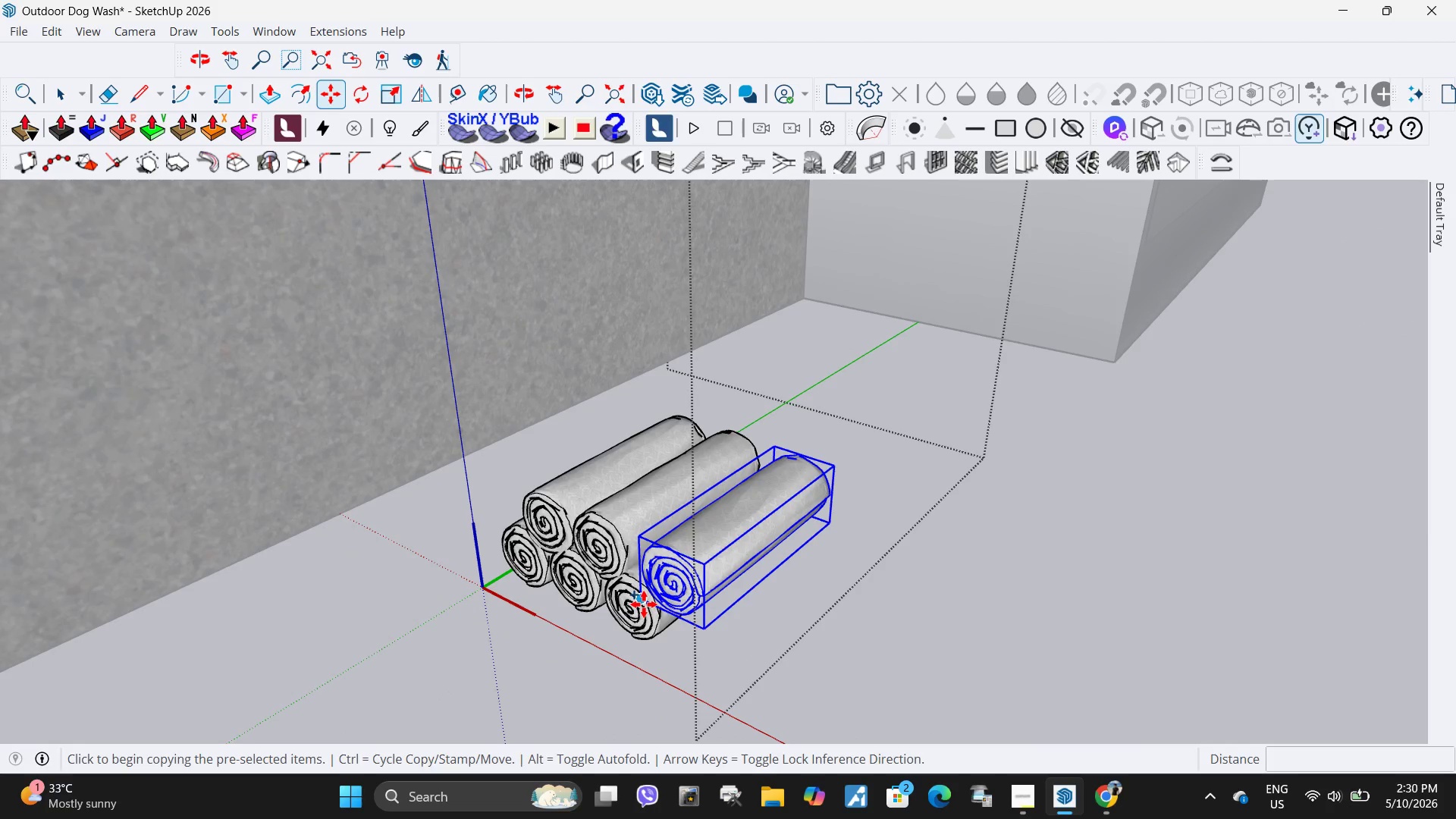 
left_click([644, 604])
 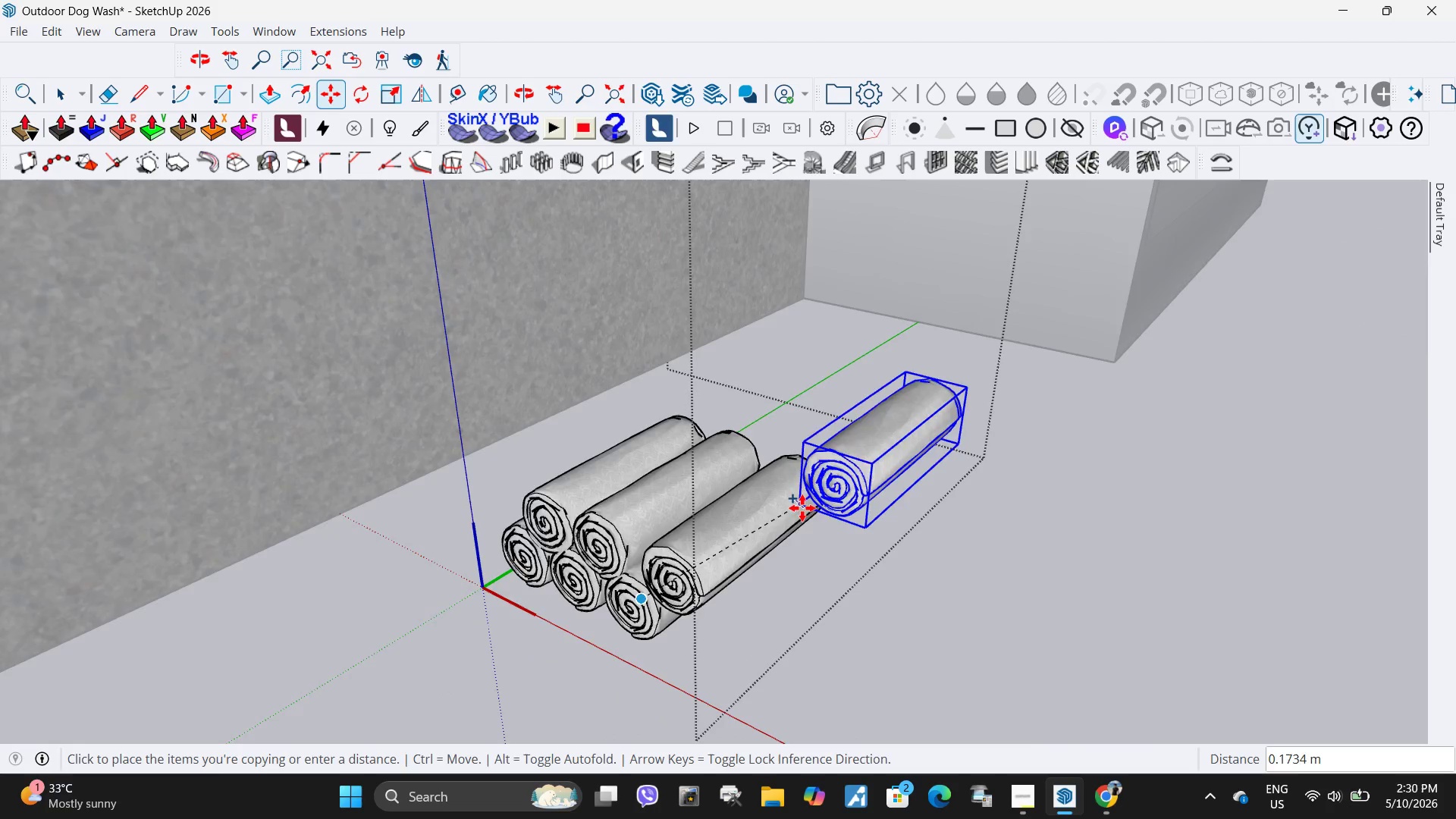 
scroll: coordinate [751, 553], scroll_direction: down, amount: 21.0
 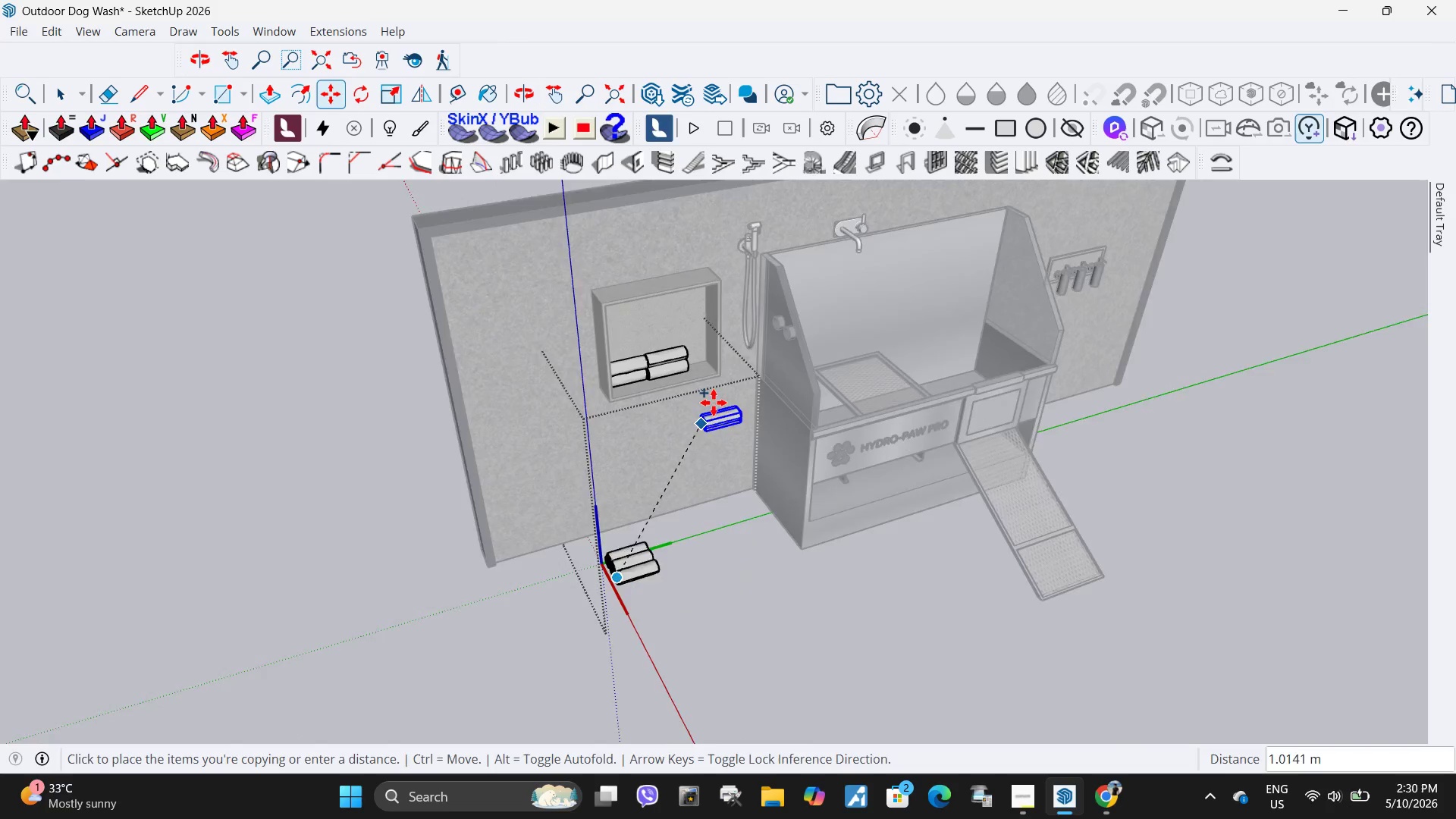 
scroll: coordinate [651, 375], scroll_direction: up, amount: 11.0
 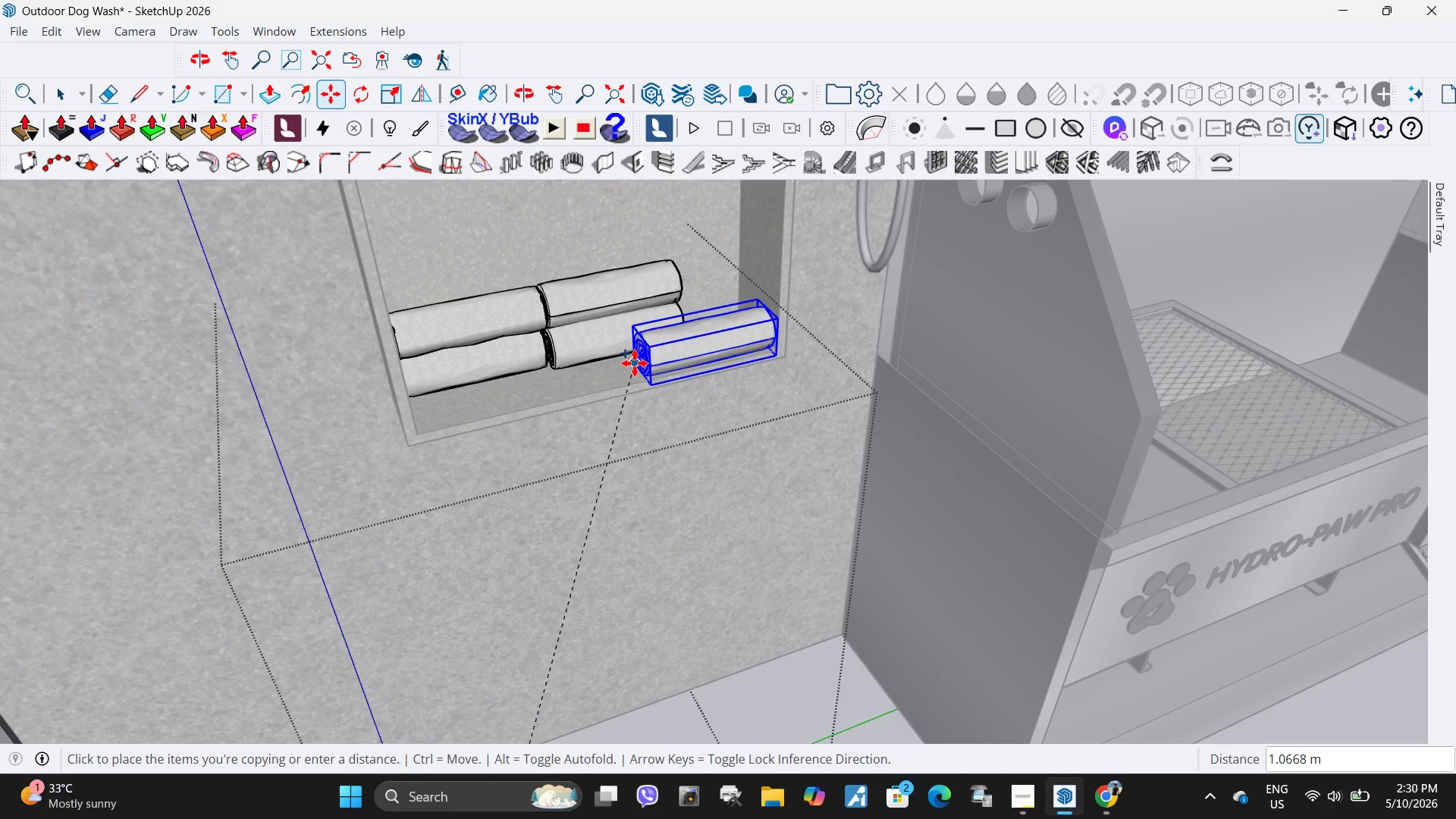 
left_click([632, 362])
 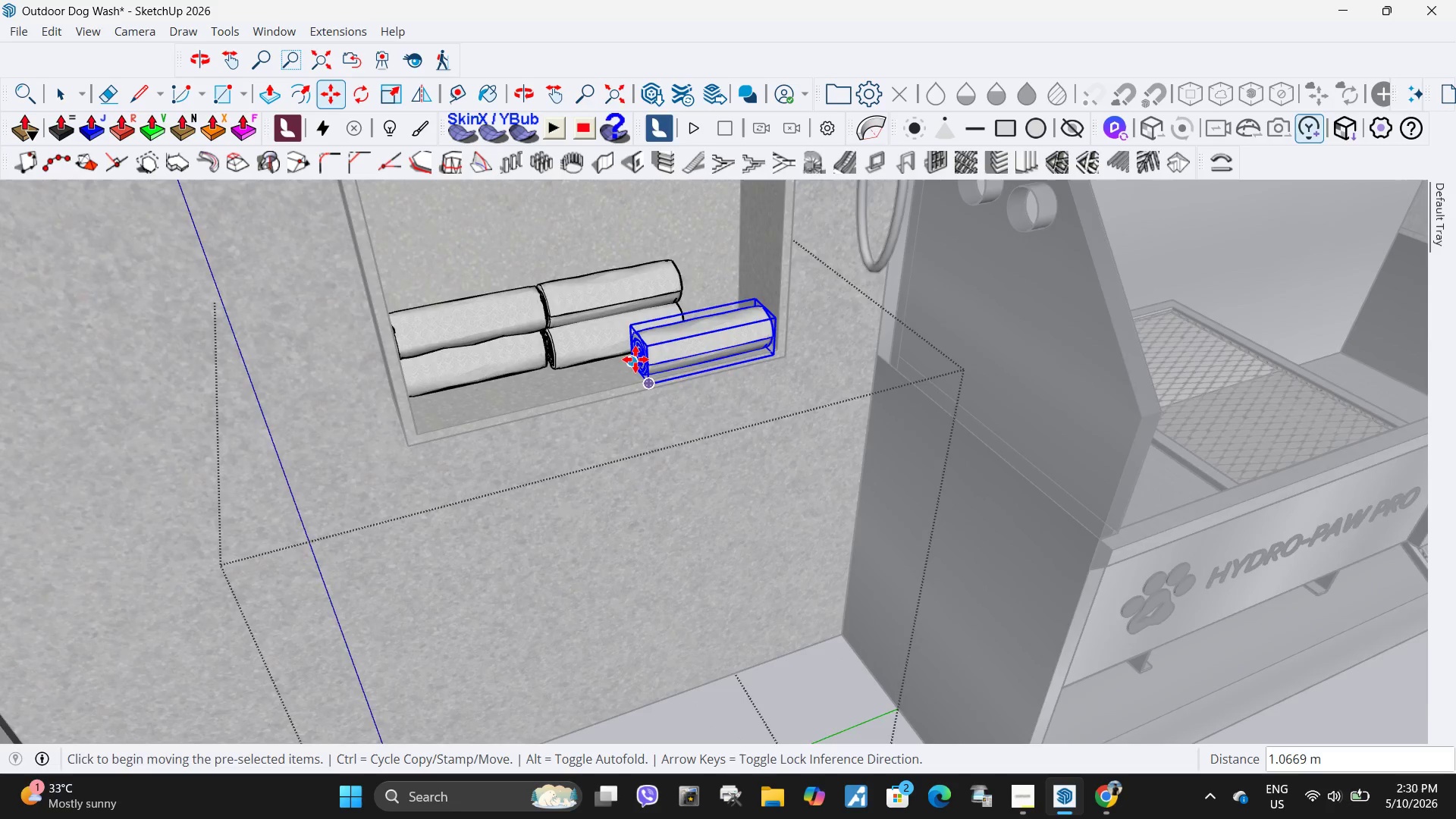 
key(Space)
 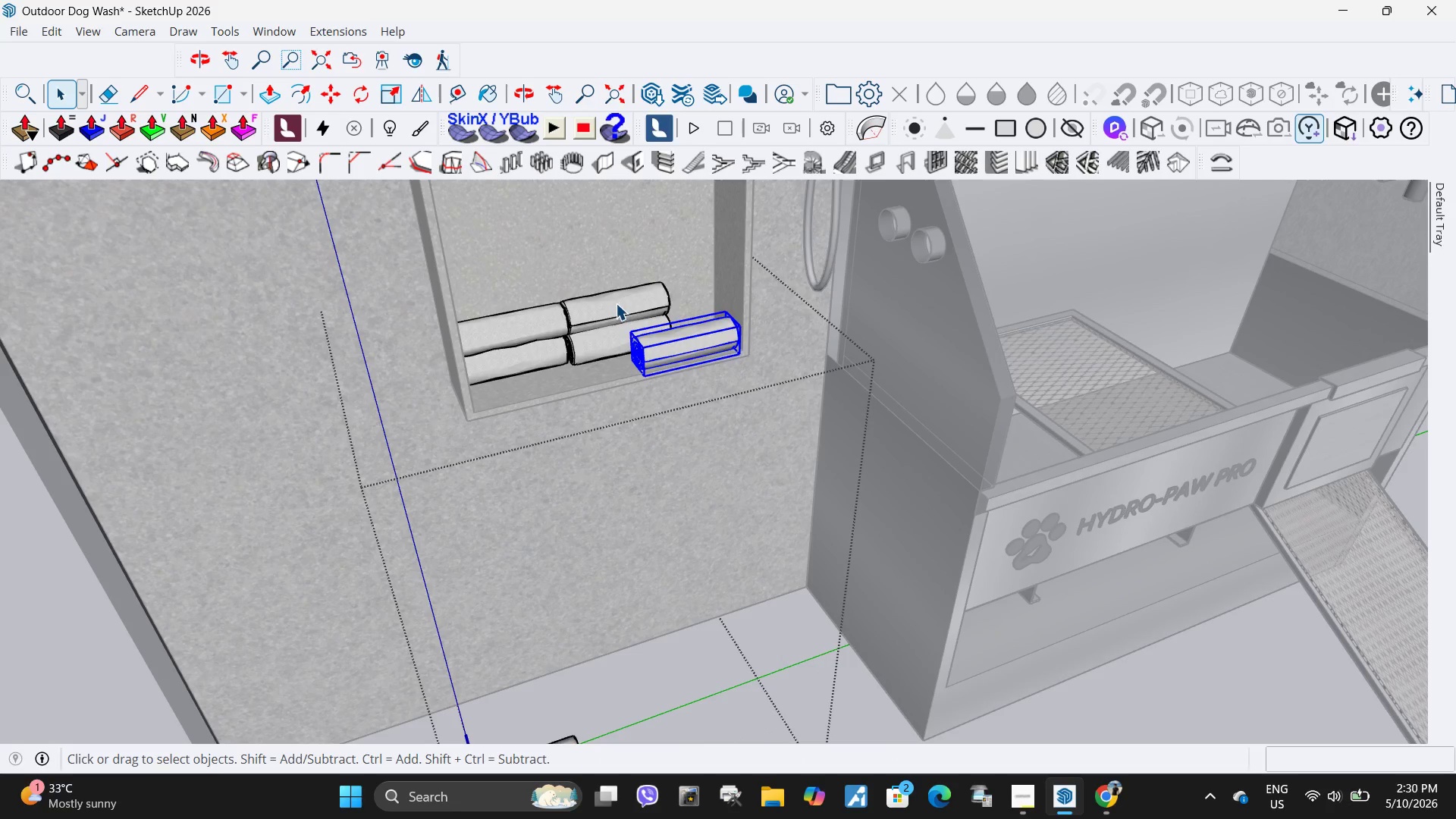 
scroll: coordinate [631, 351], scroll_direction: down, amount: 3.0
 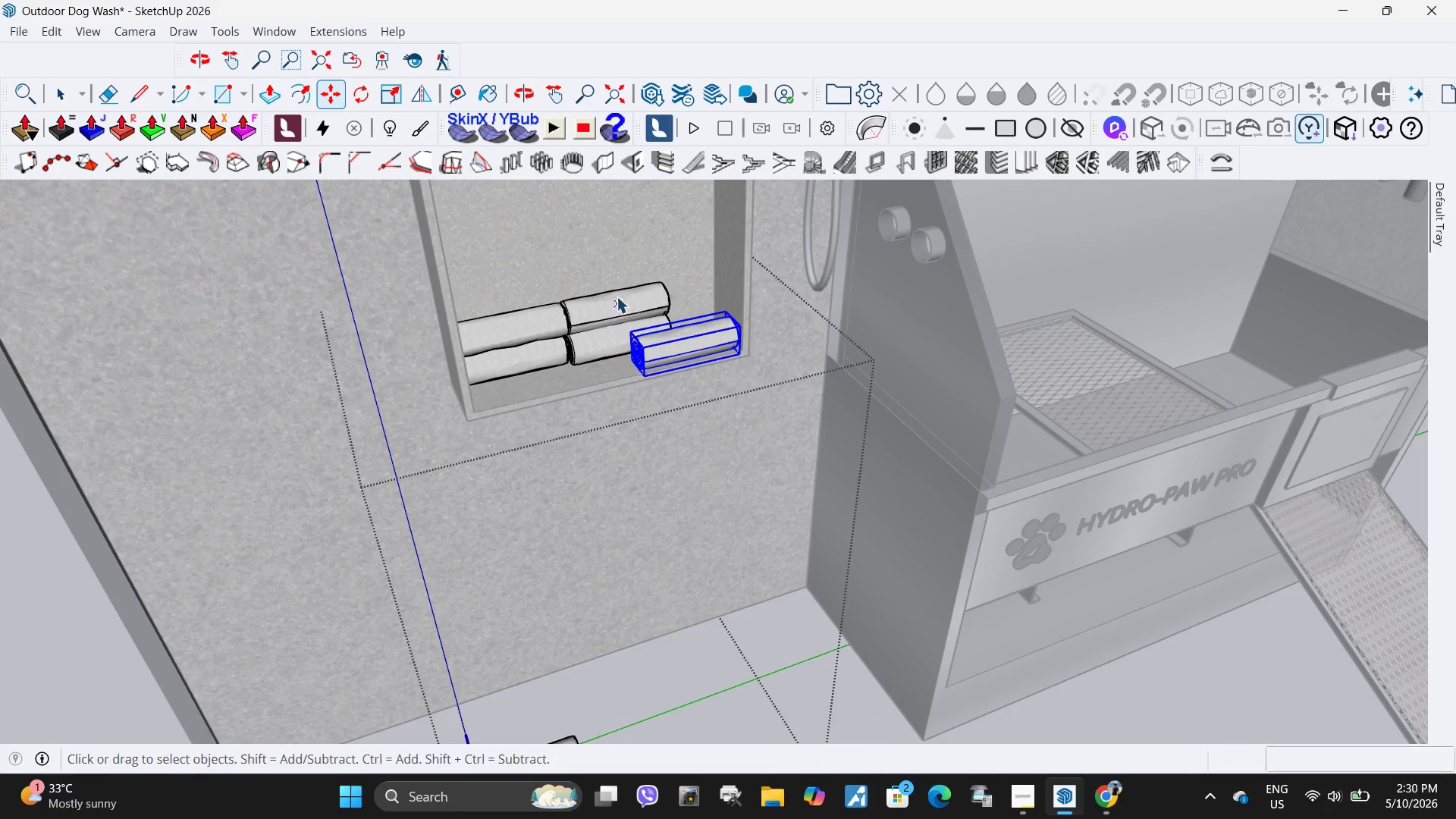 
left_click([616, 303])
 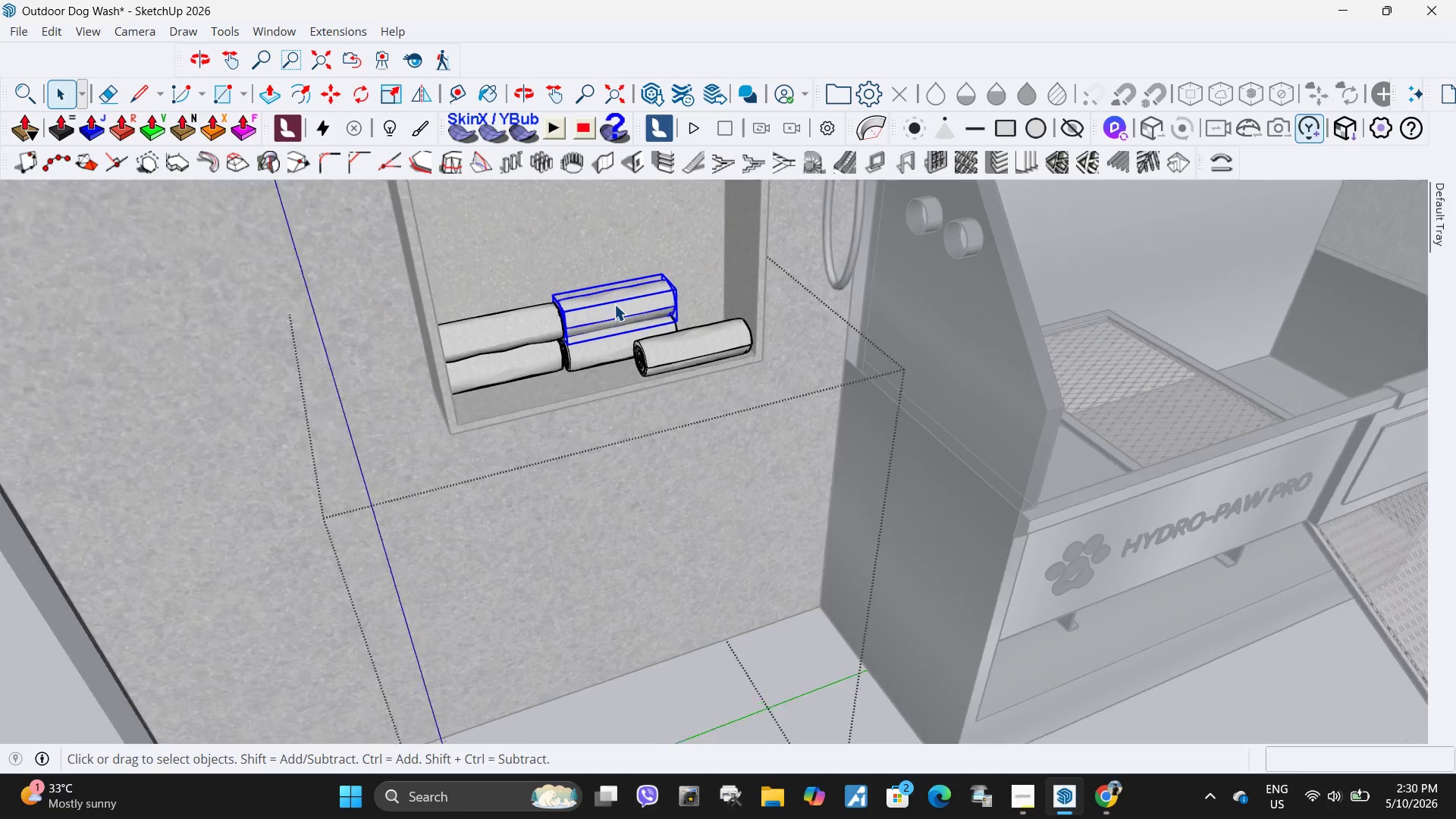 
key(M)
 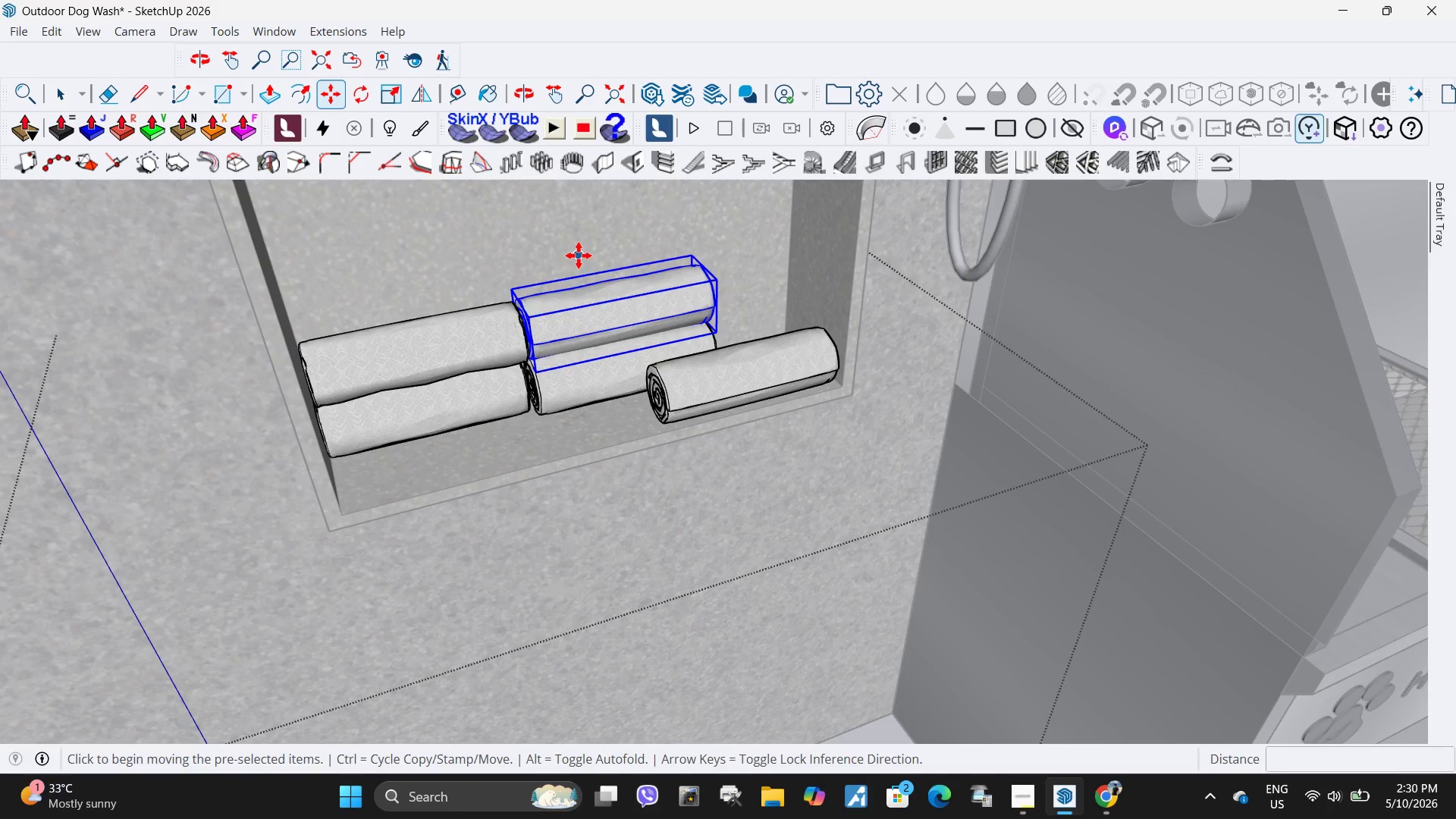 
scroll: coordinate [614, 304], scroll_direction: up, amount: 6.0
 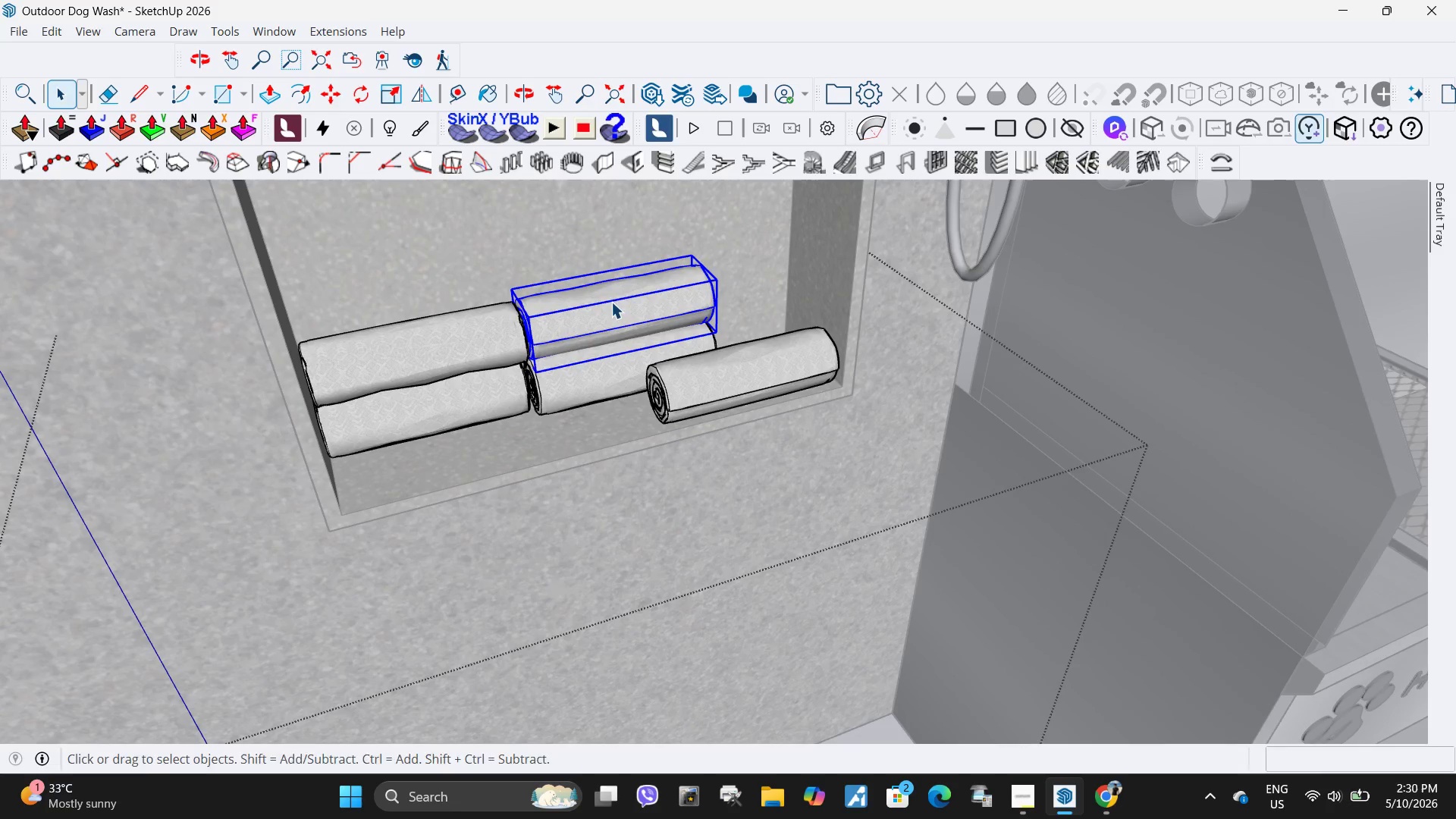 
left_click([579, 256])
 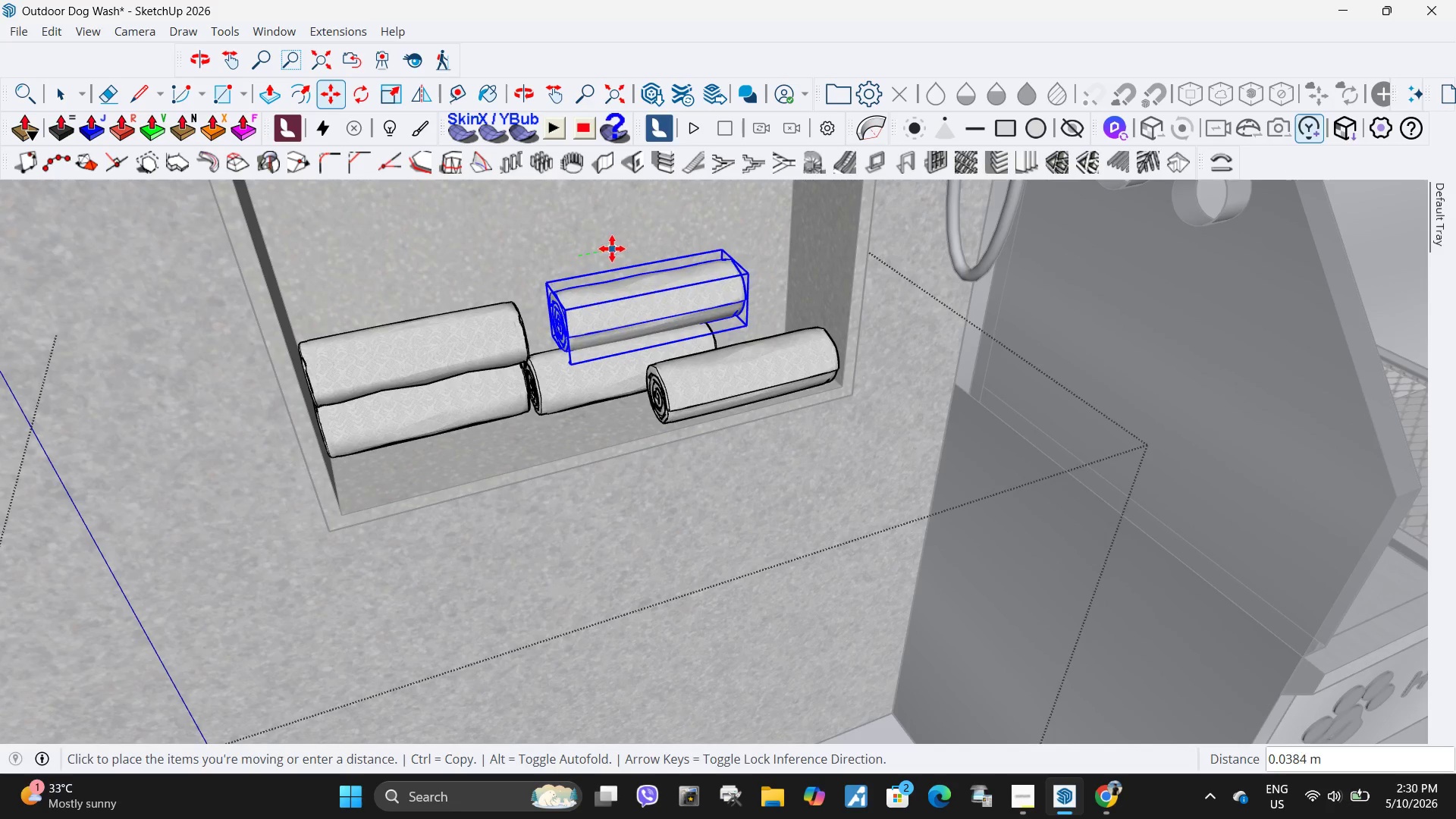 
left_click([610, 249])
 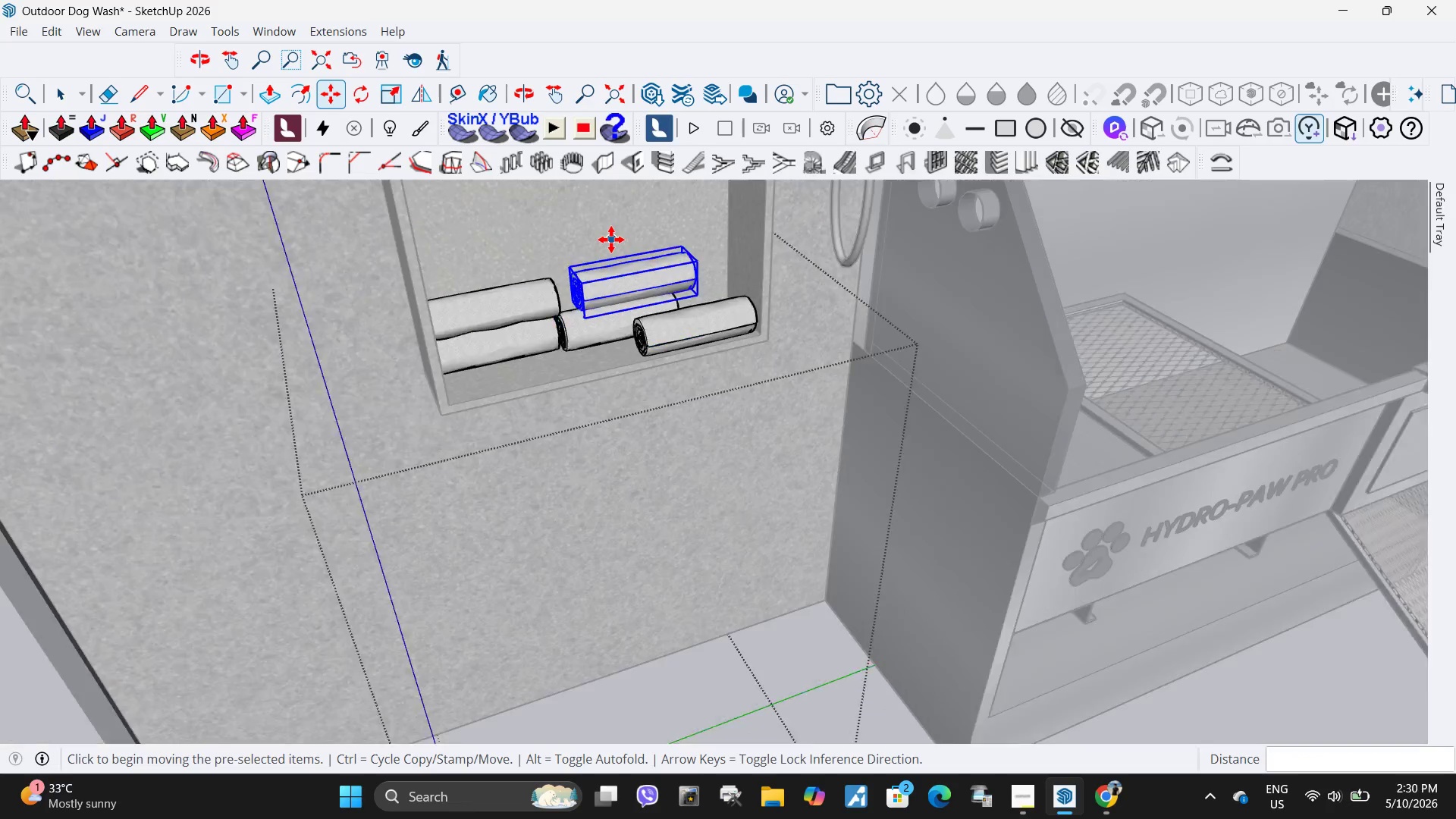 
key(Space)
 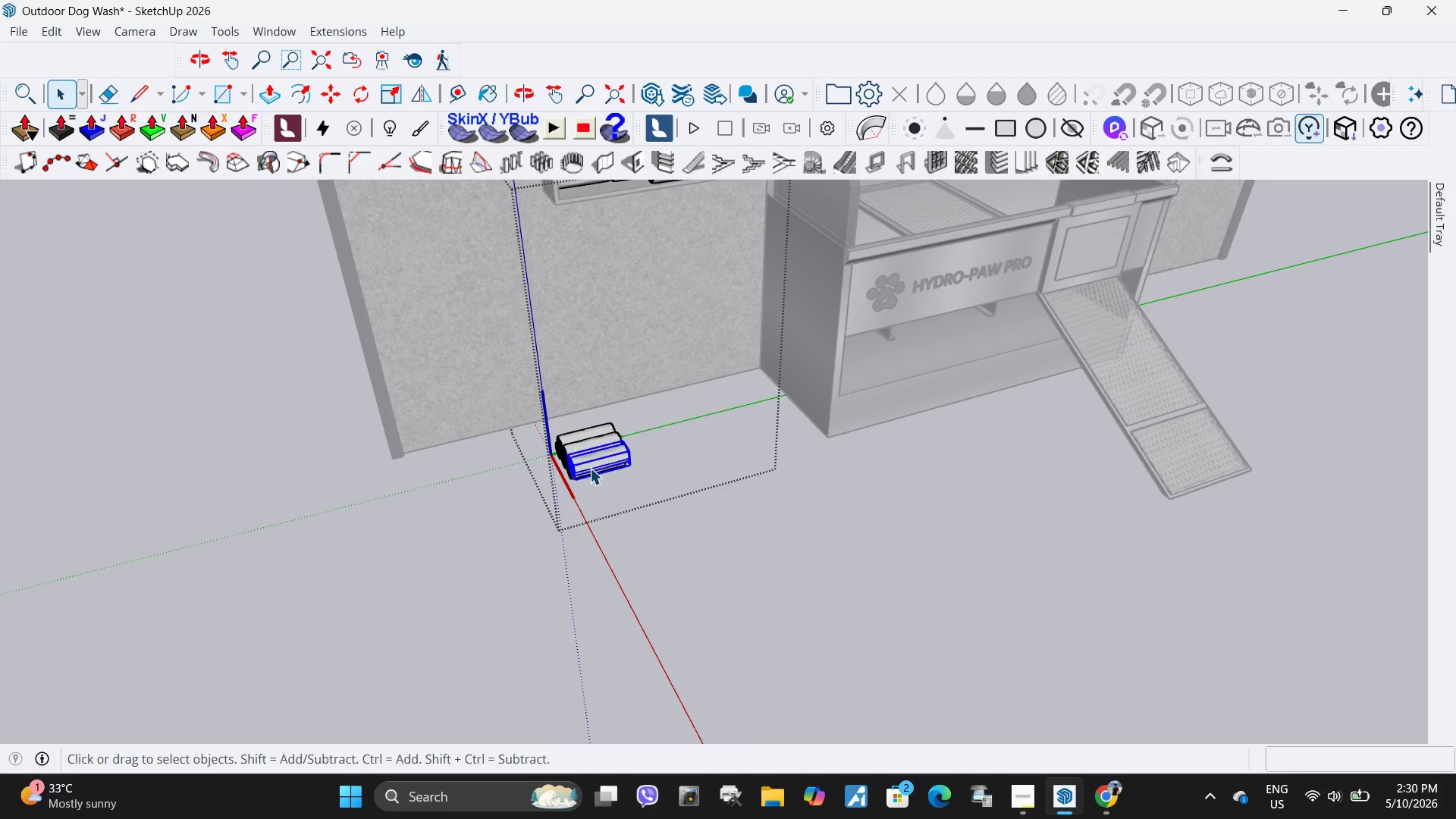 
scroll: coordinate [571, 541], scroll_direction: down, amount: 12.0
 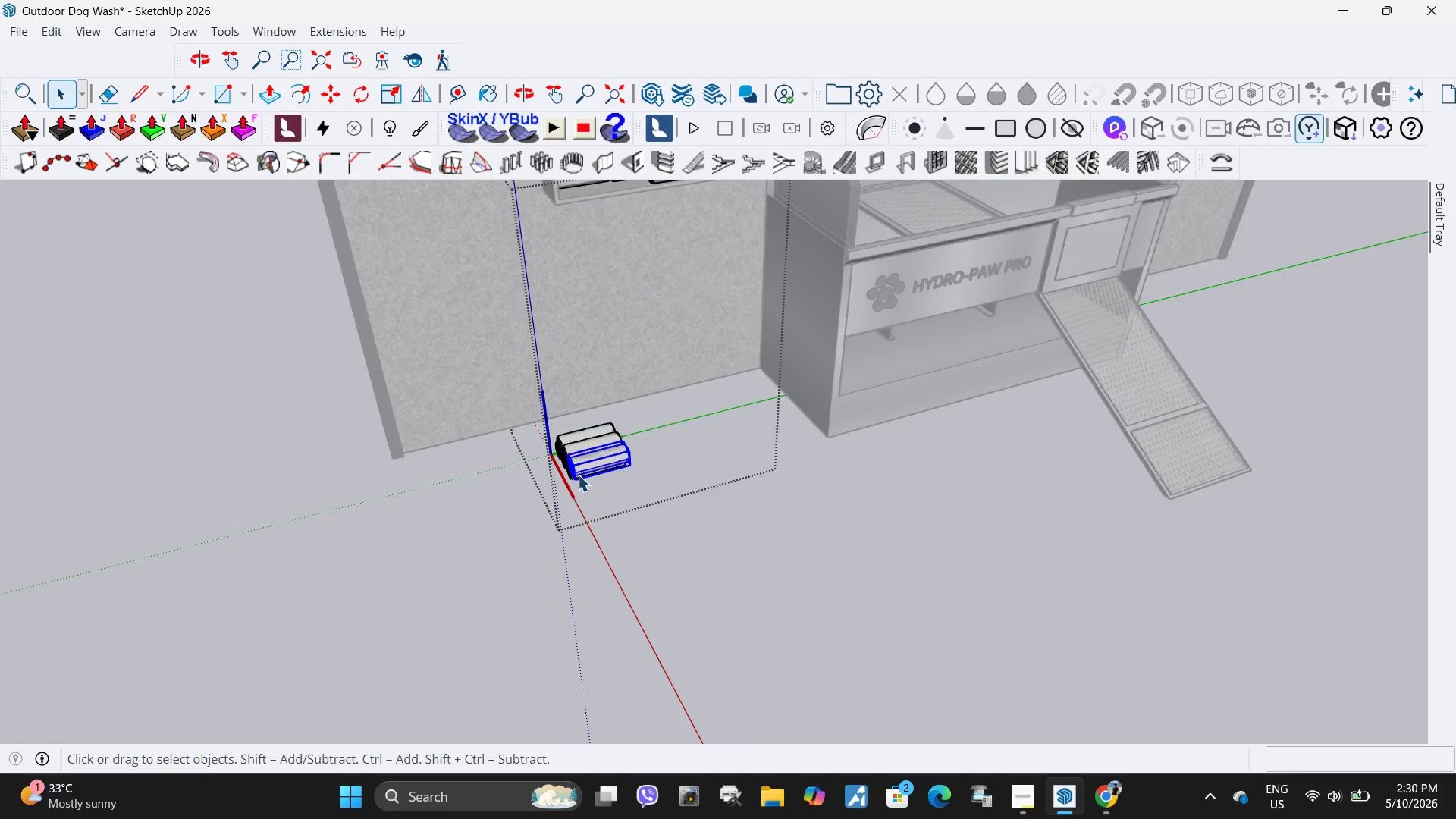 
key(M)
 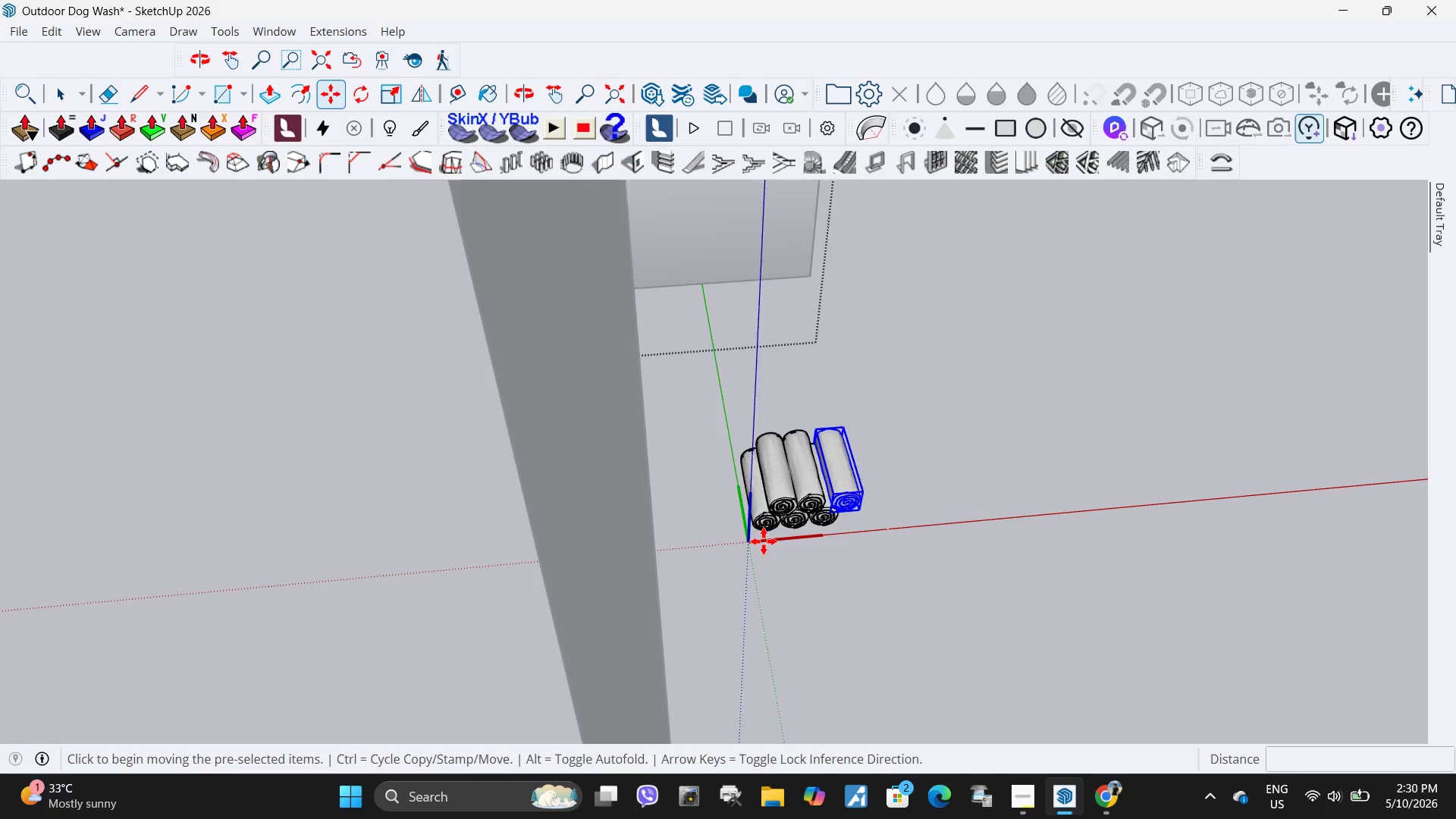 
scroll: coordinate [563, 487], scroll_direction: up, amount: 6.0
 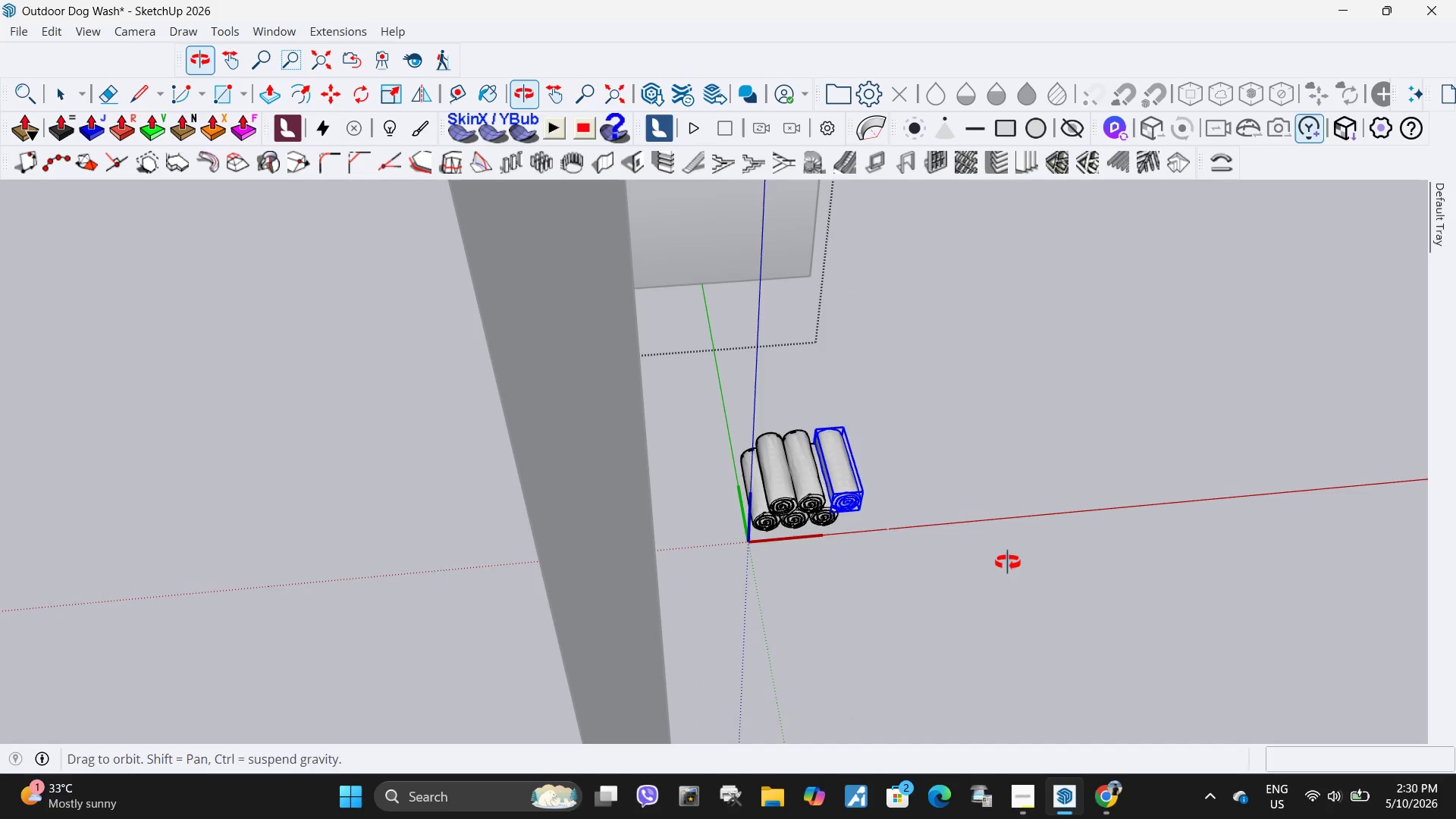 
key(Control+ControlLeft)
 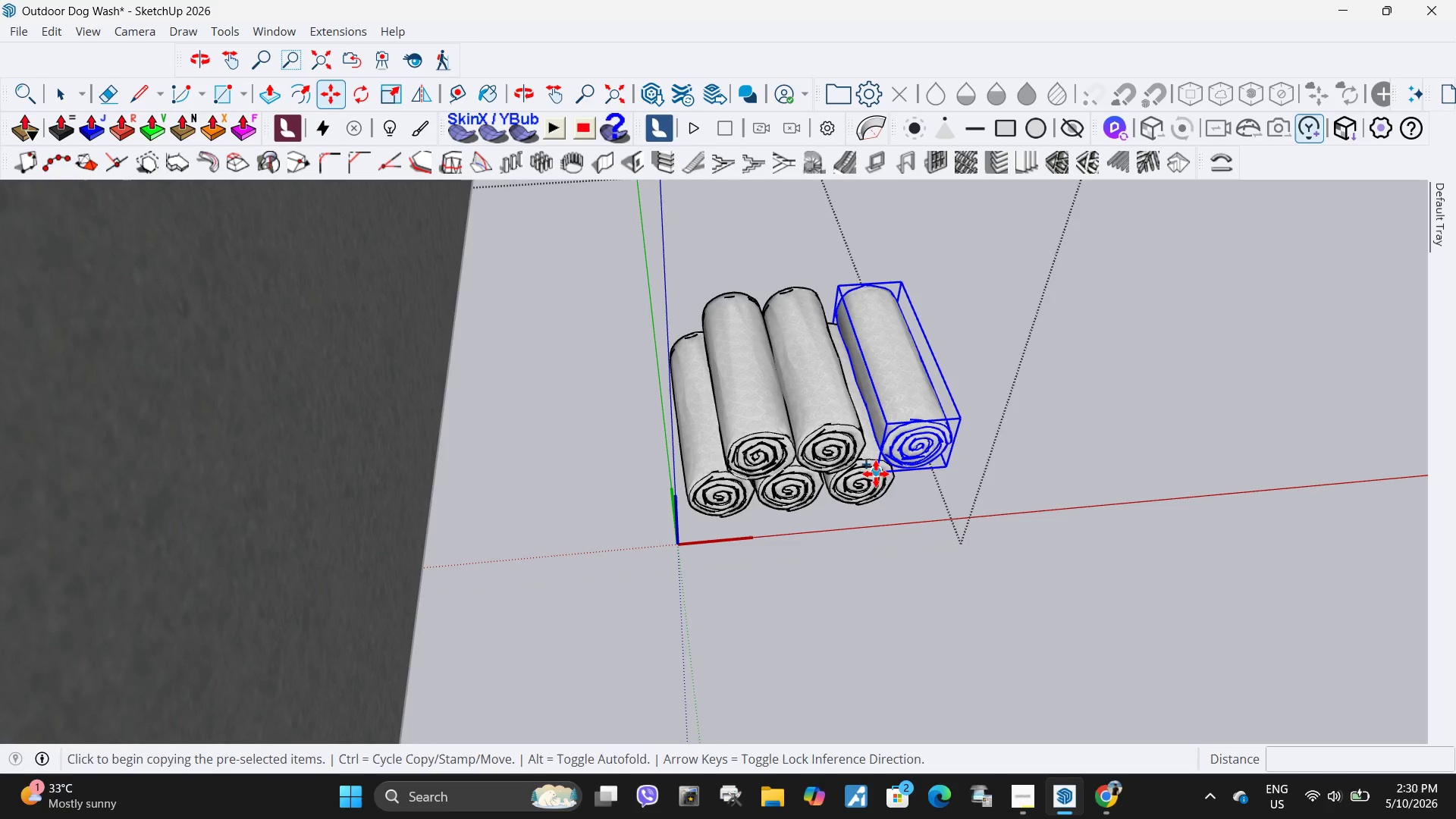 
scroll: coordinate [863, 537], scroll_direction: up, amount: 11.0
 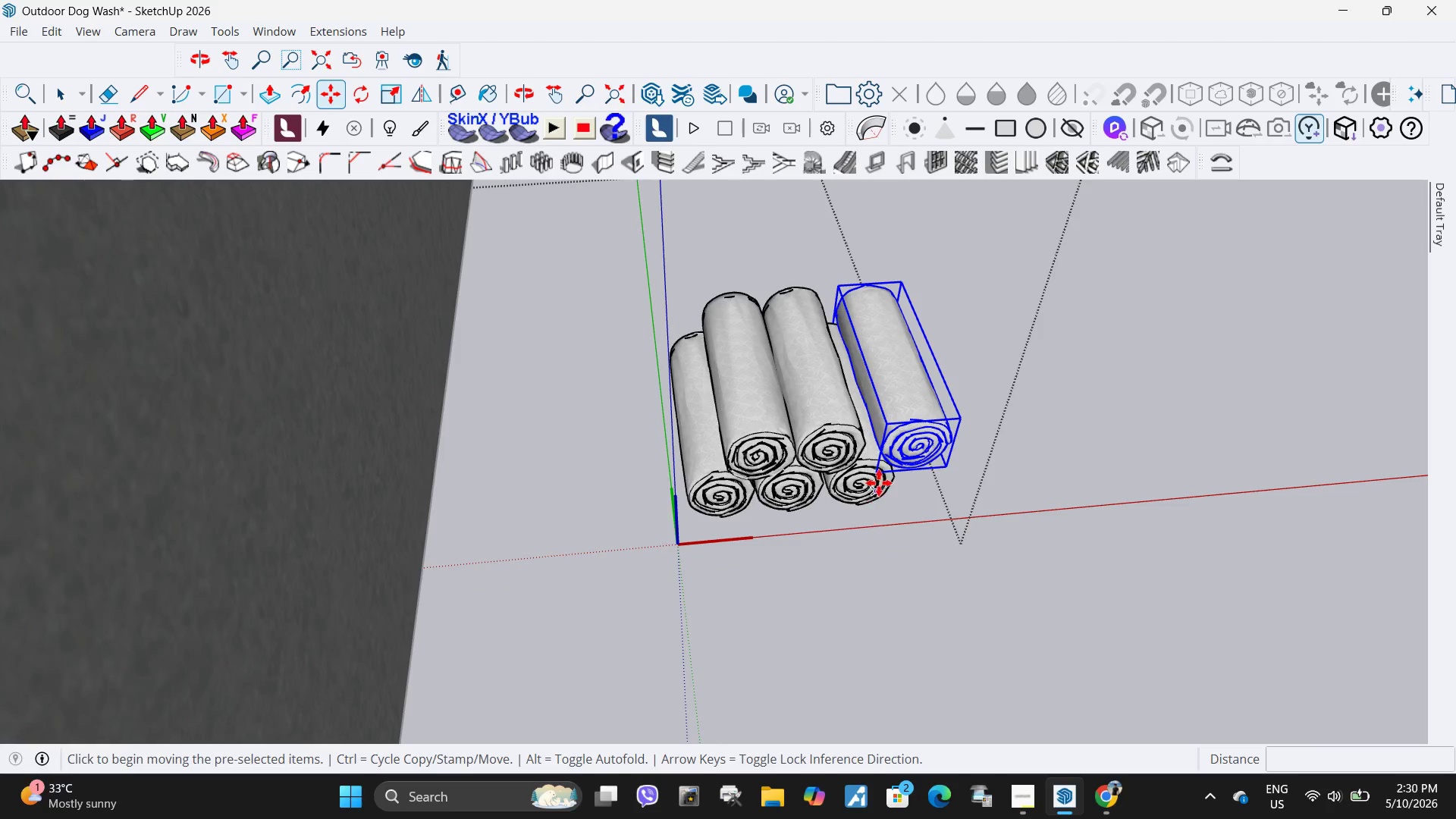 
left_click_drag(start_coordinate=[876, 474], to_coordinate=[875, 479])
 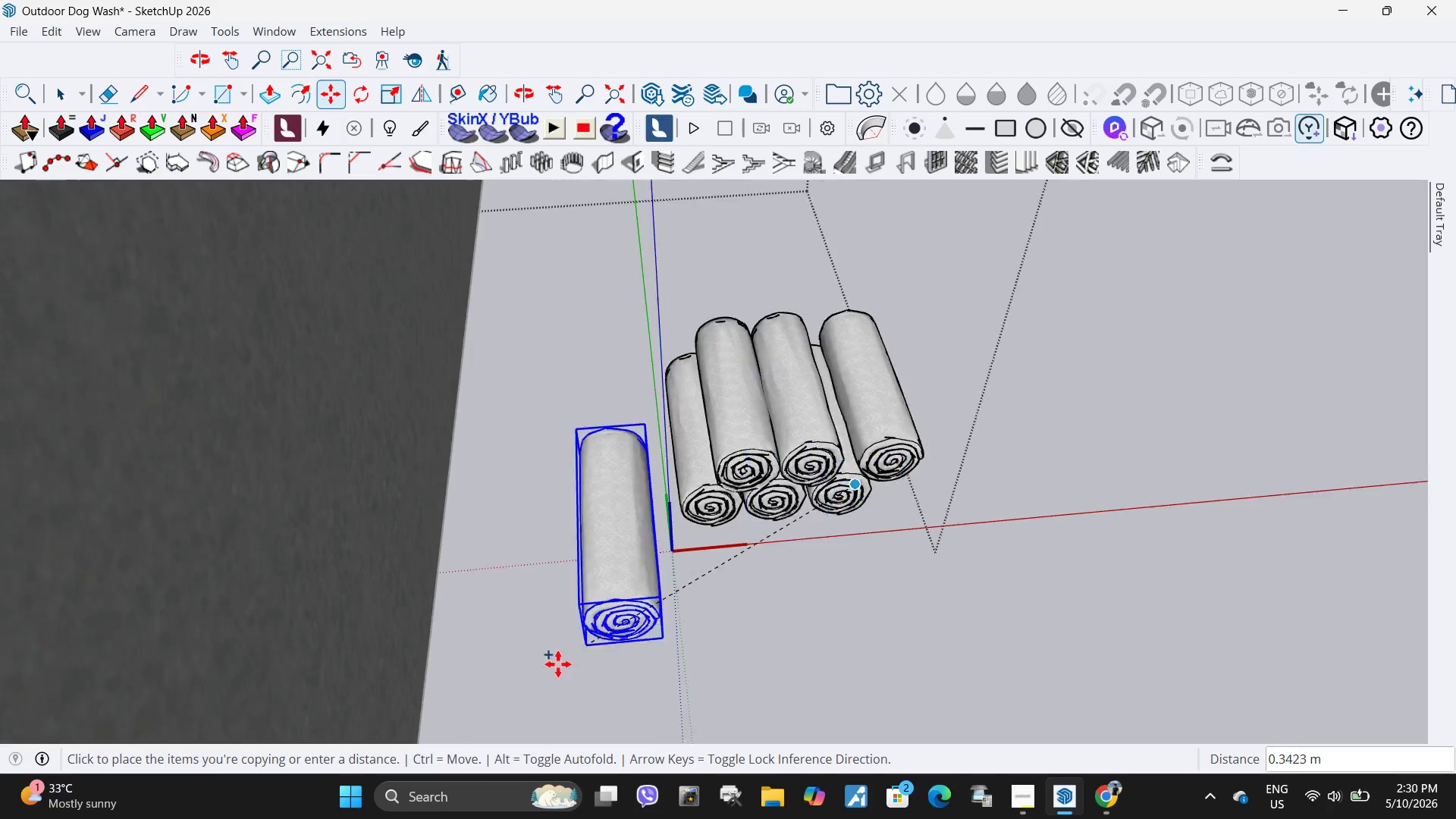 
scroll: coordinate [557, 661], scroll_direction: down, amount: 14.0
 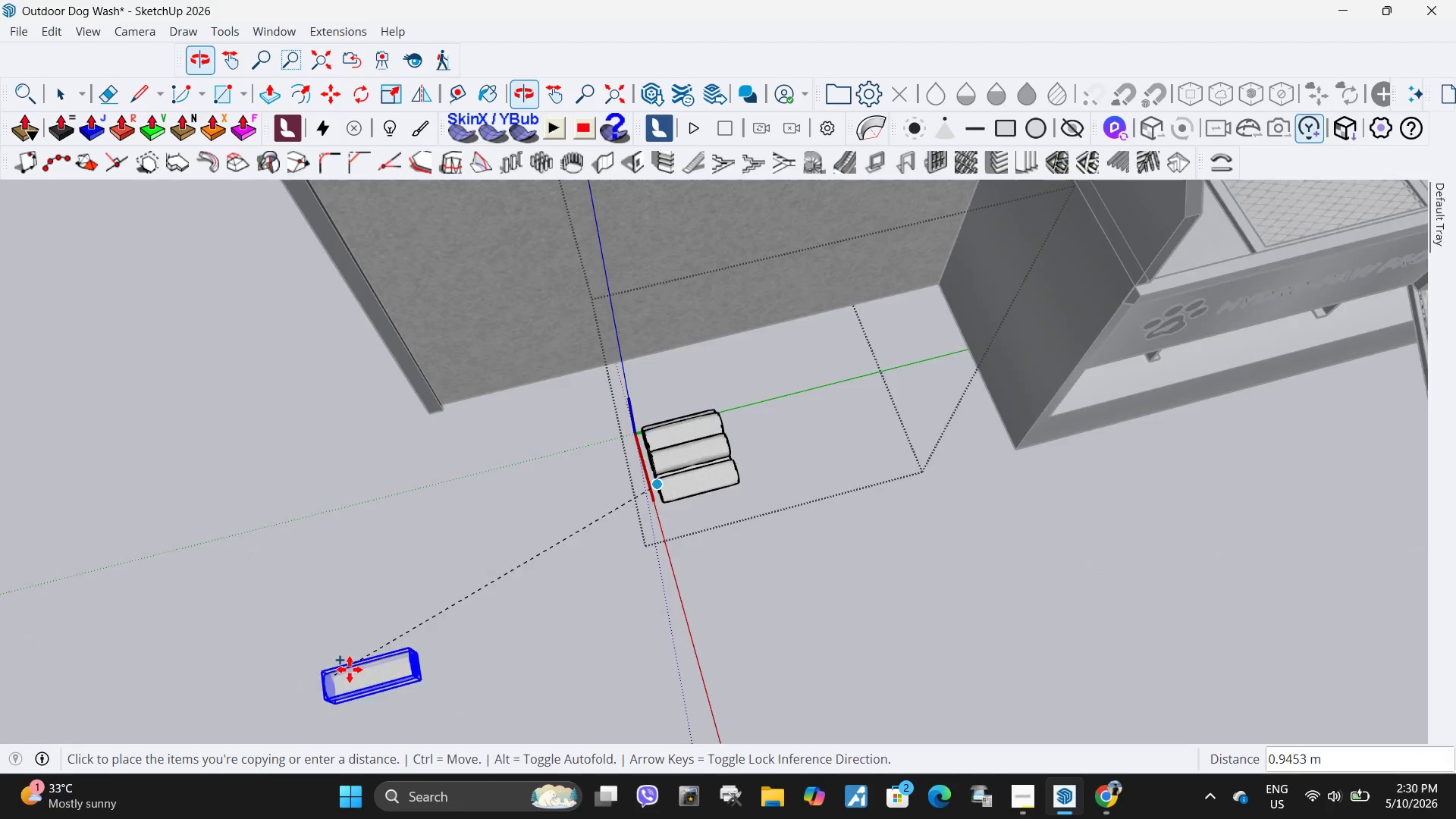 
scroll: coordinate [636, 425], scroll_direction: up, amount: 1.0
 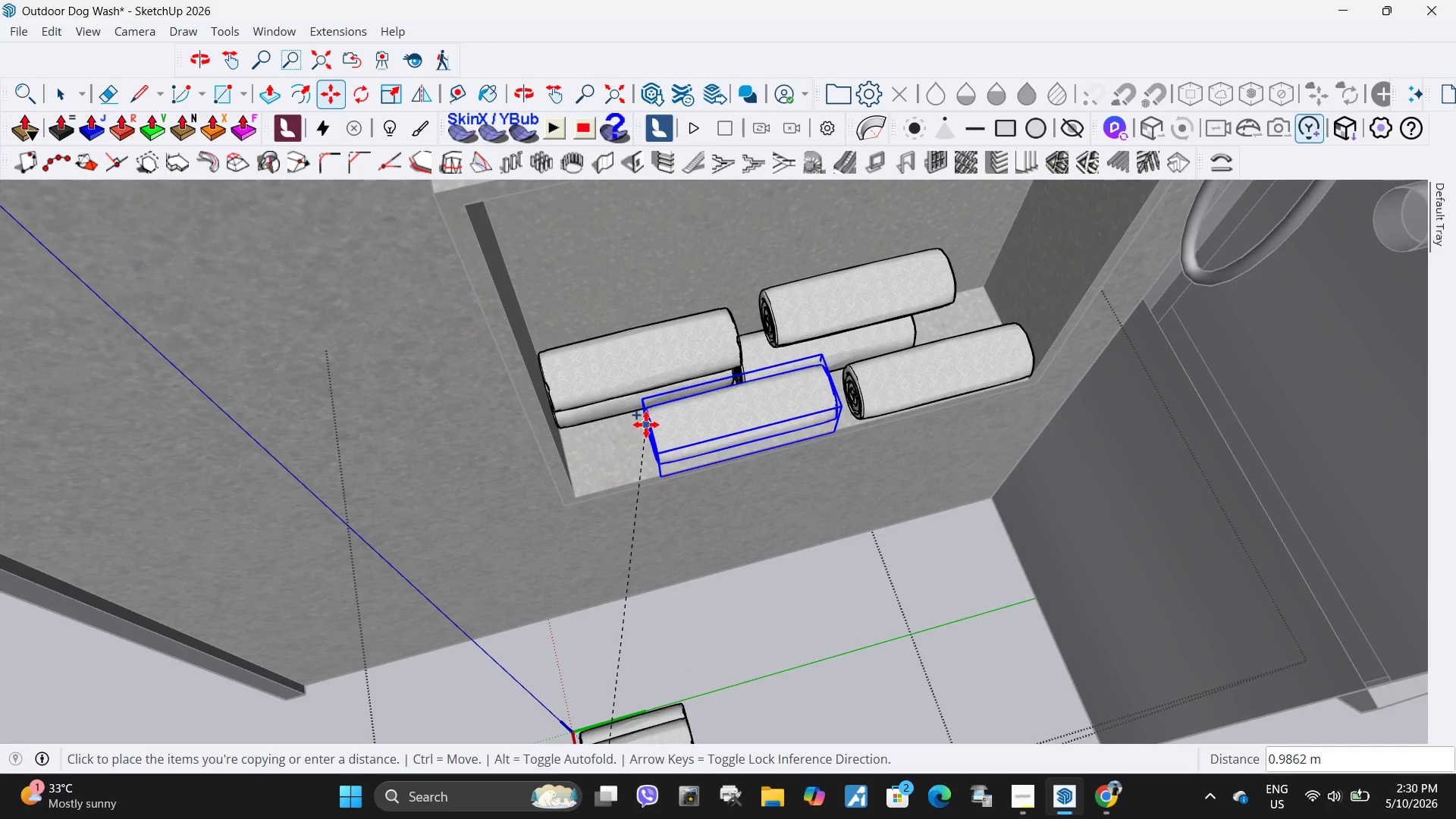 
left_click([646, 425])
 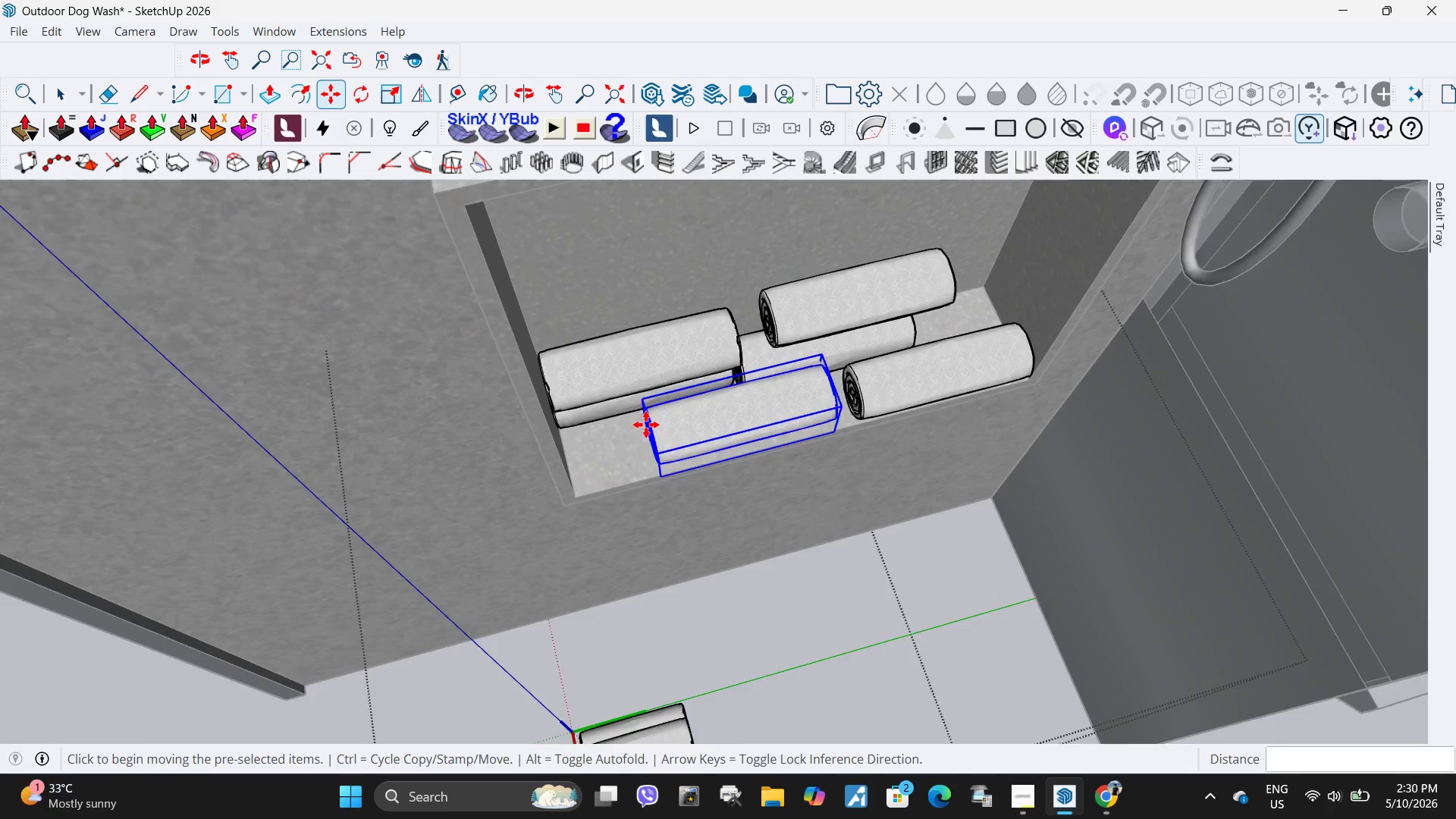 
key(Space)
 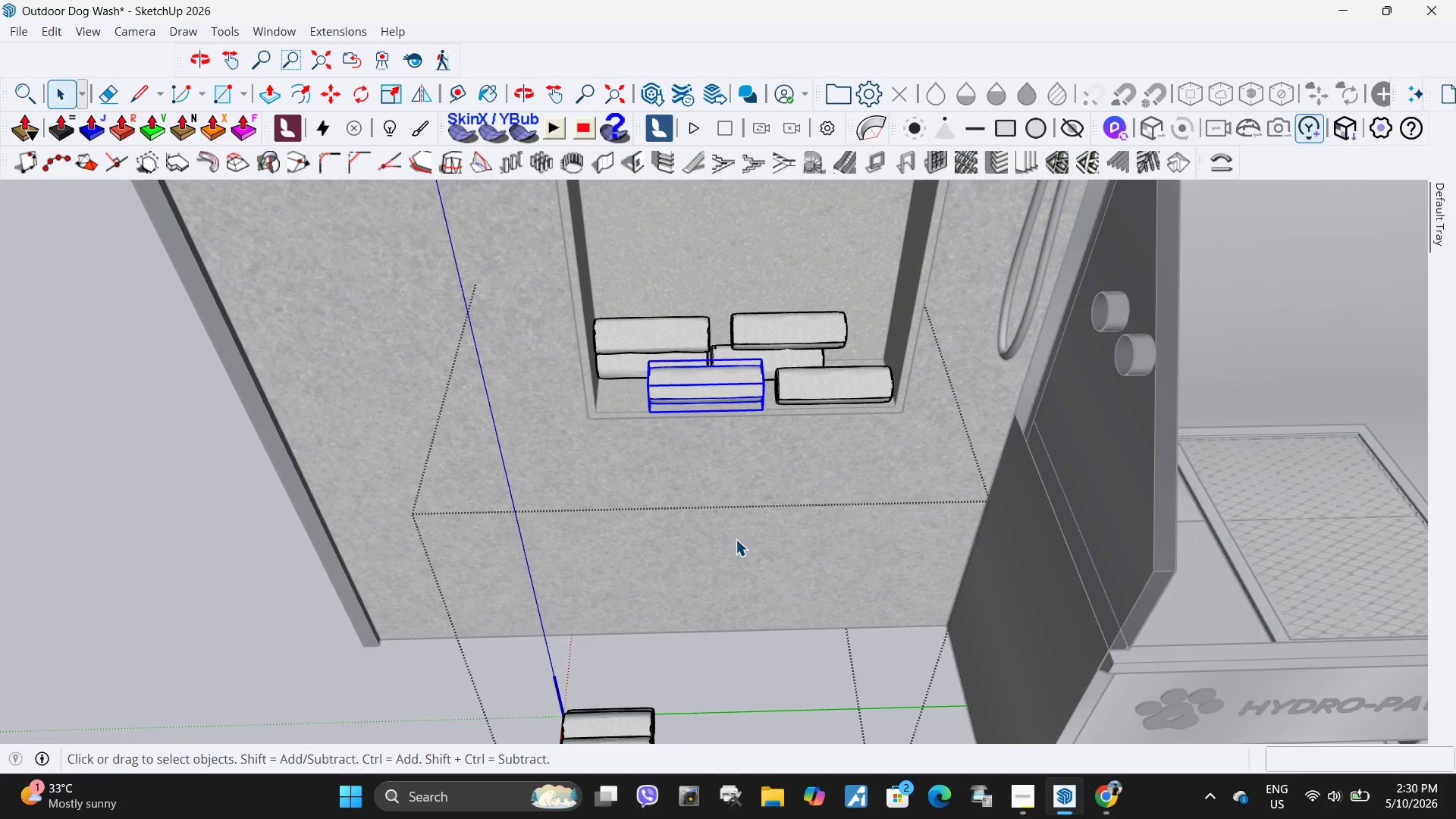 
scroll: coordinate [648, 424], scroll_direction: down, amount: 5.0
 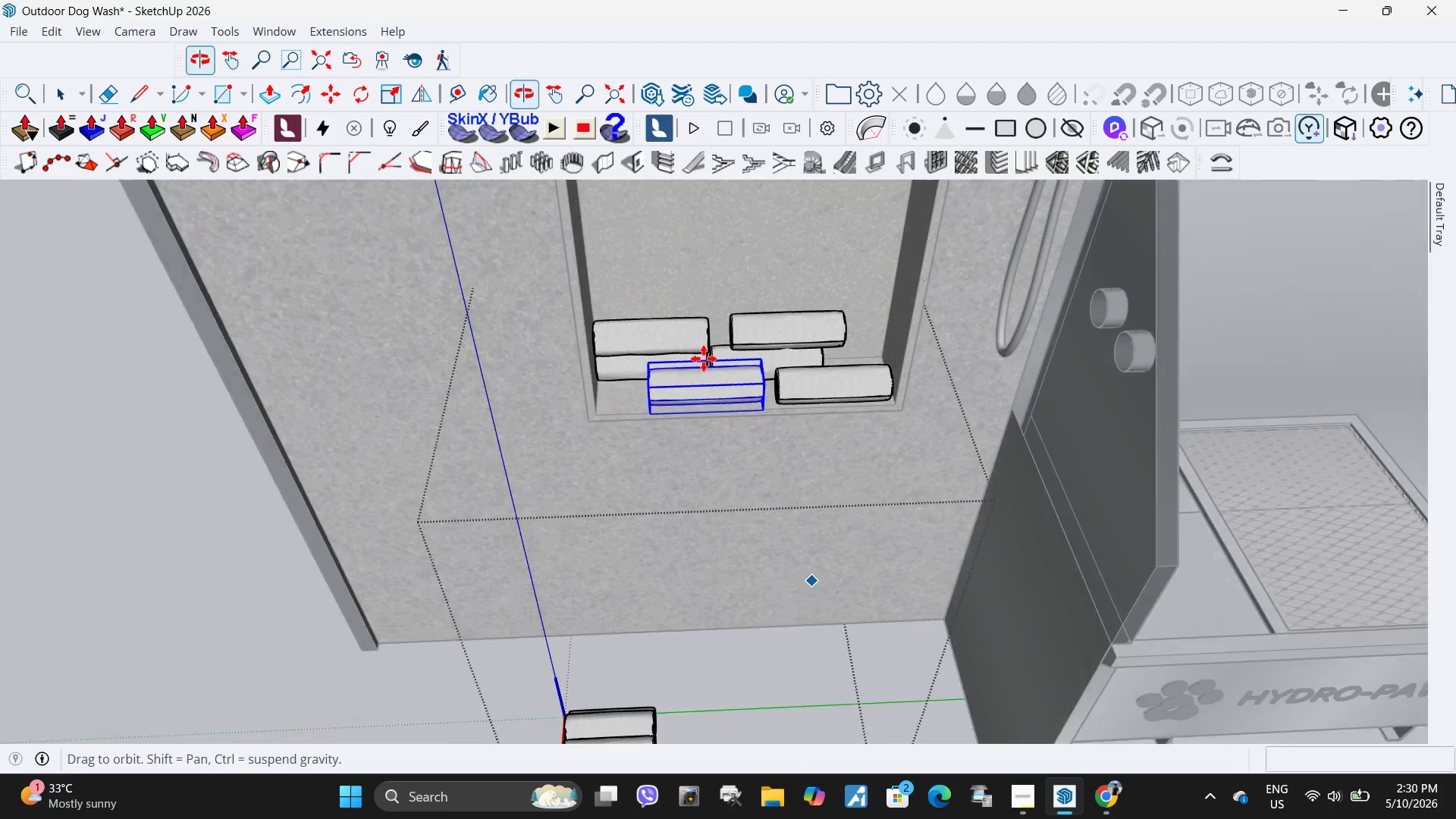 
left_click_drag(start_coordinate=[735, 535], to_coordinate=[736, 539])
 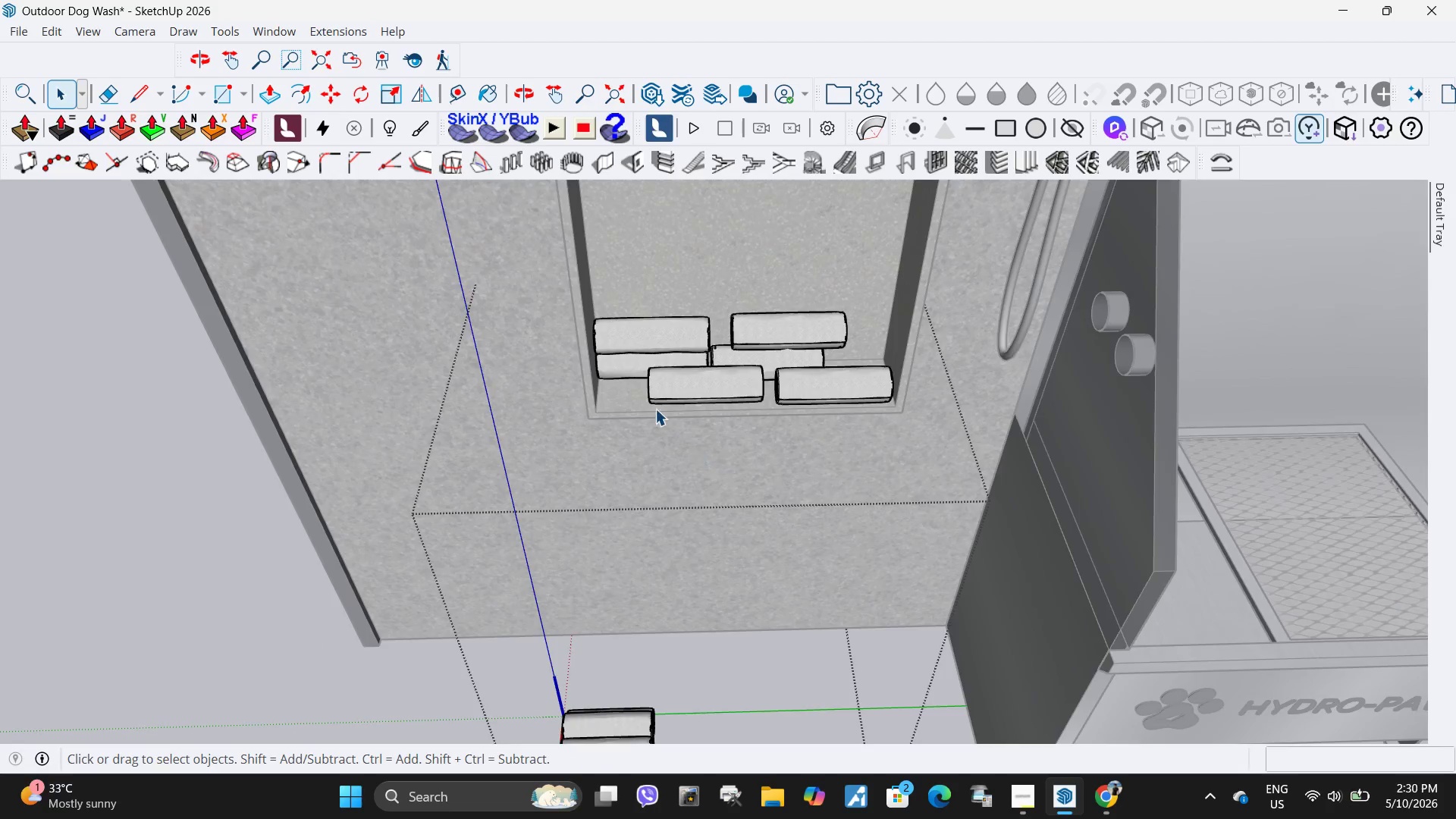 
key(Escape)
 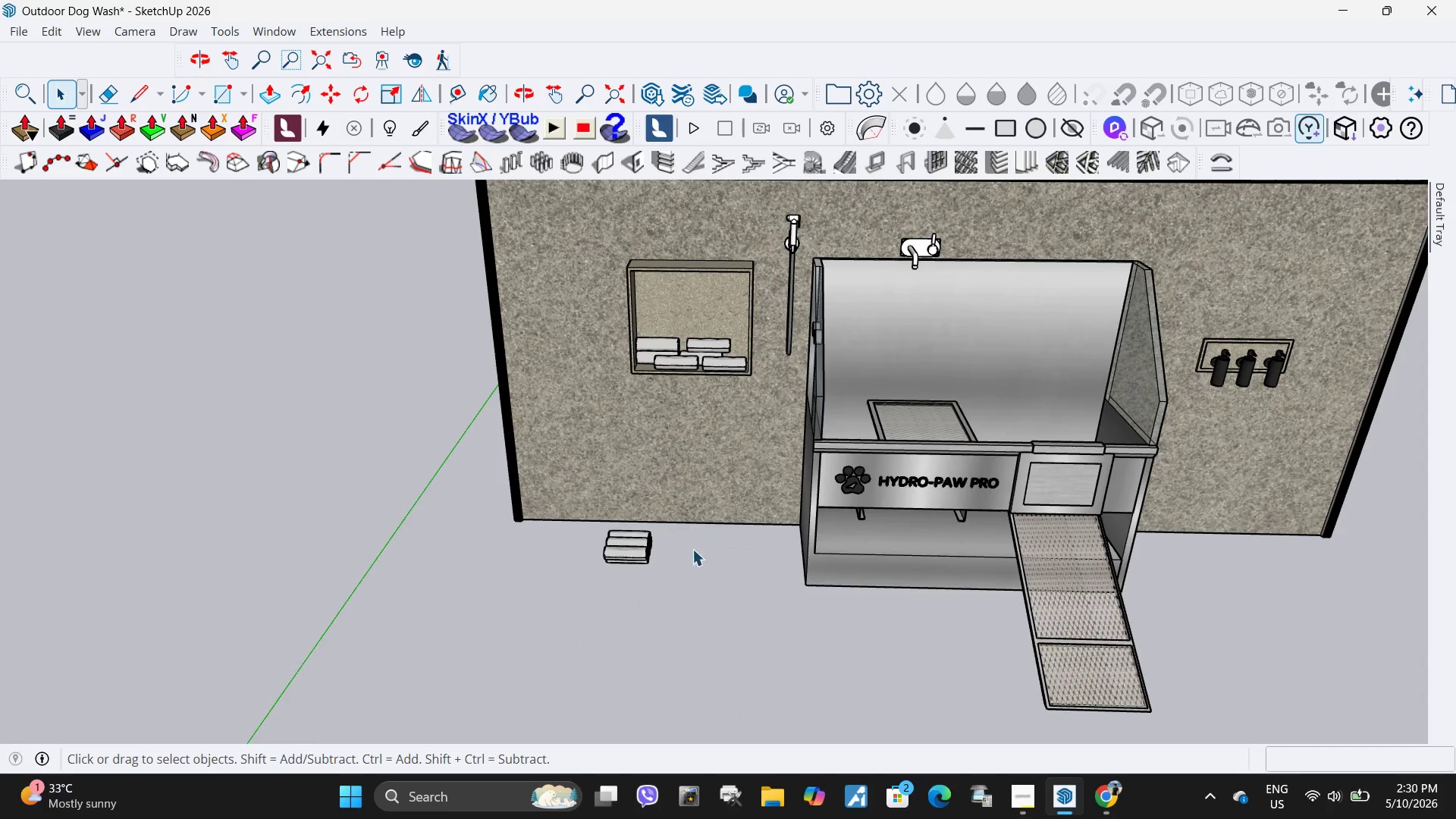 
scroll: coordinate [651, 306], scroll_direction: down, amount: 10.0
 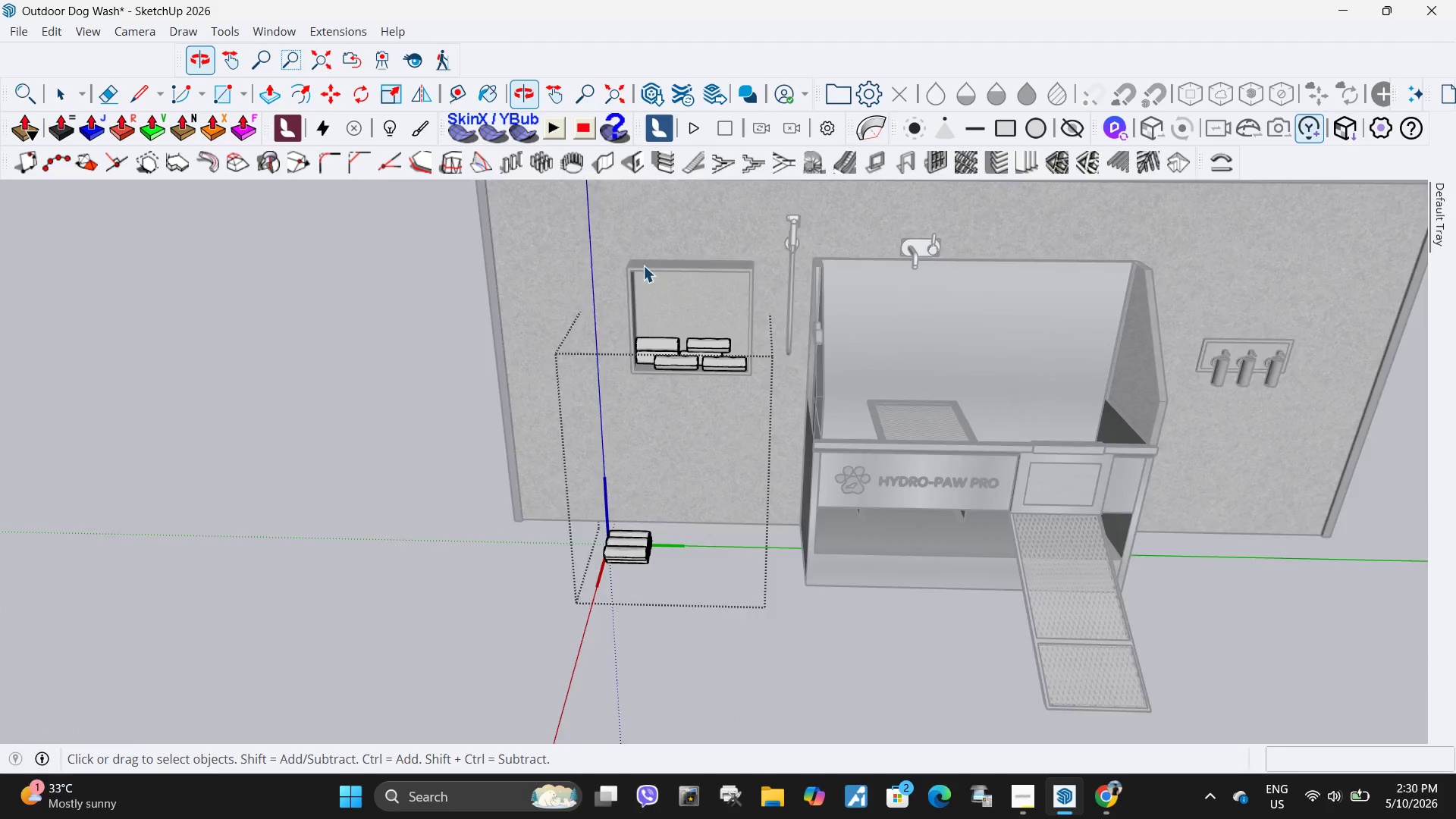 
key(Escape)
 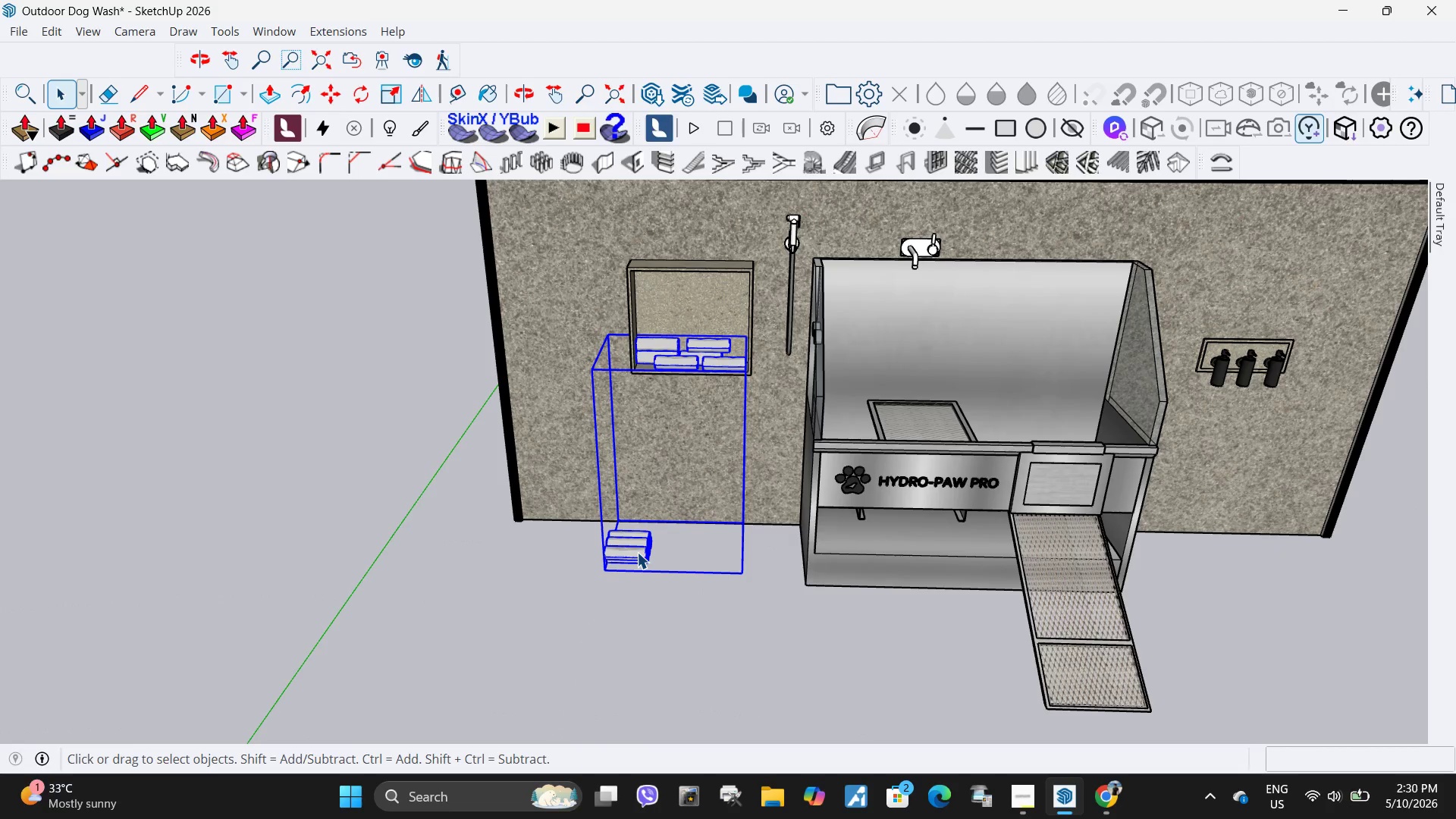 
double_click([637, 552])
 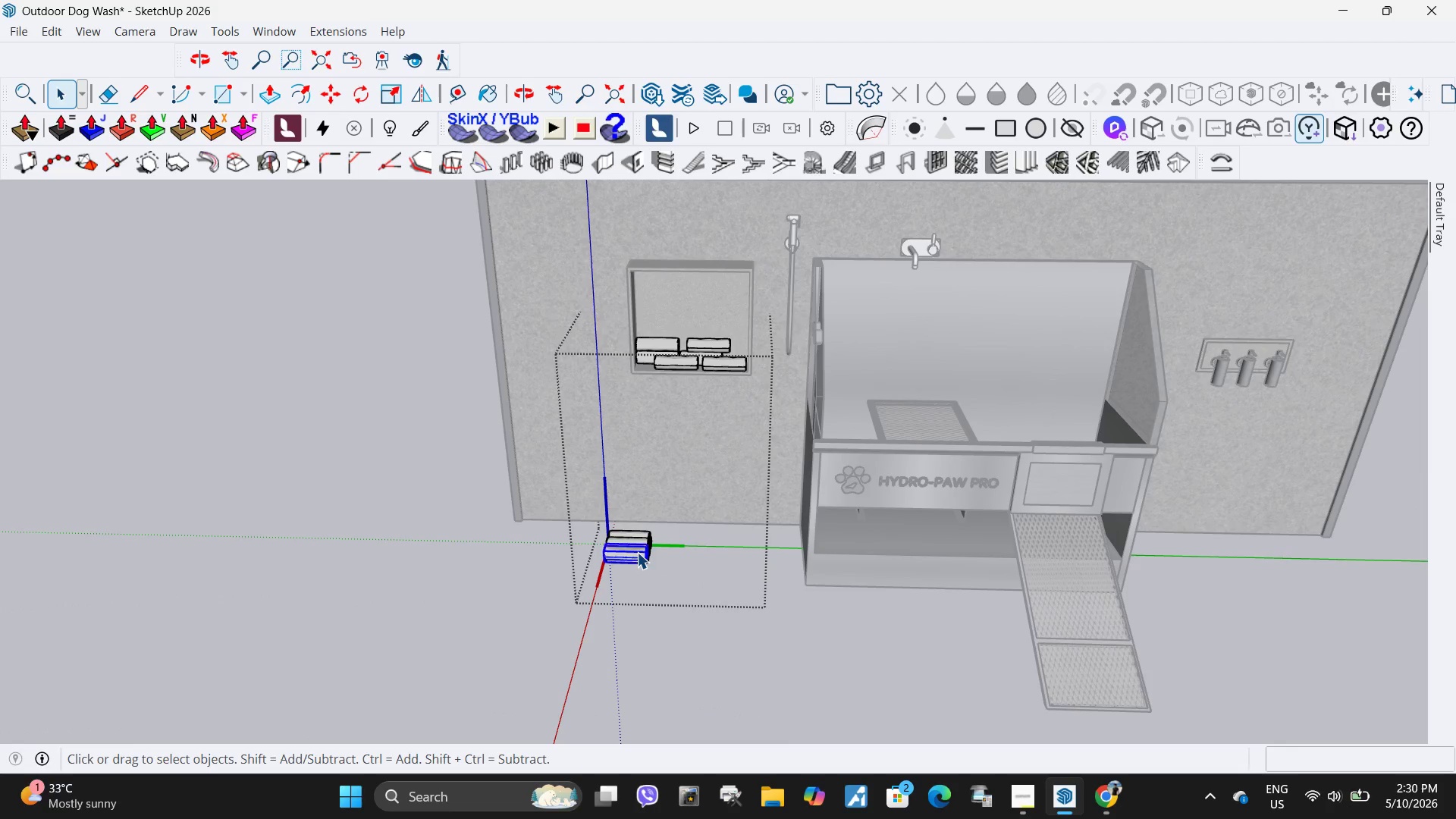 
triple_click([637, 552])
 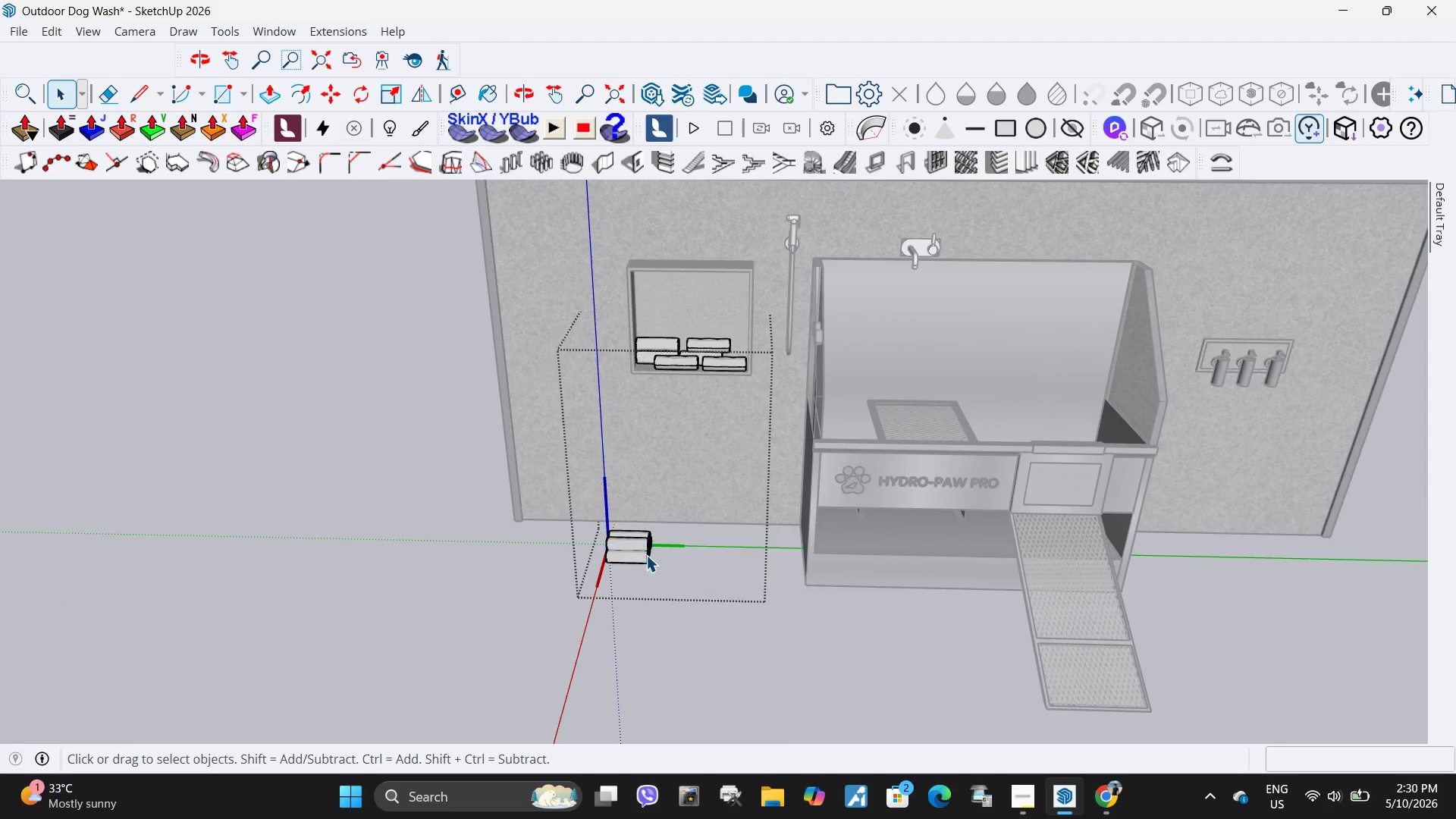 
key(Delete)
 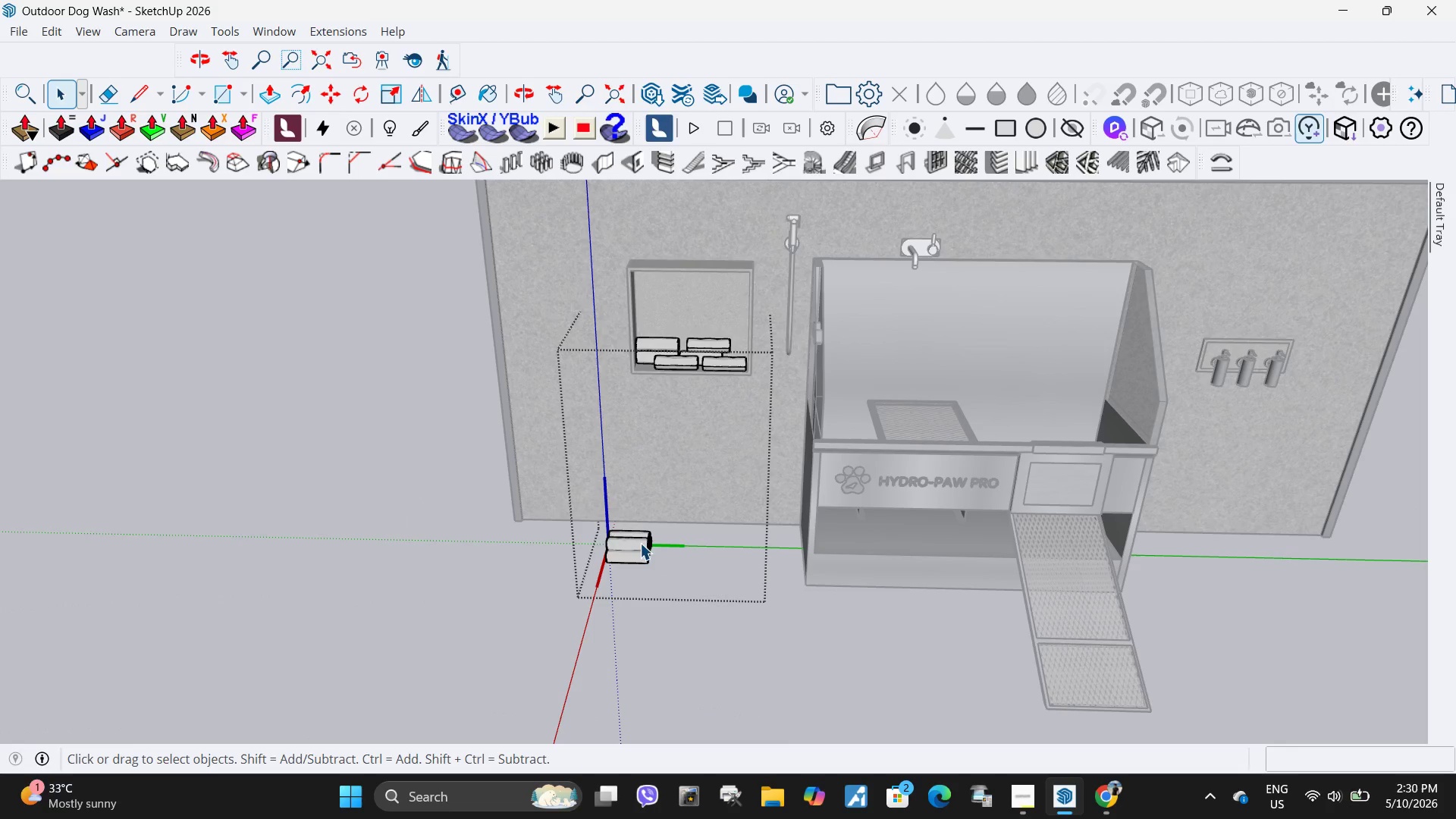 
triple_click([640, 543])
 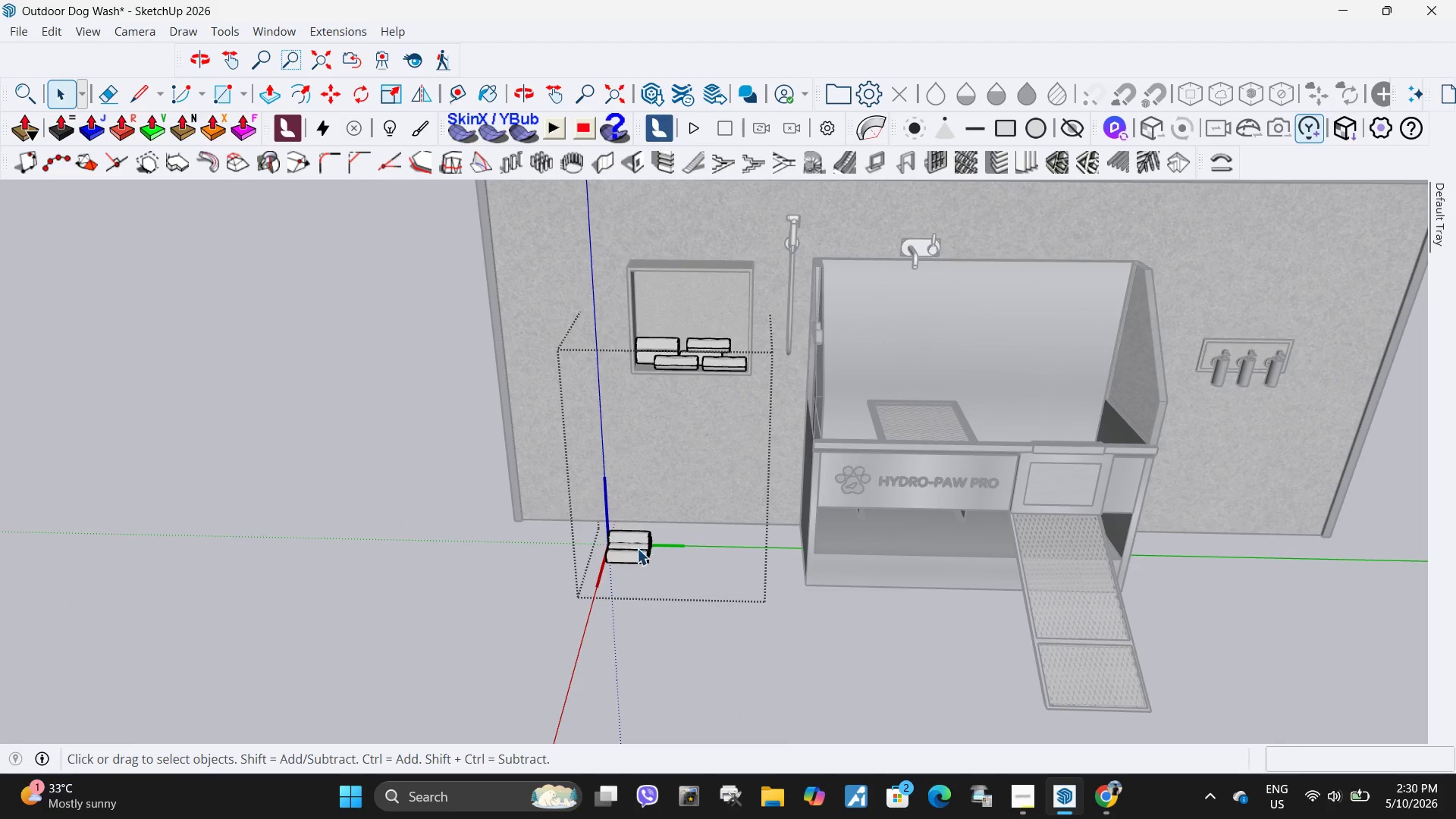 
key(Delete)
 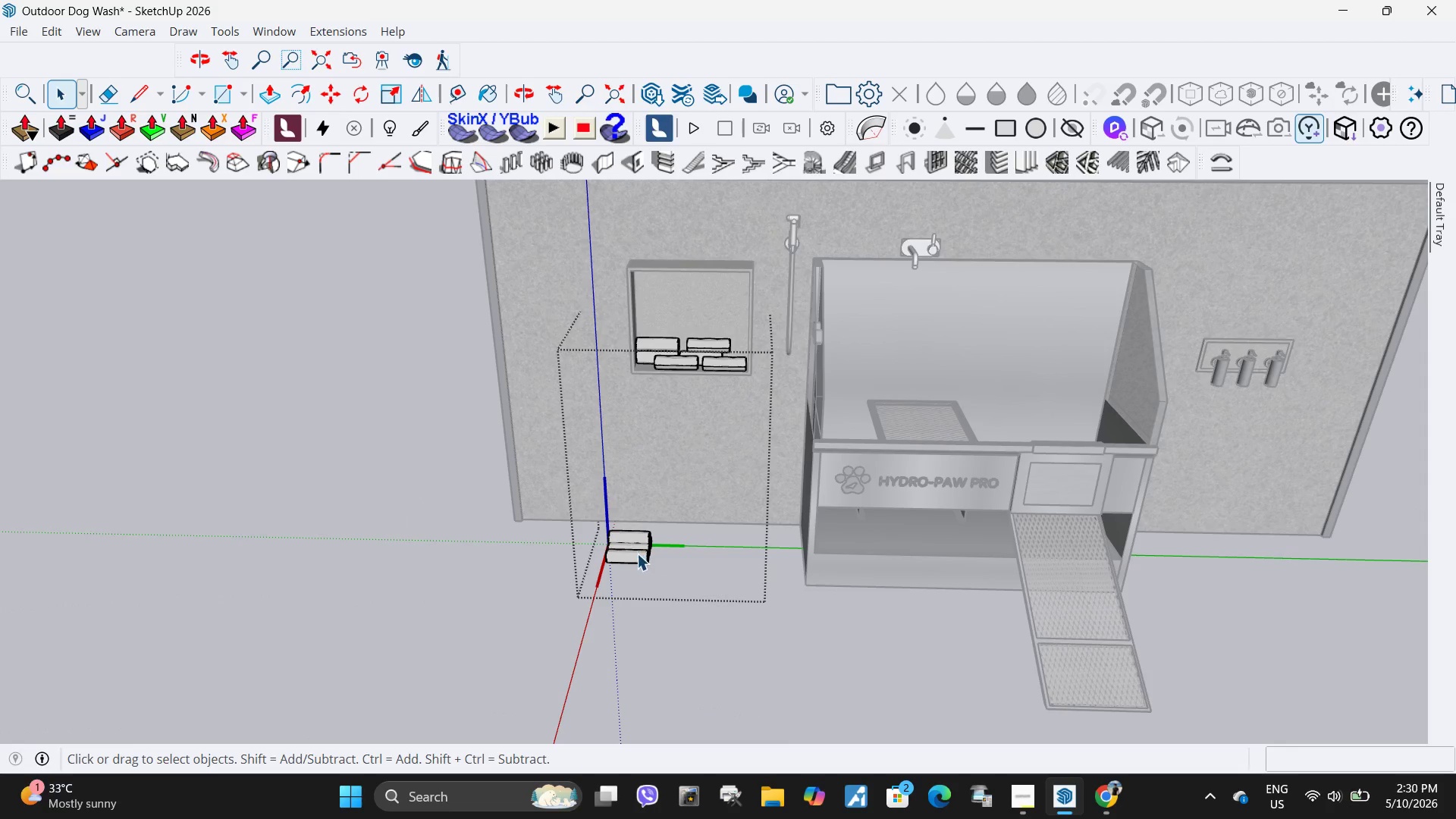 
triple_click([637, 554])
 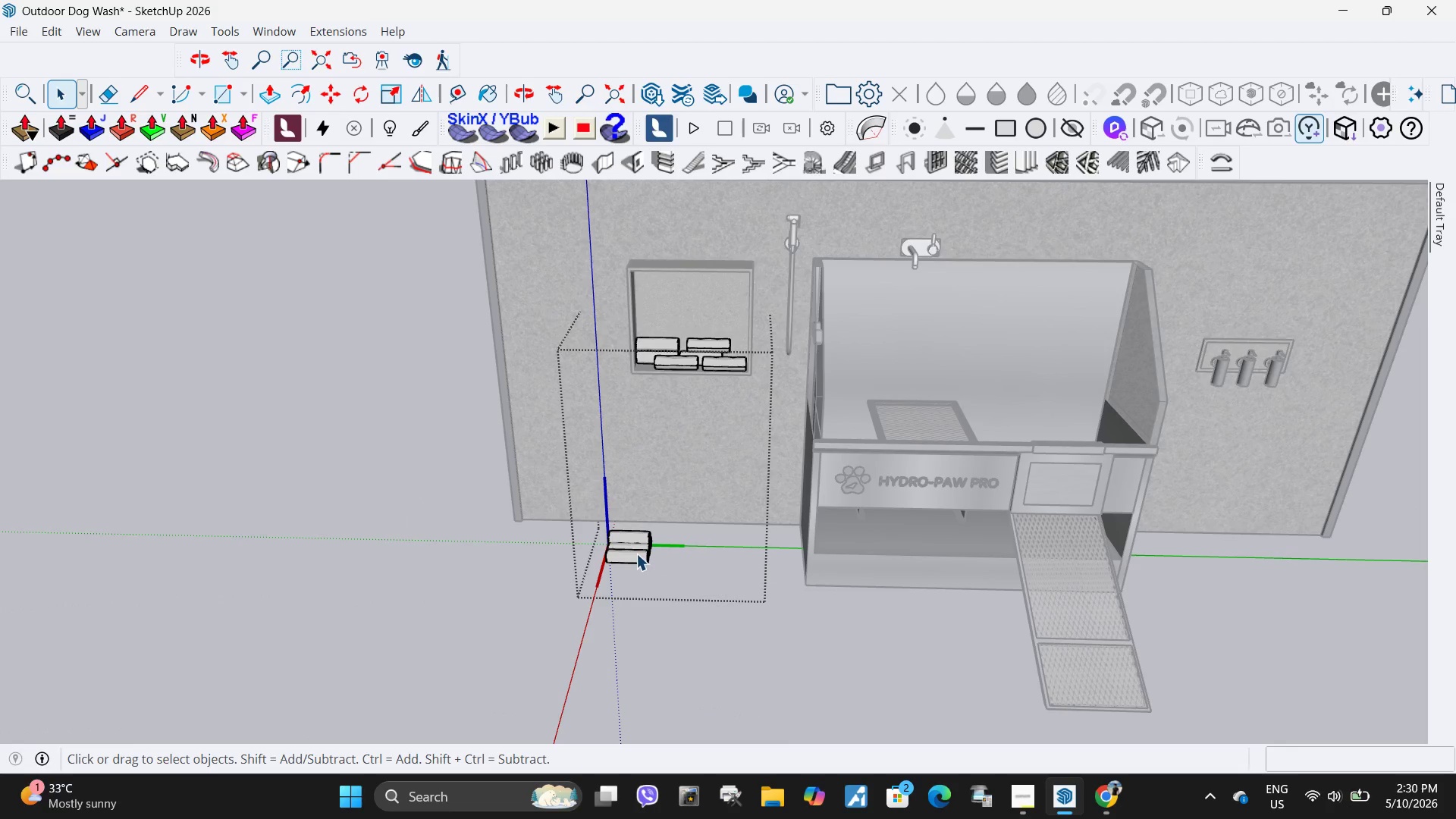 
key(Delete)
 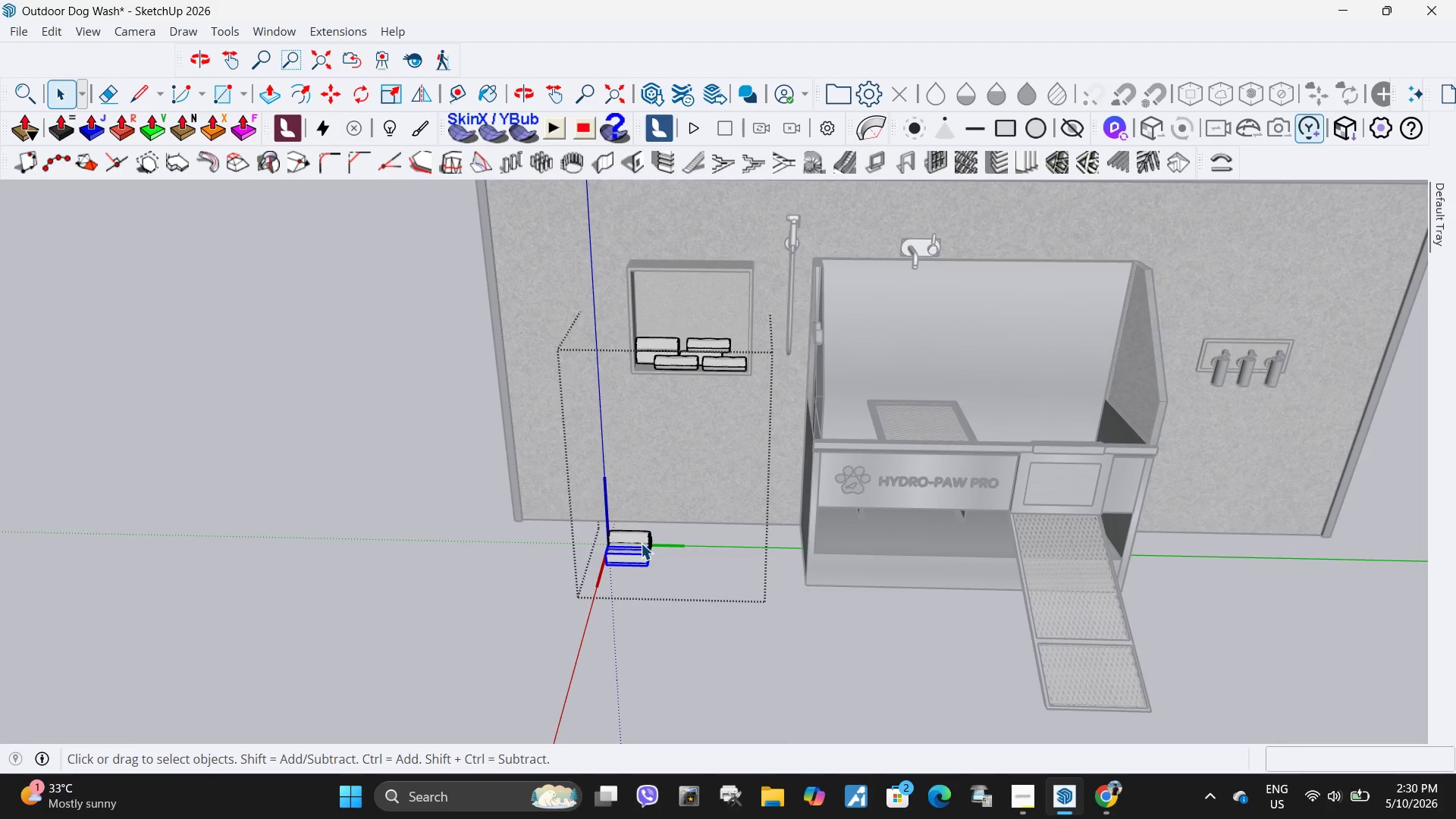 
triple_click([641, 543])
 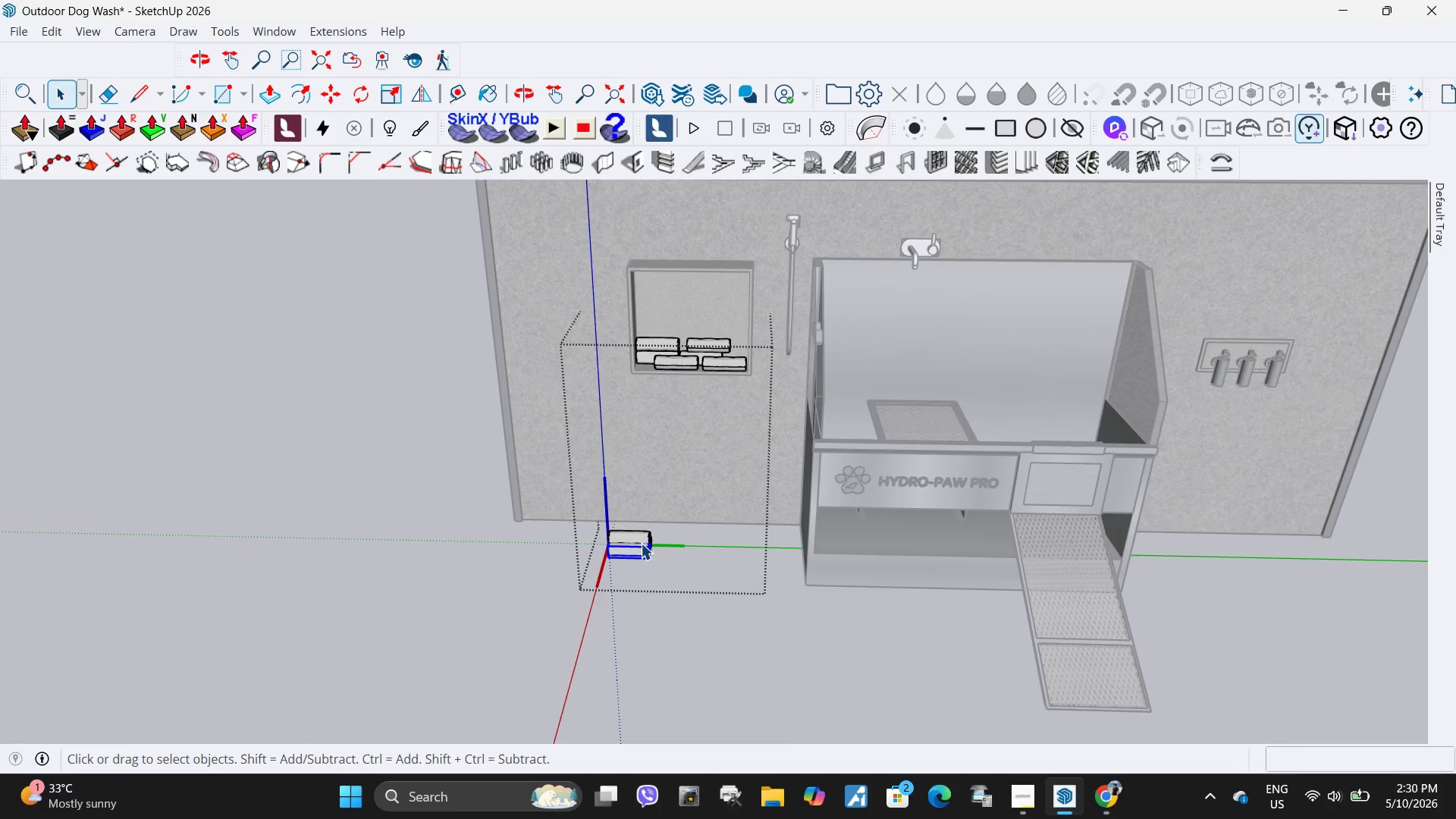 
key(Delete)
 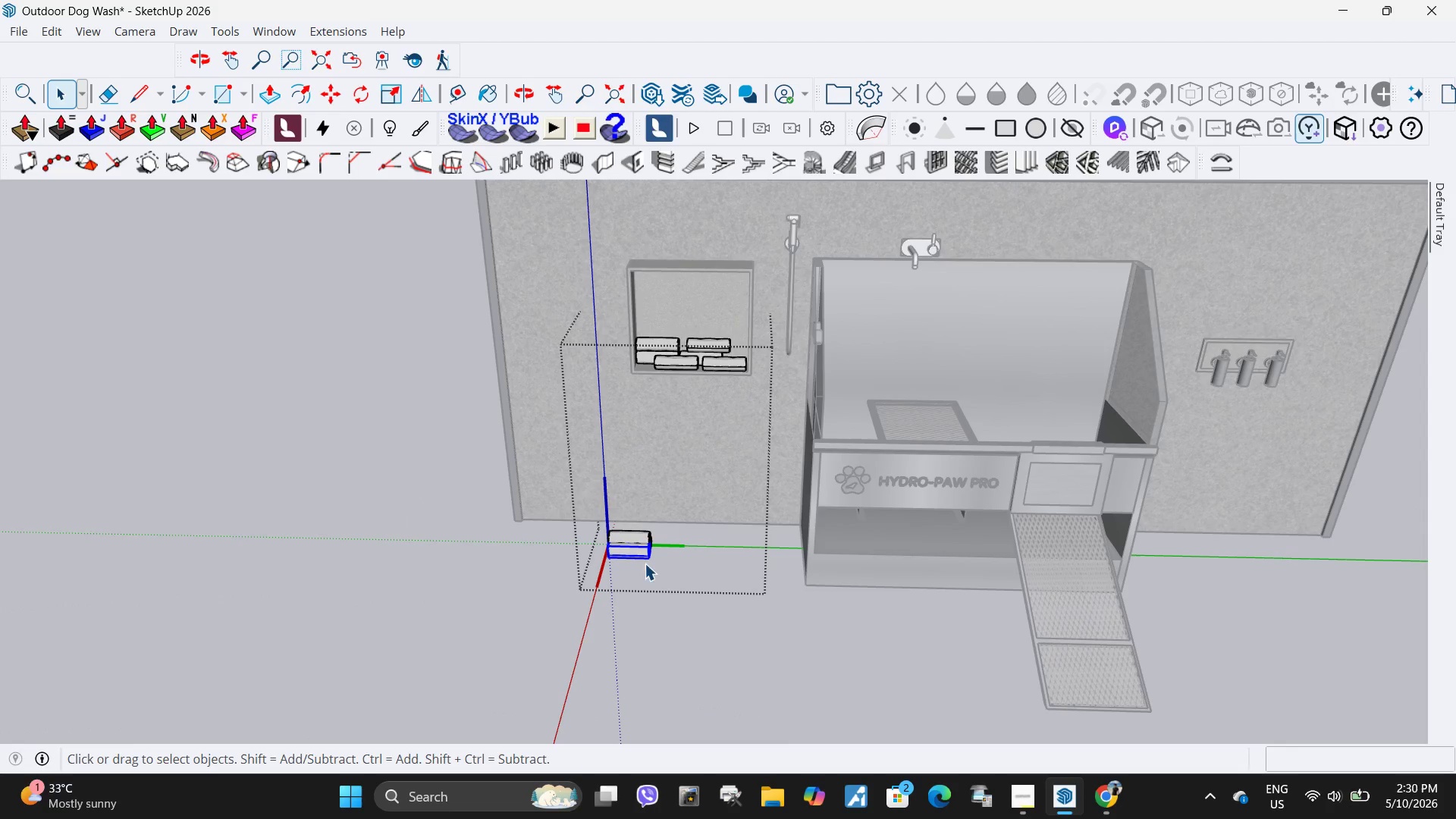 
left_click_drag(start_coordinate=[646, 564], to_coordinate=[580, 498])
 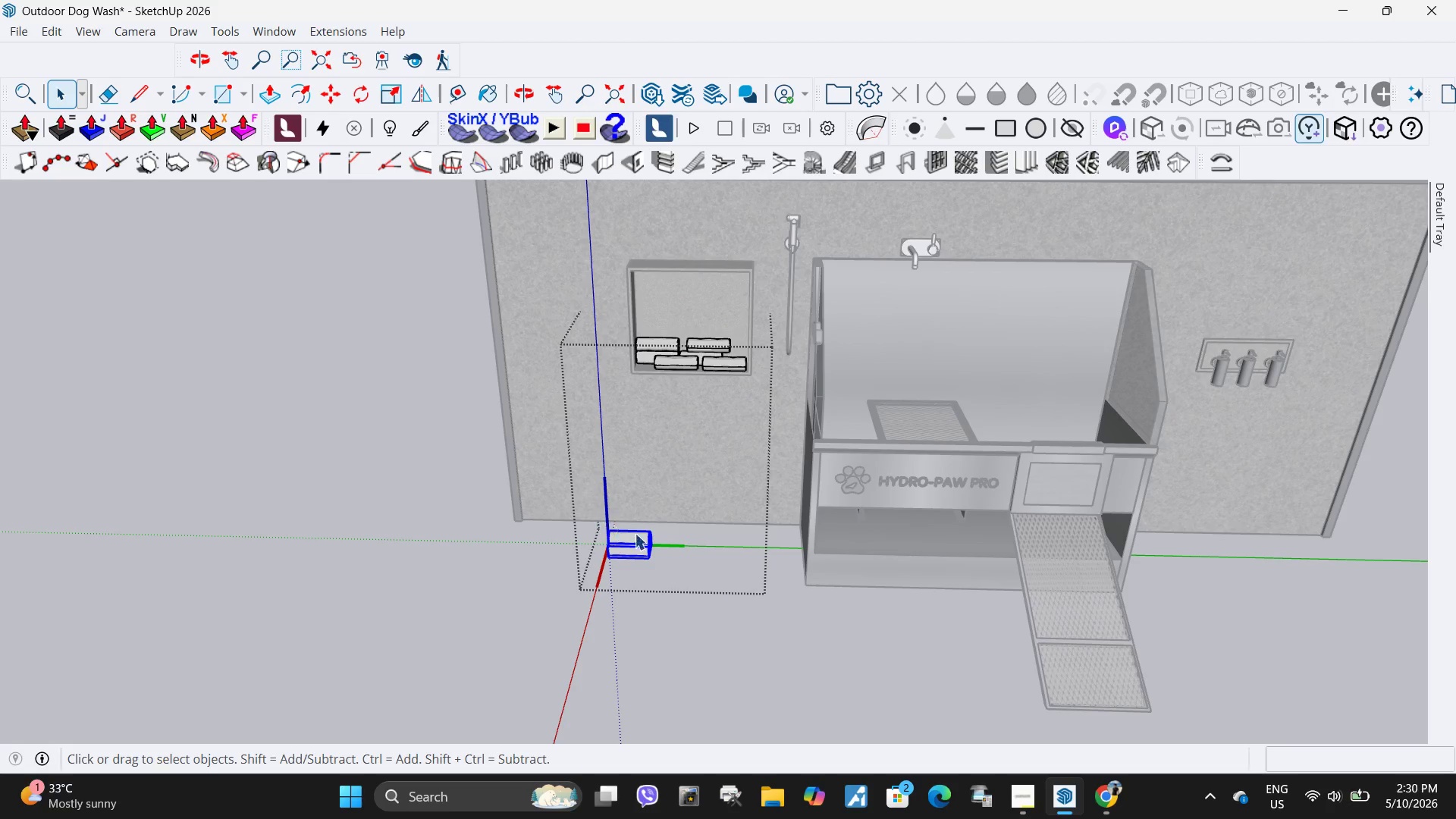 
key(Delete)
 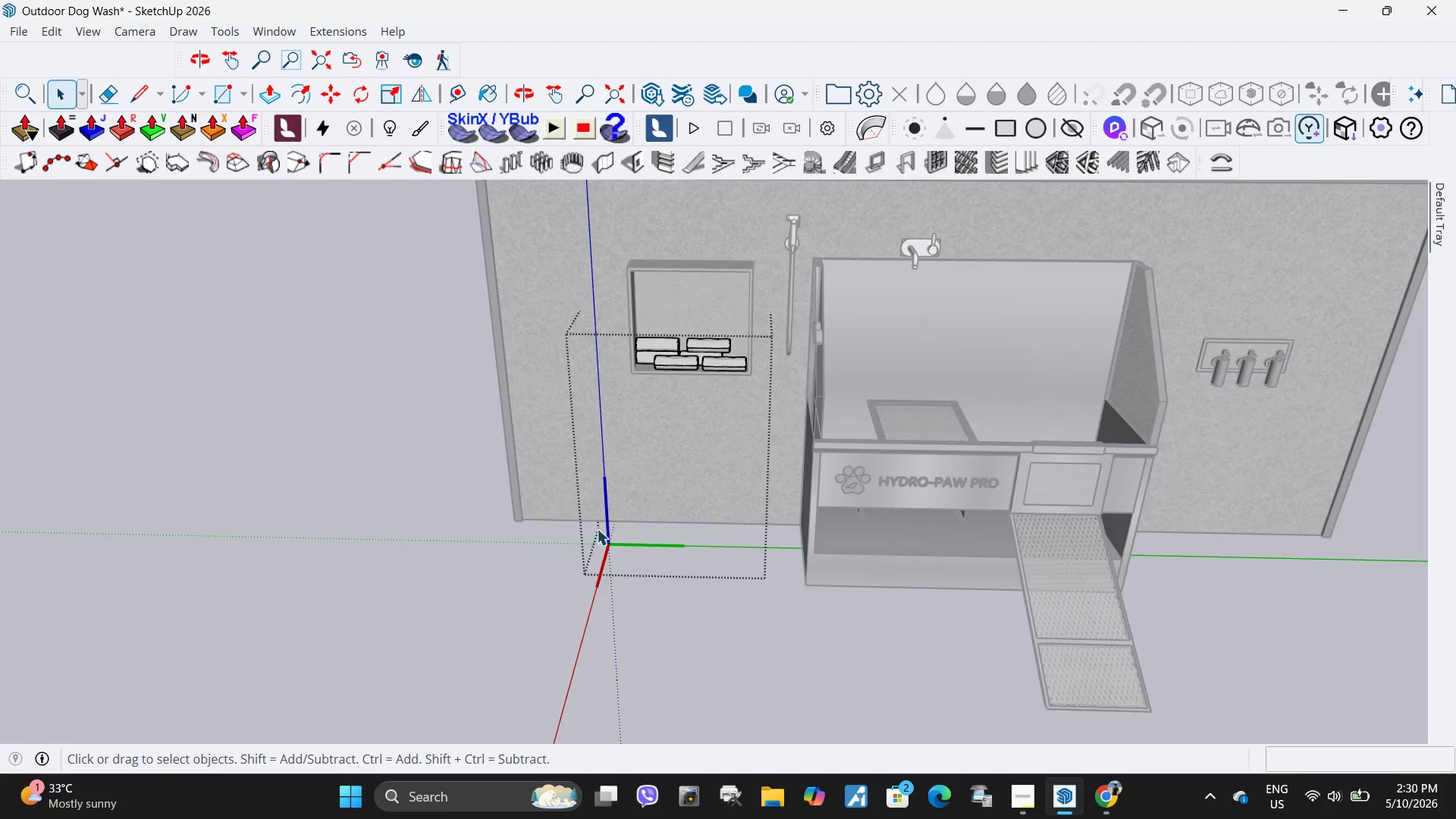 
key(Escape)
 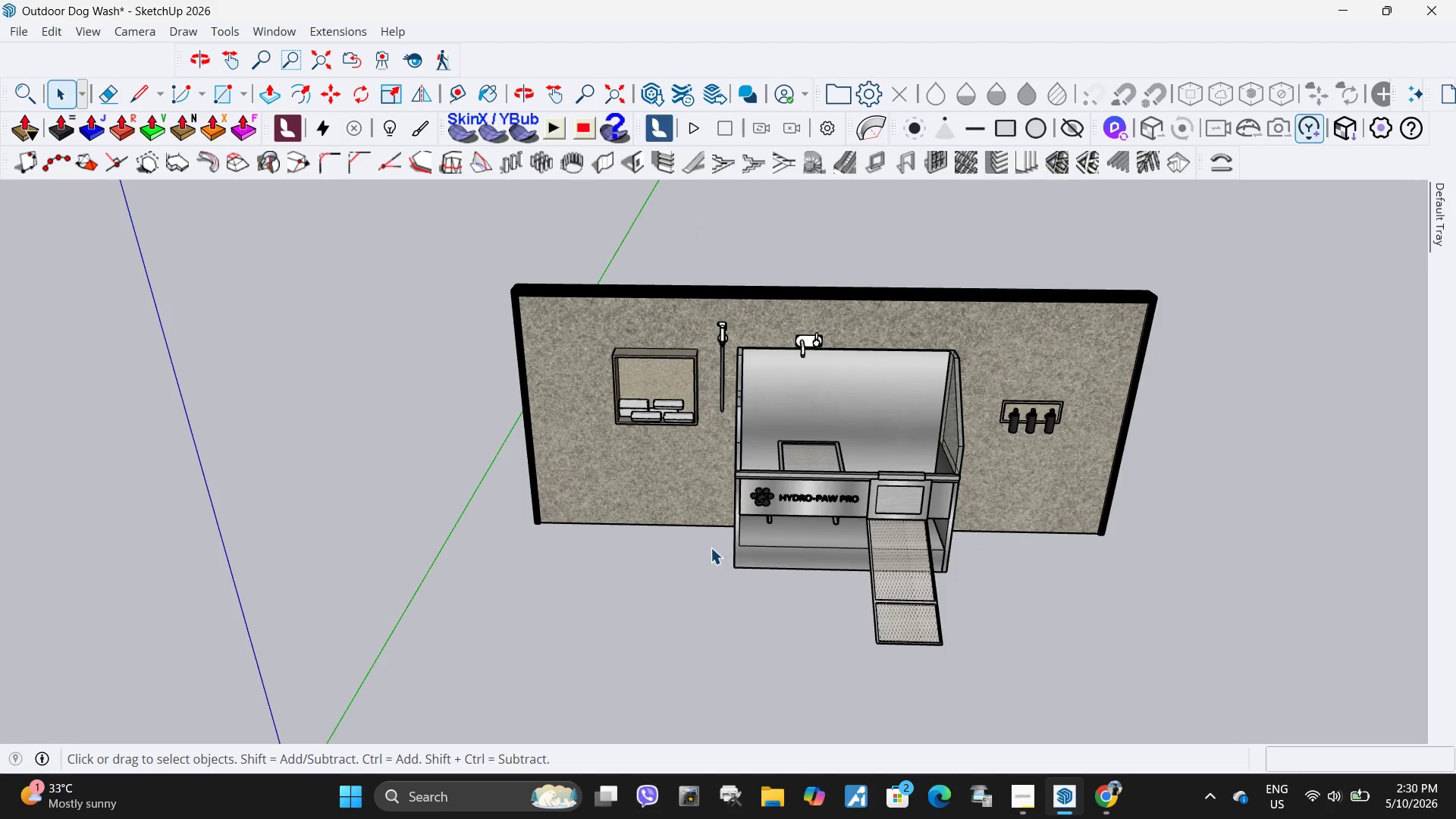 
key(Escape)
 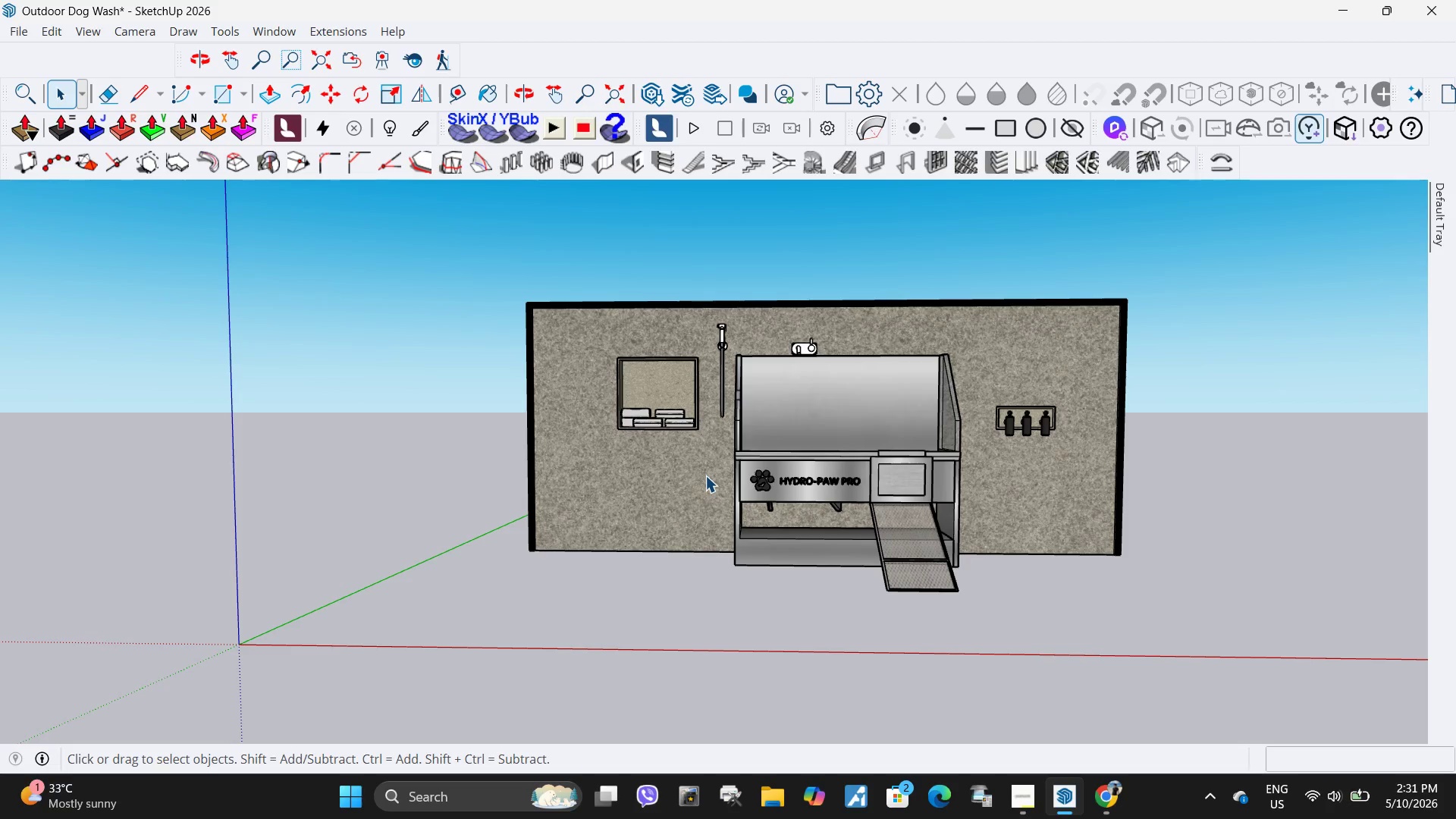 
scroll: coordinate [571, 530], scroll_direction: down, amount: 6.0
 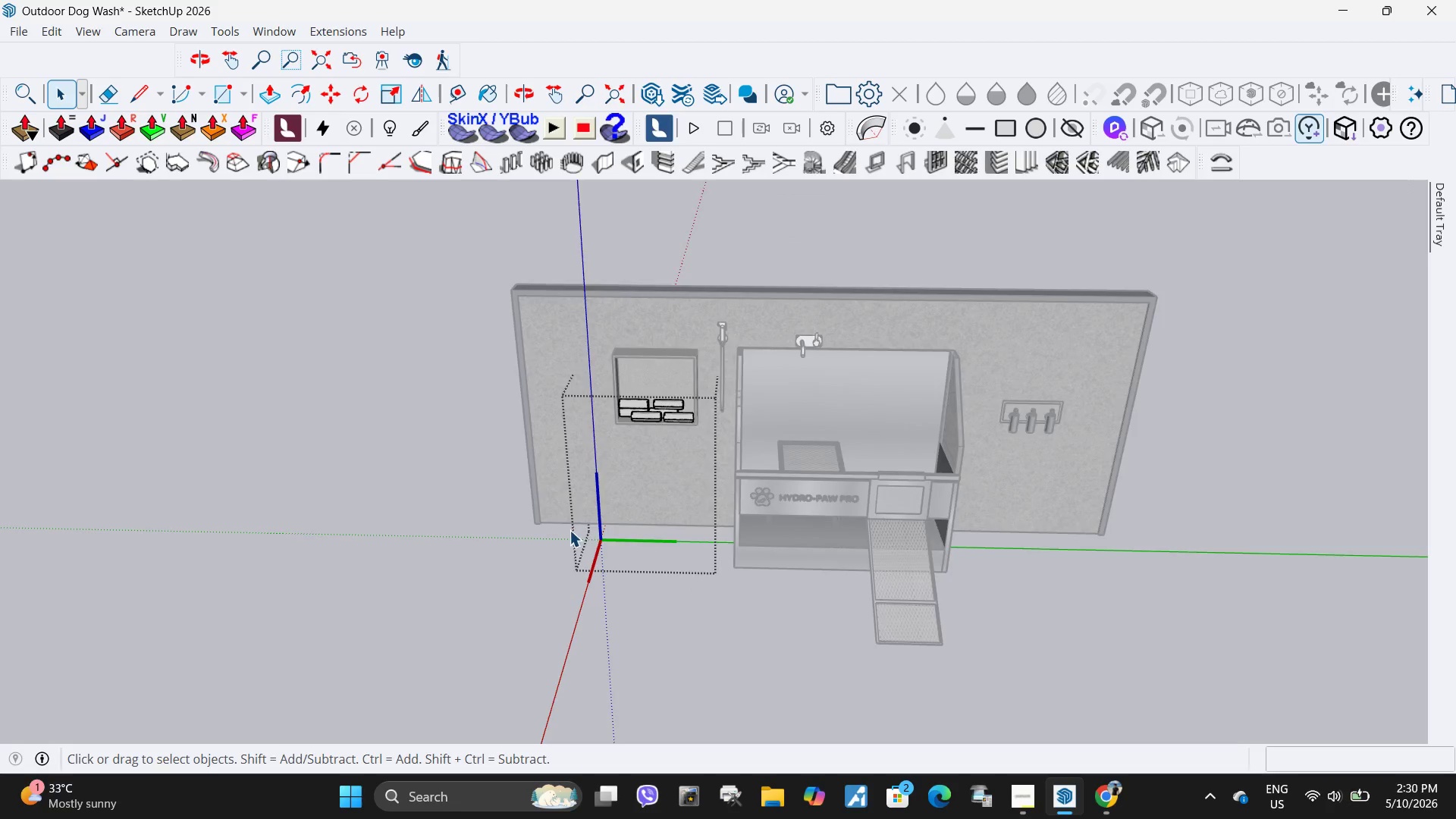 
wait(21.16)
 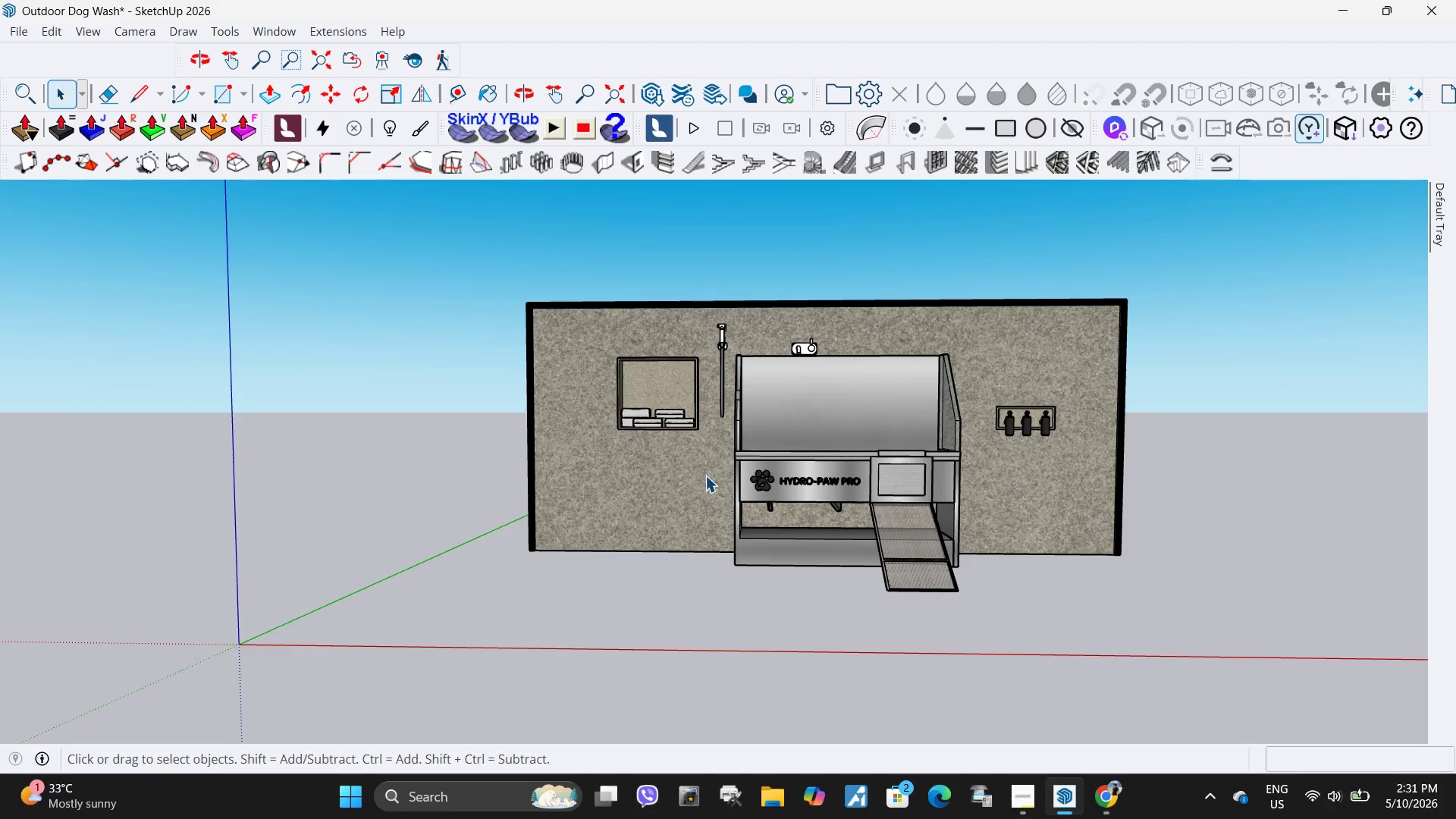 
left_click([13, 38])
 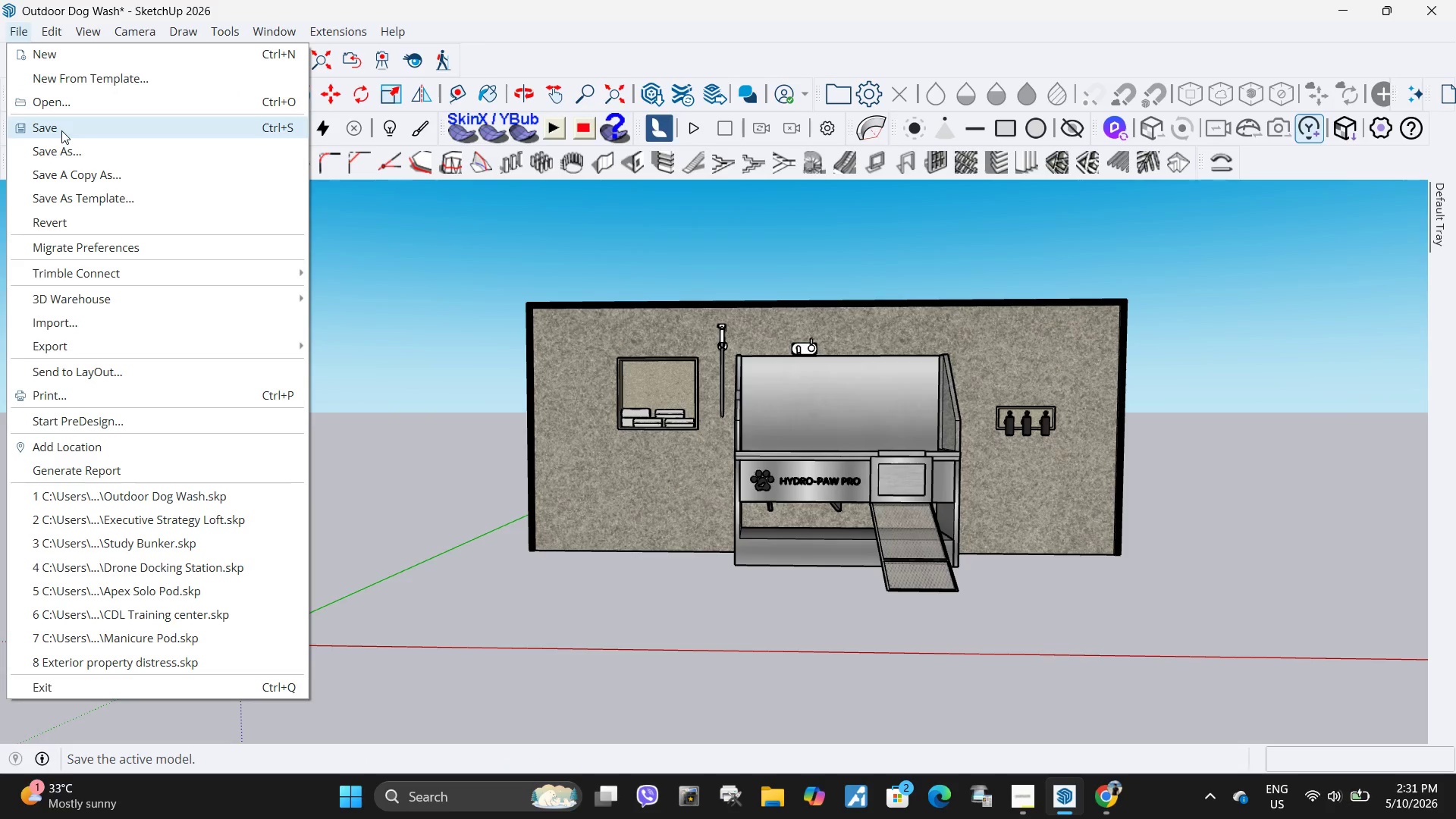 
left_click([61, 130])
 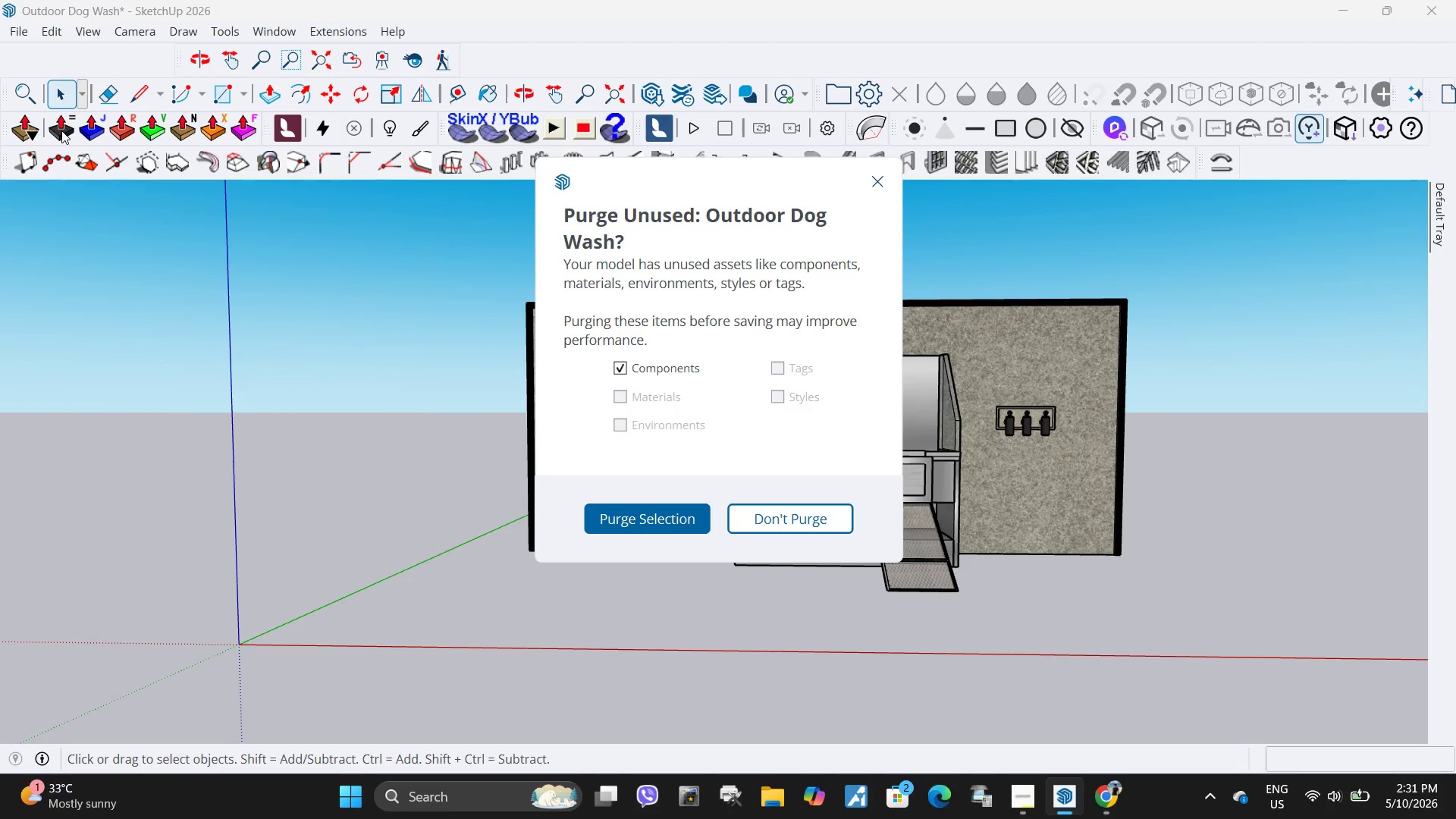 
wait(11.41)
 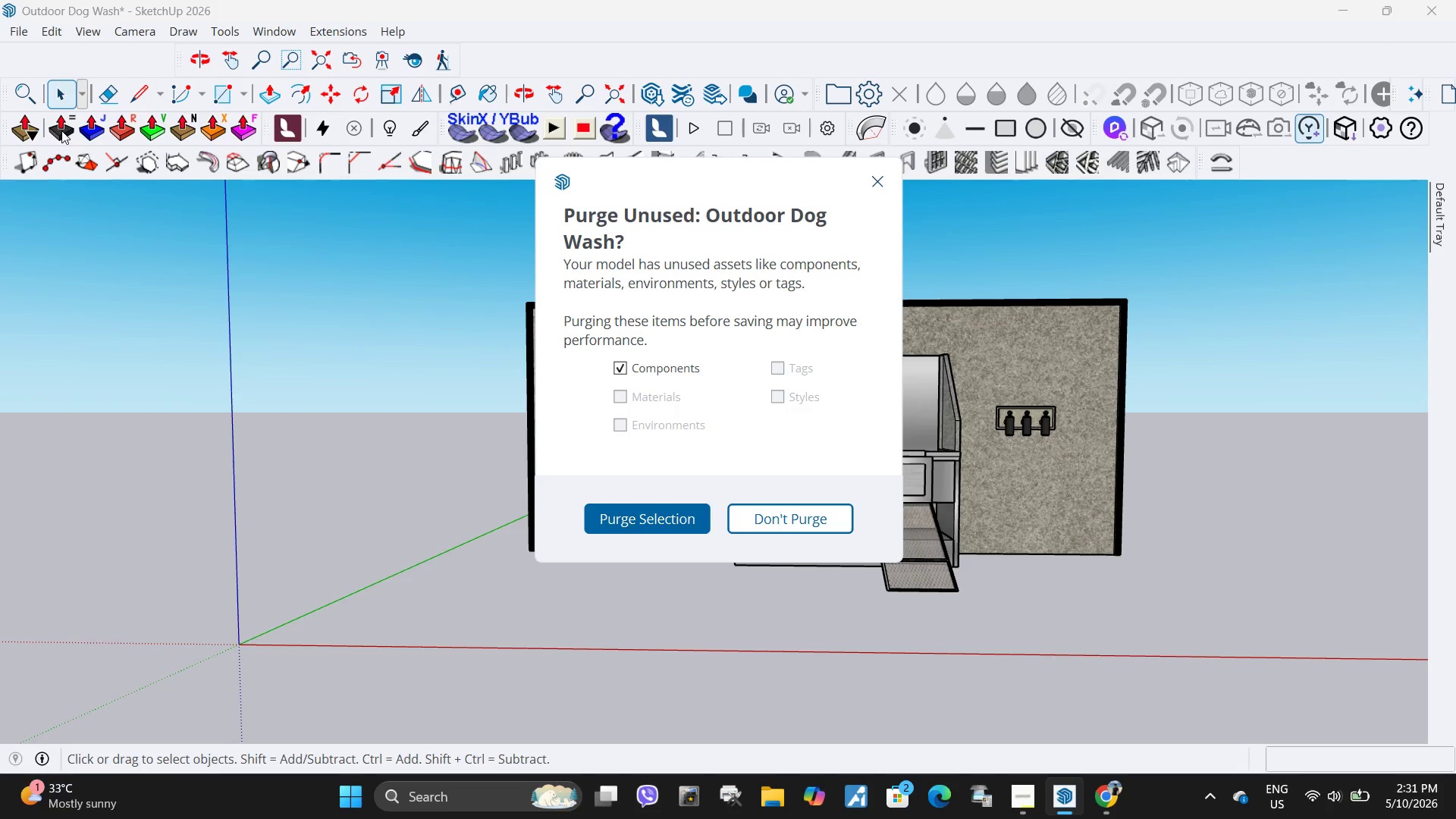 
left_click([641, 521])
 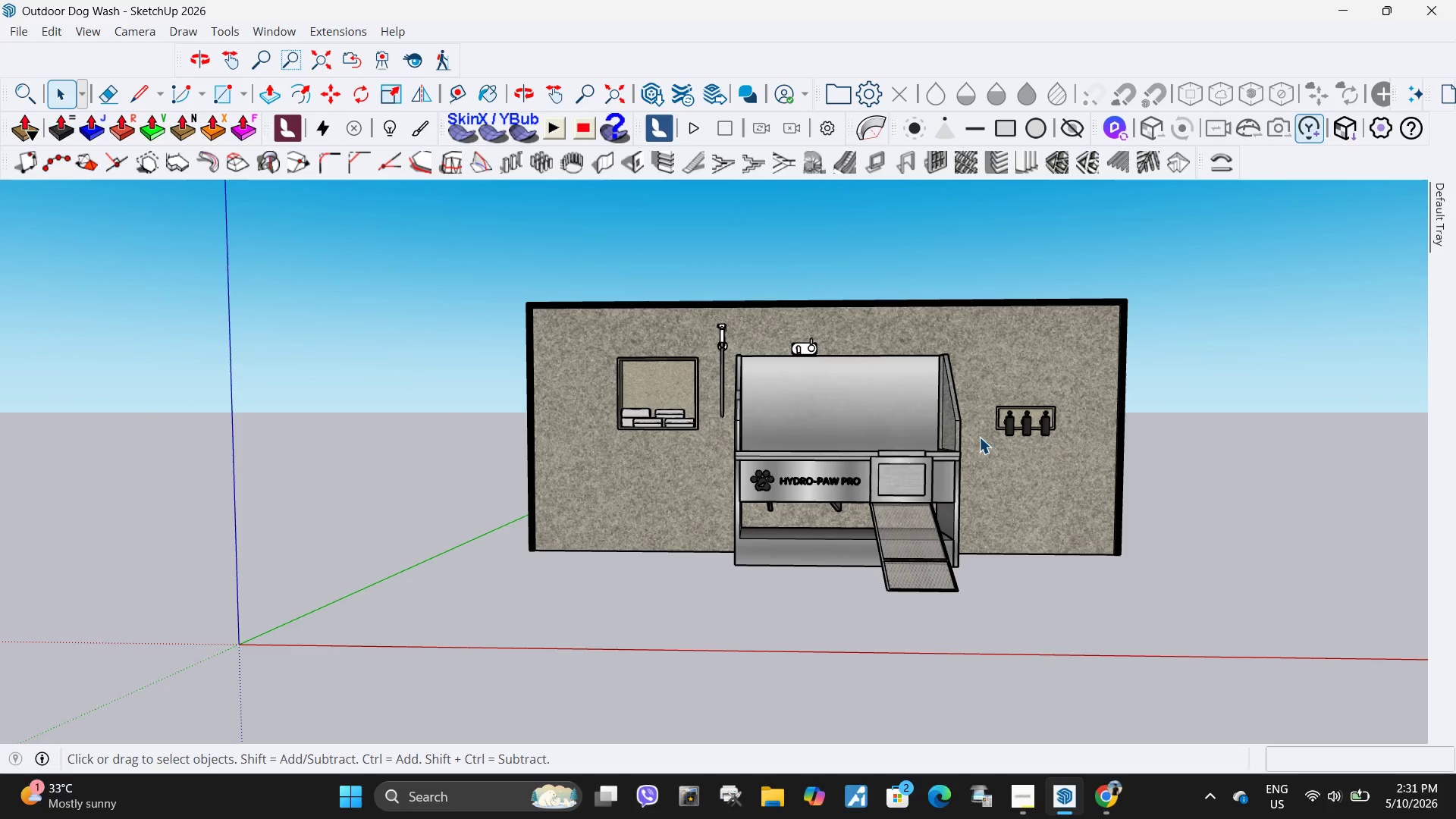 
scroll: coordinate [1038, 403], scroll_direction: down, amount: 4.0
 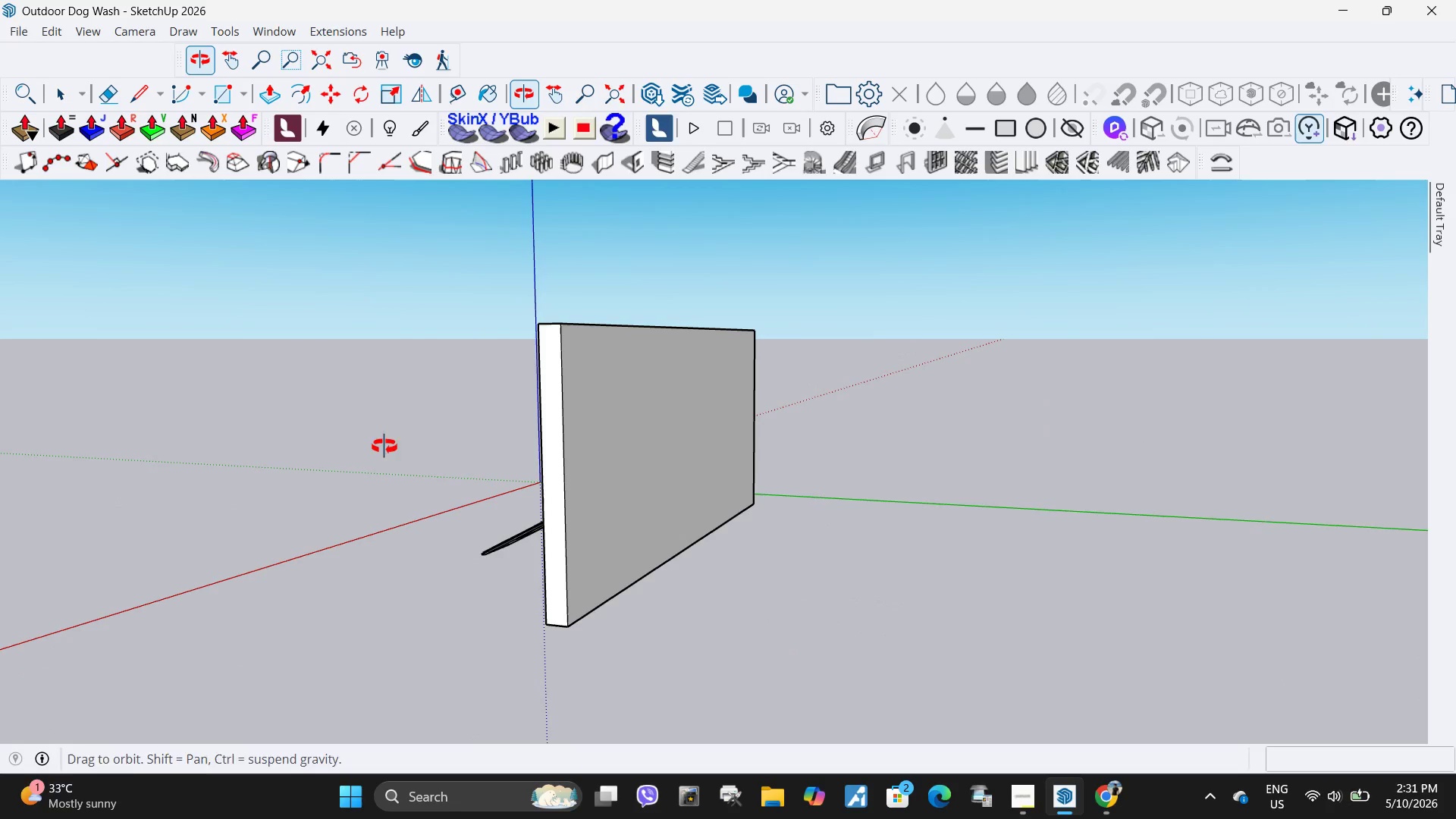 
double_click([598, 419])
 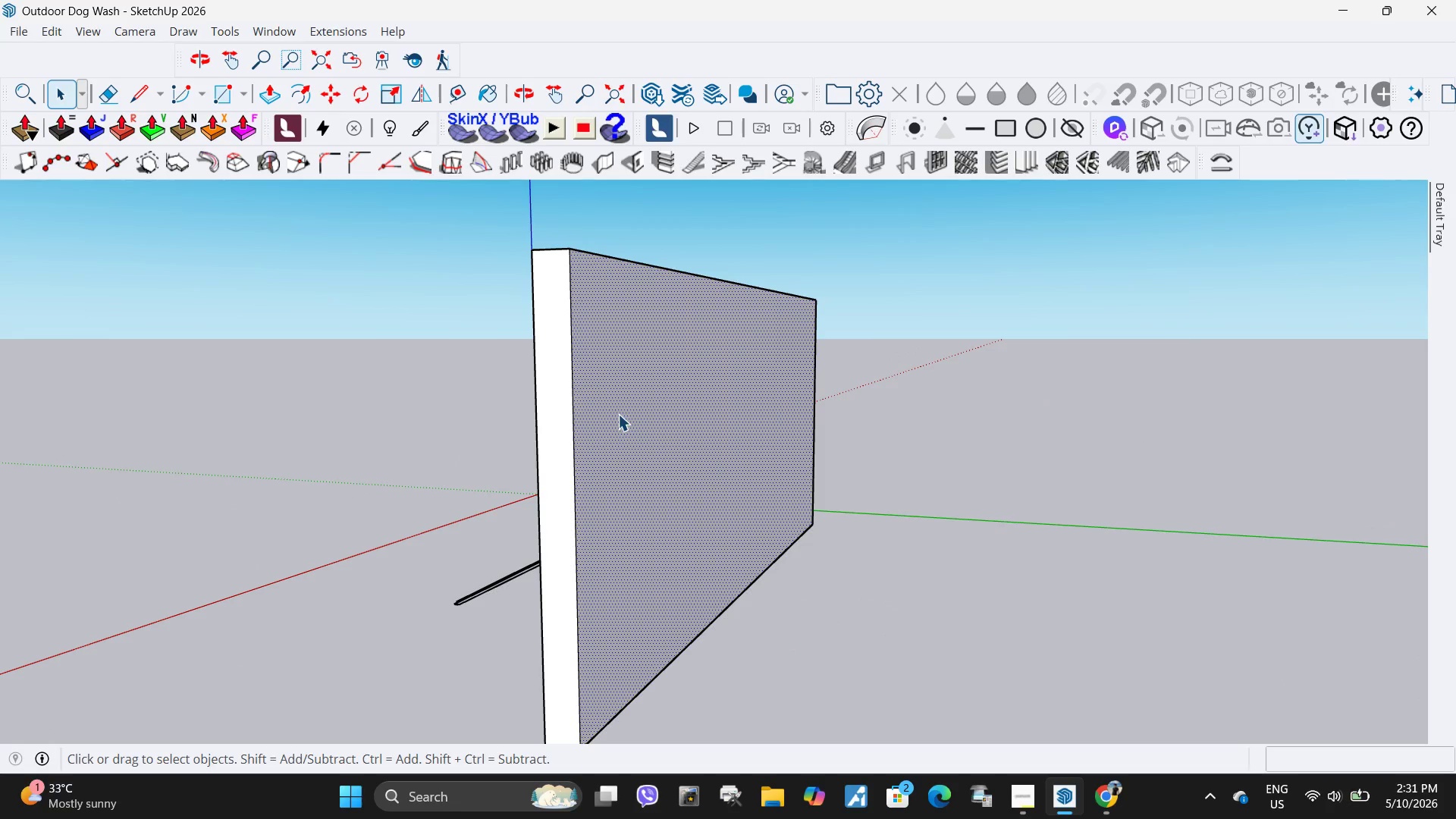 
scroll: coordinate [570, 427], scroll_direction: up, amount: 5.0
 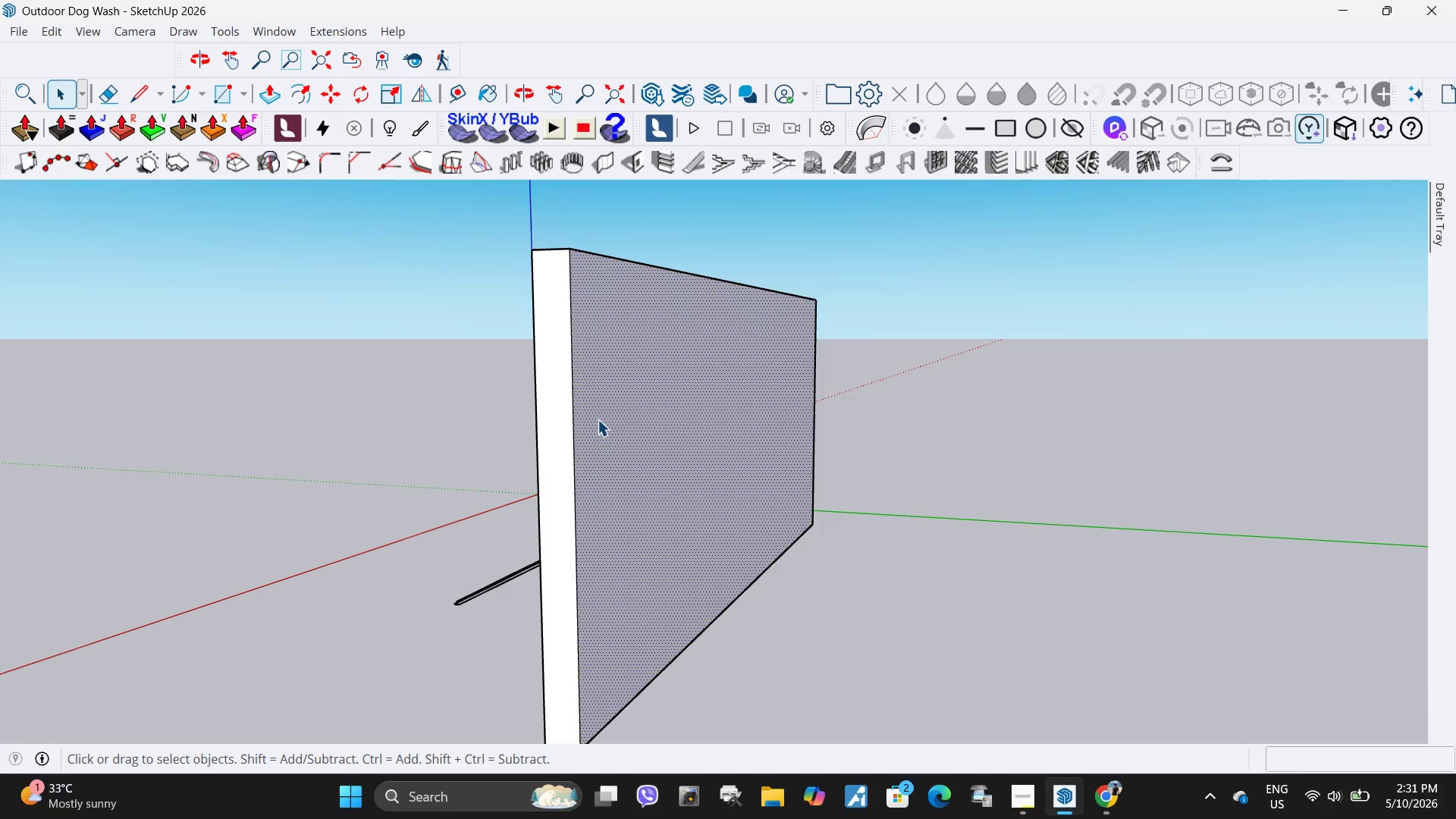 
key(P)
 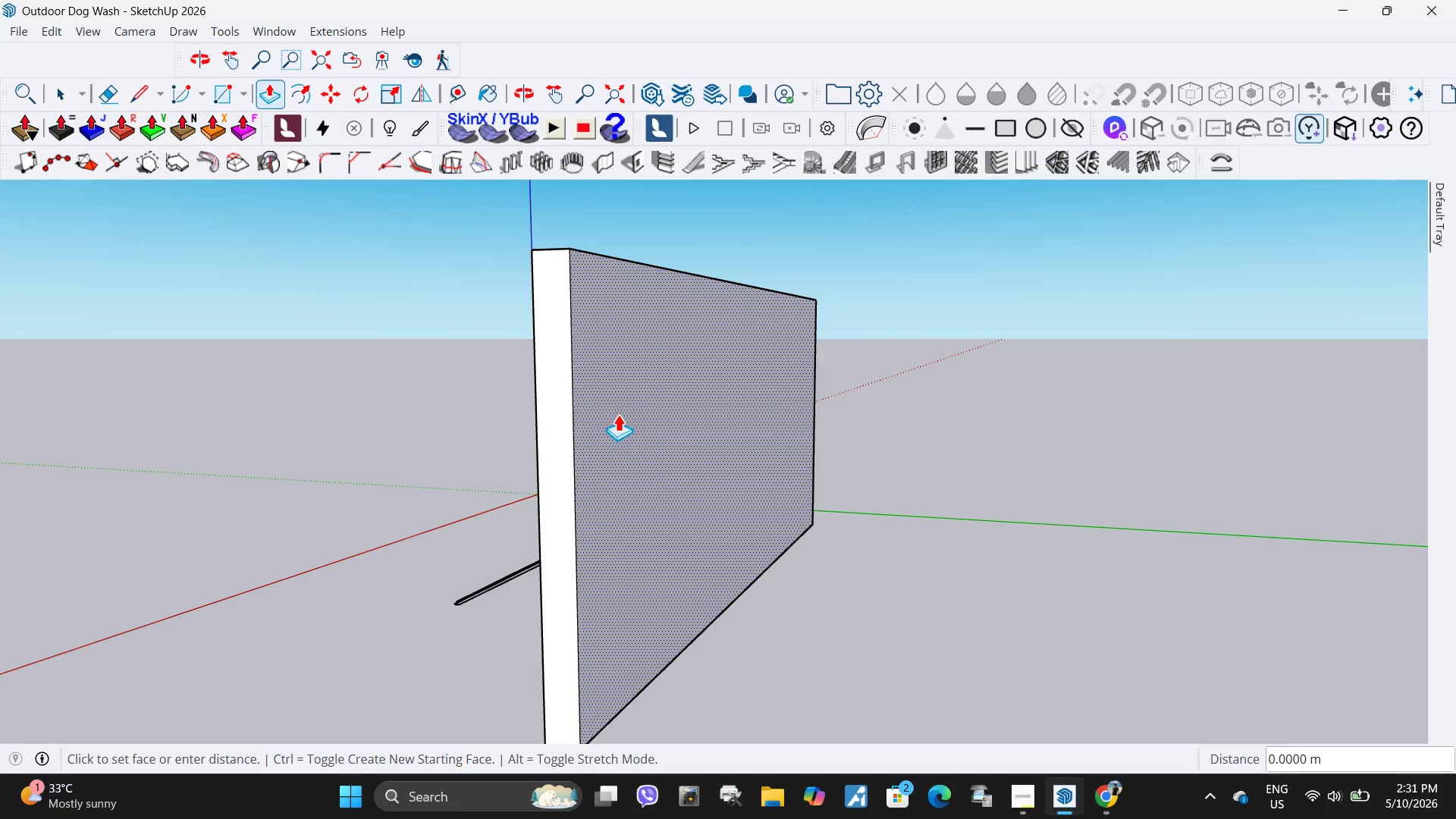 
left_click([618, 414])
 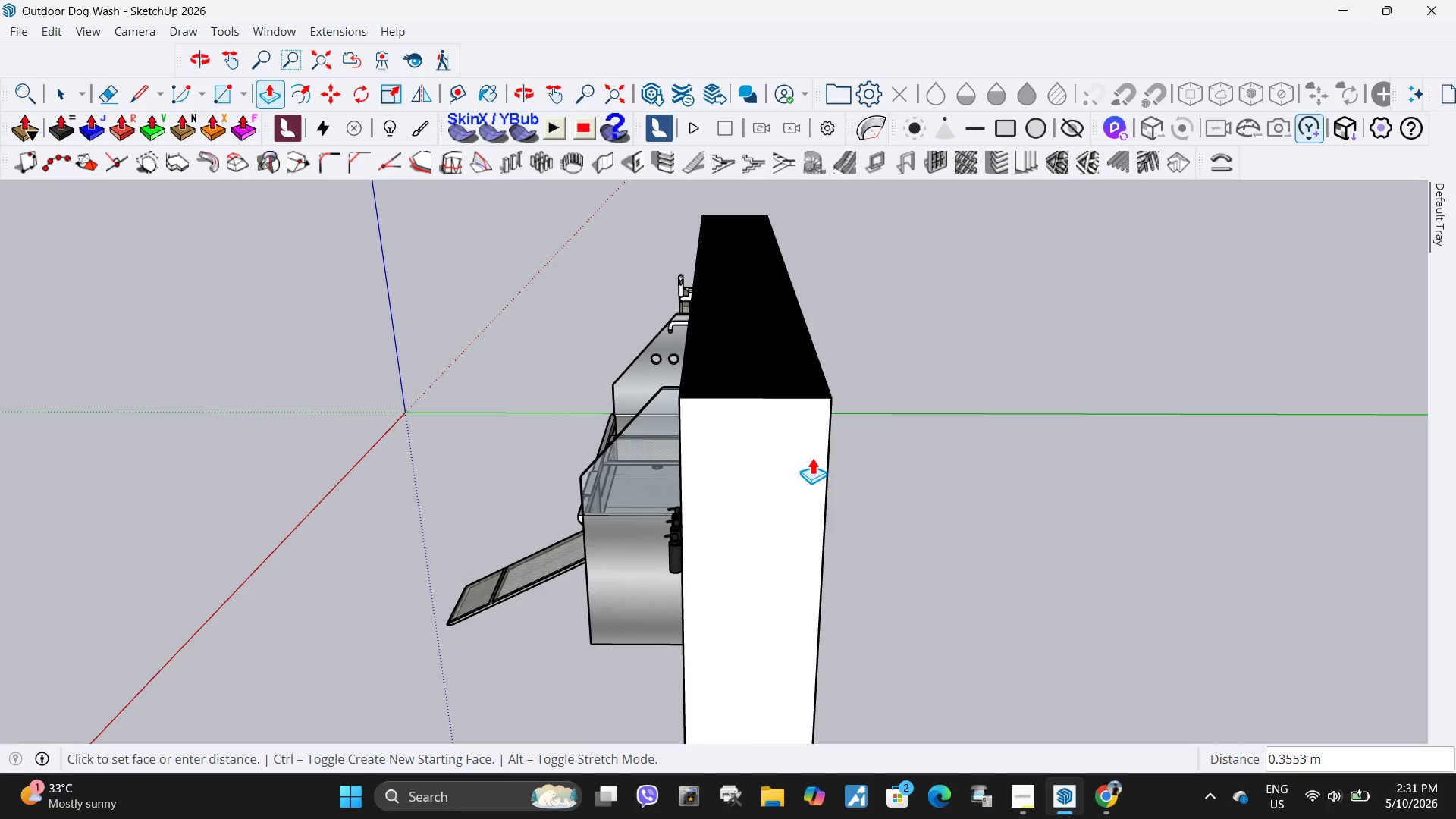 
key(NumpadDecimal)
 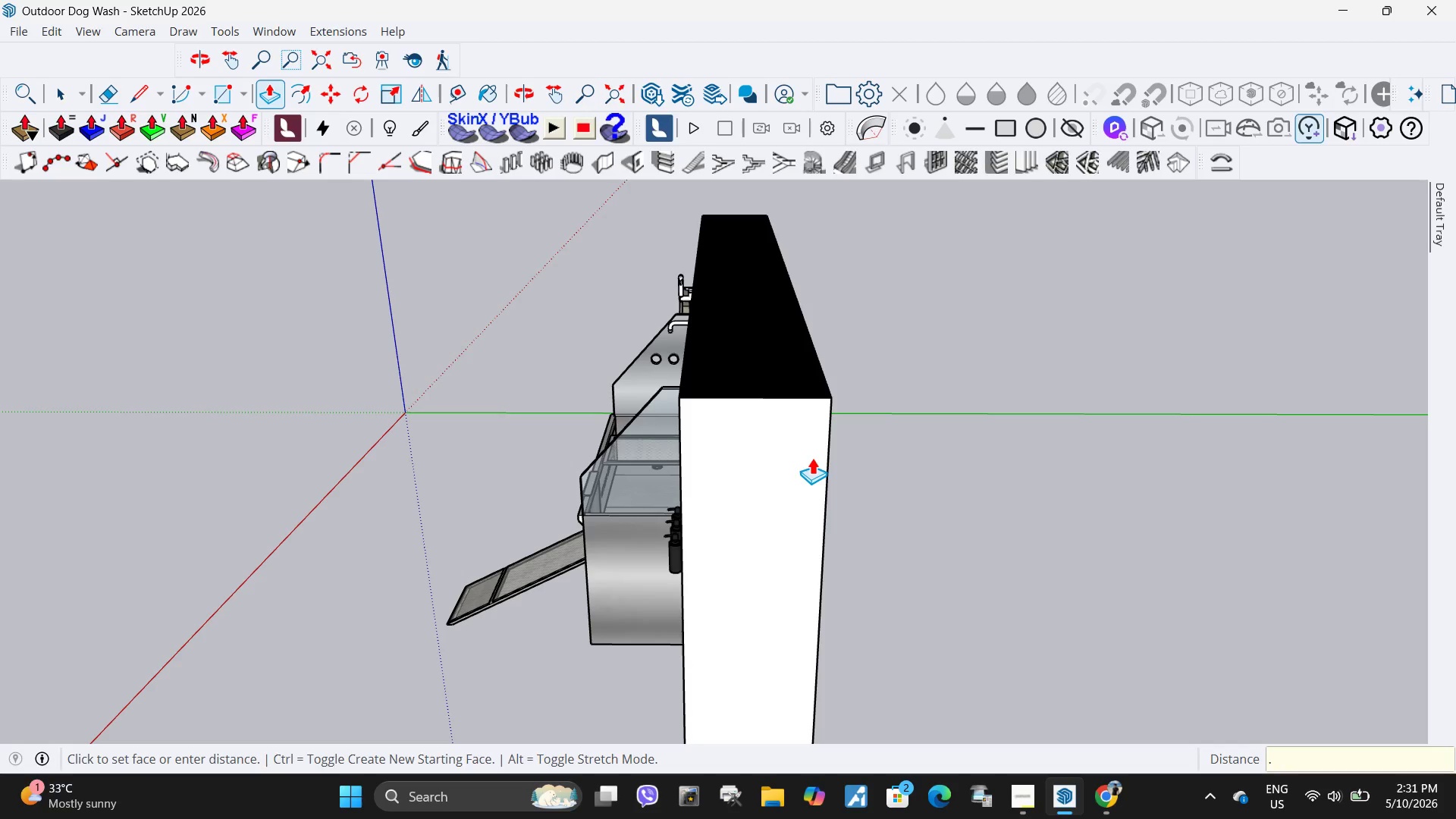 
key(Numpad4)
 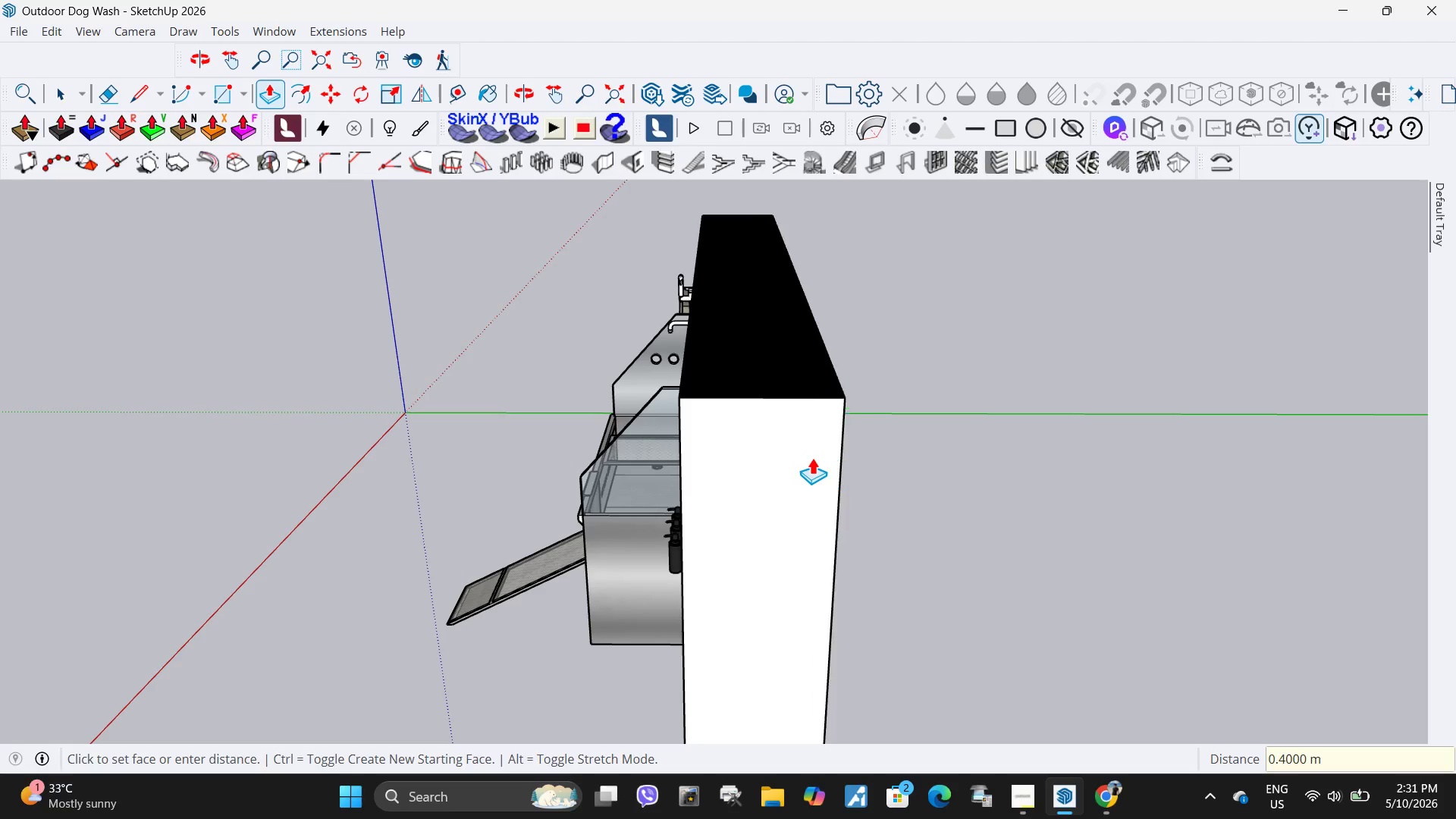 
key(NumpadEnter)
 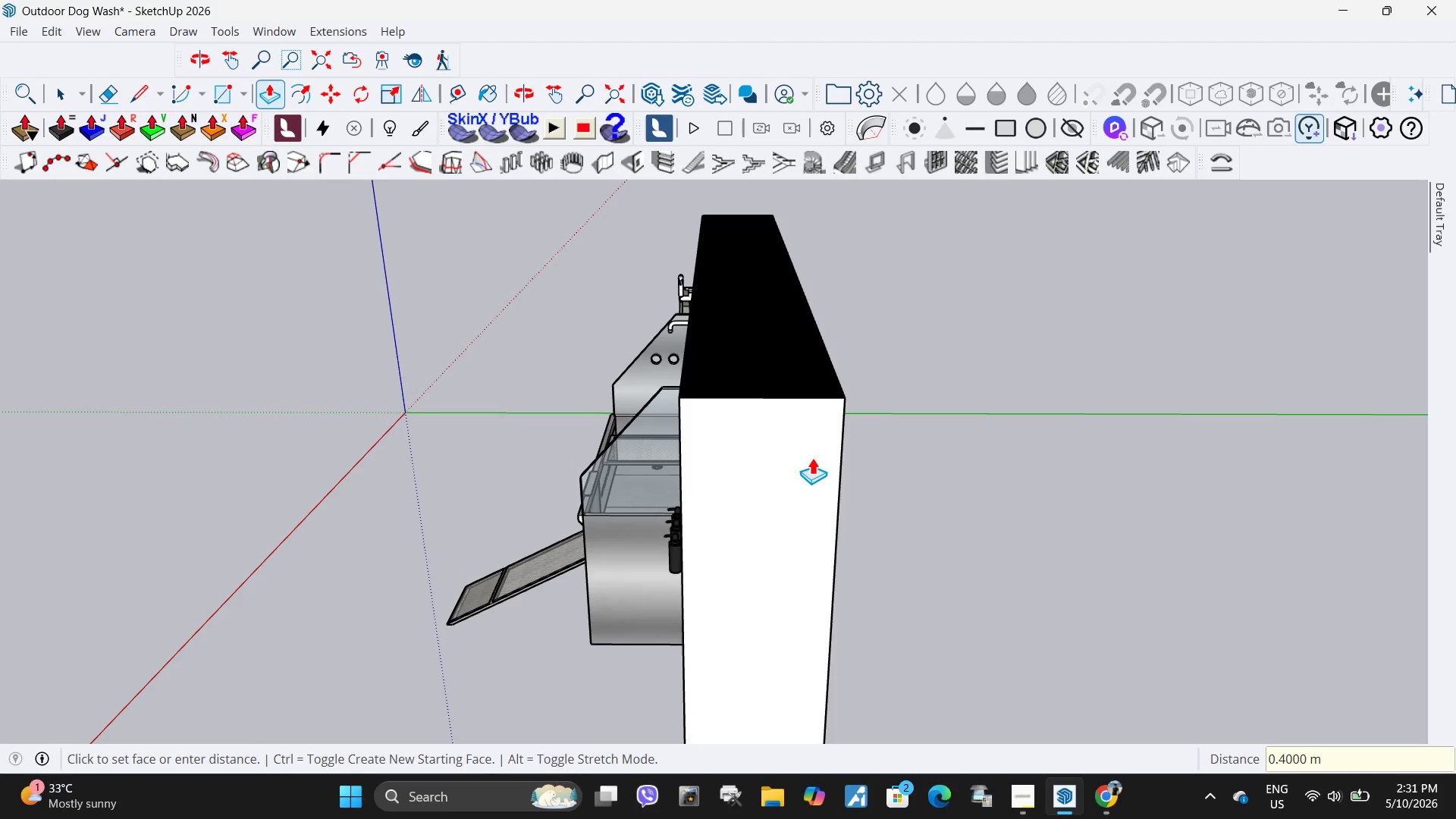 
scroll: coordinate [918, 504], scroll_direction: down, amount: 12.0
 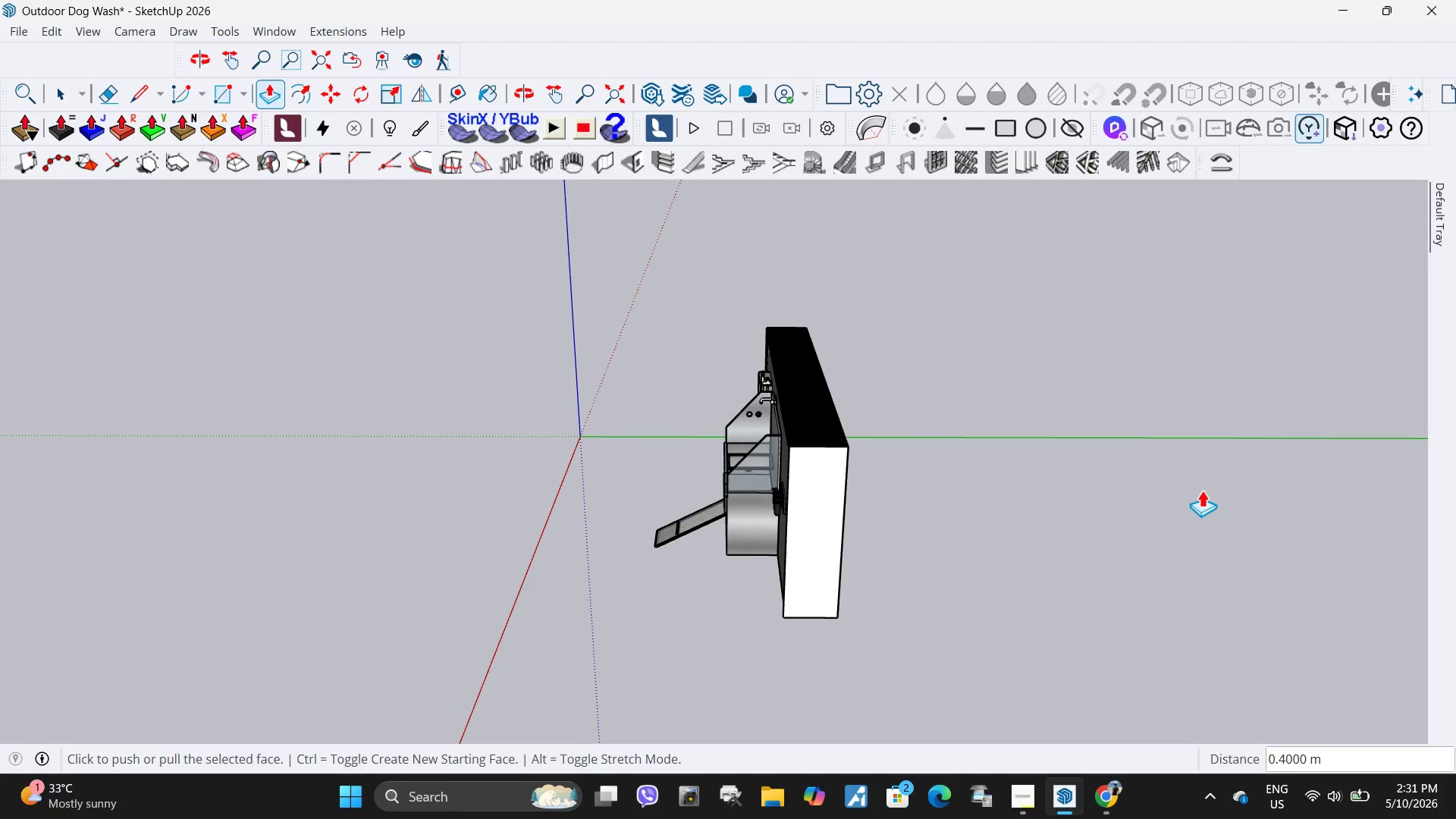 
key(Space)
 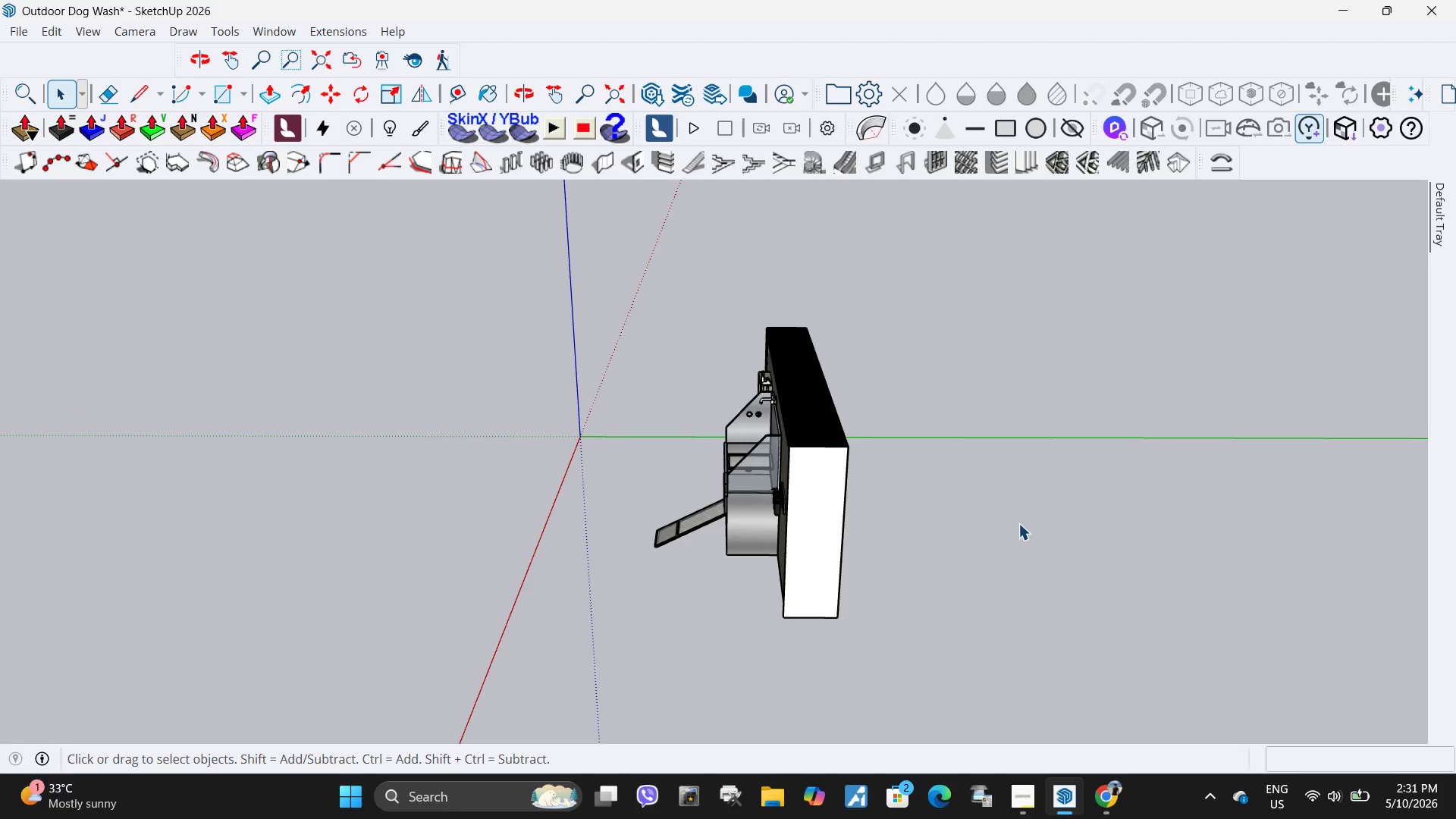 
left_click([1018, 523])
 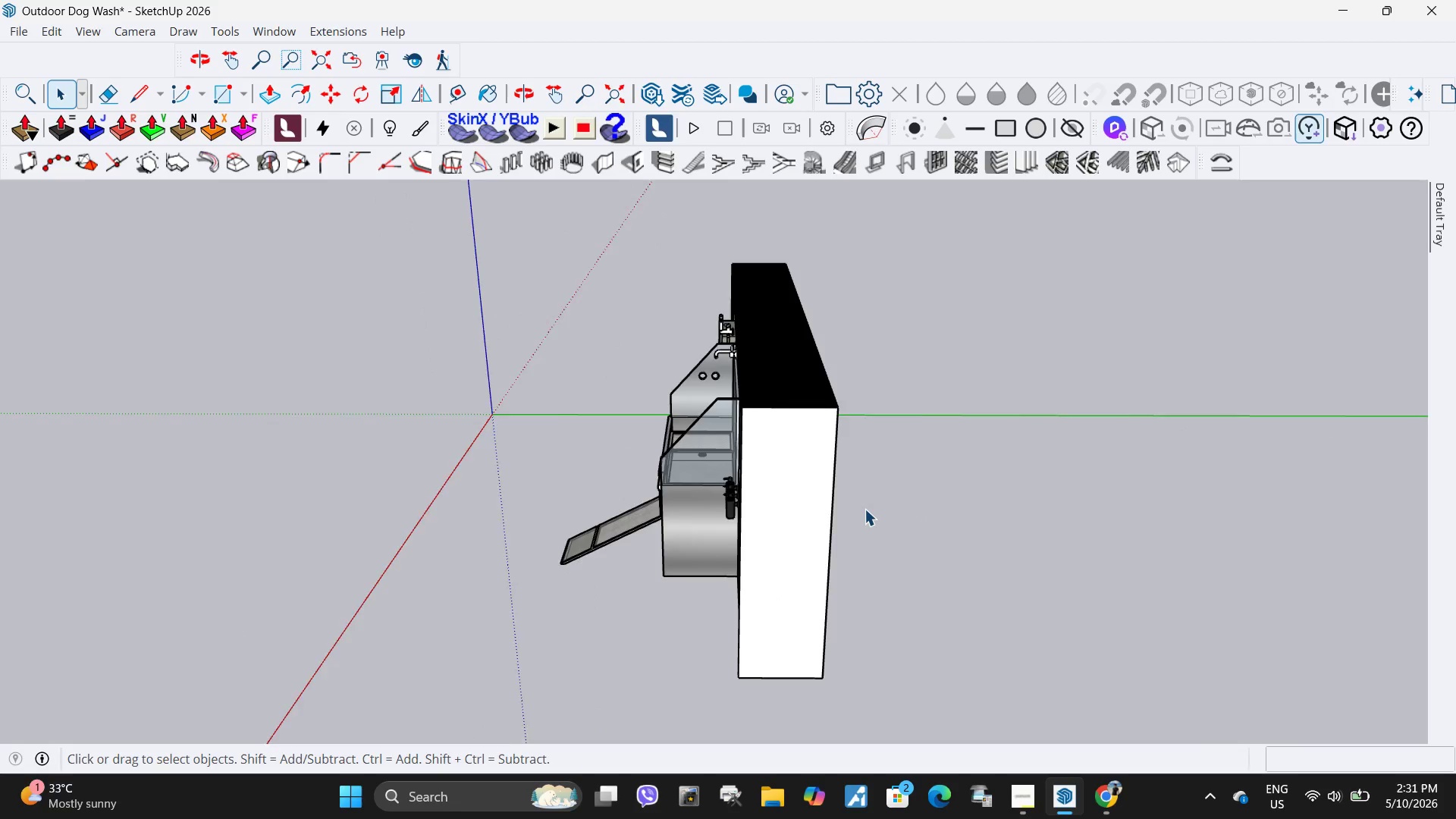 
scroll: coordinate [864, 509], scroll_direction: up, amount: 6.0
 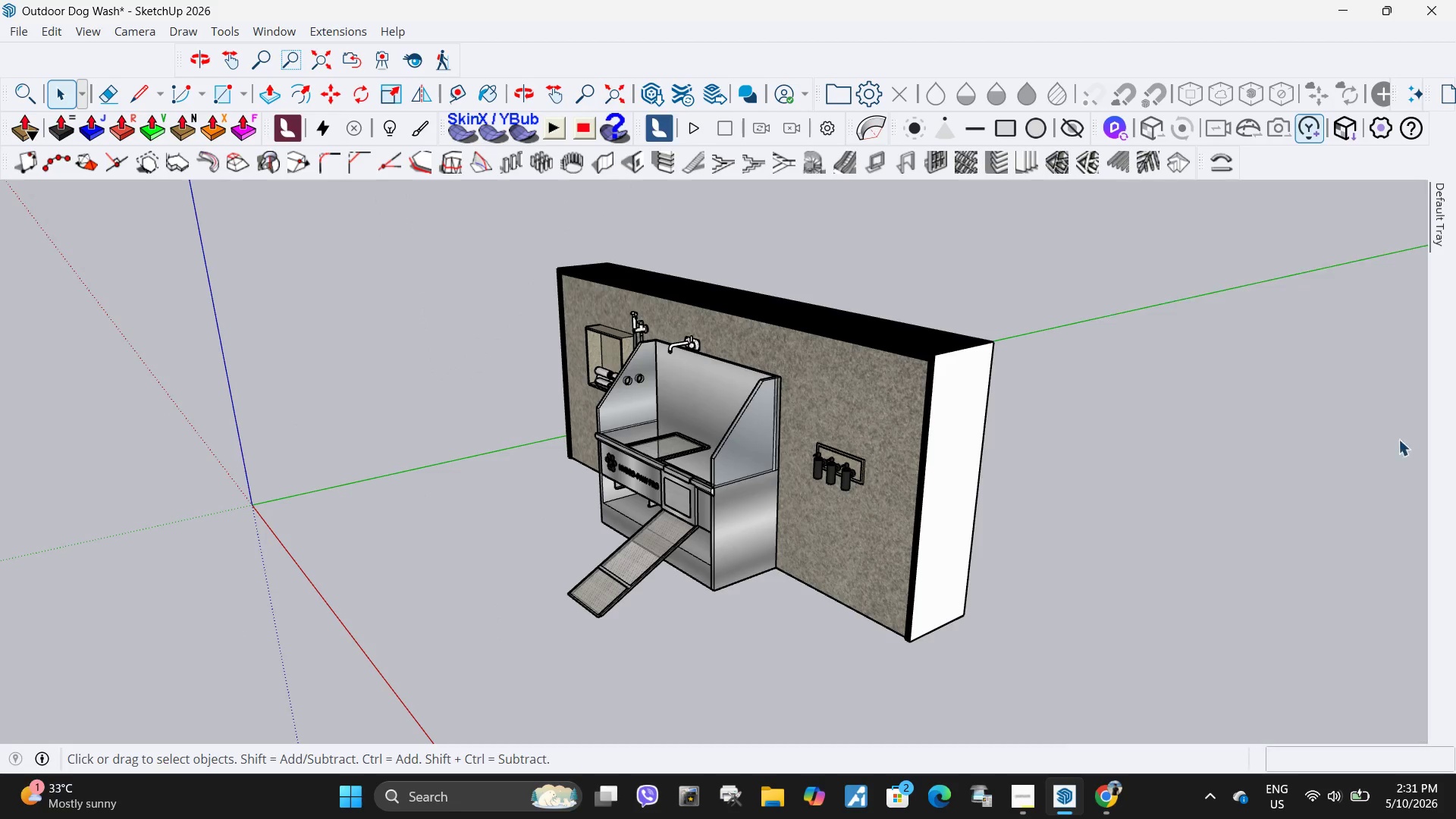 
mouse_move([1448, 195])
 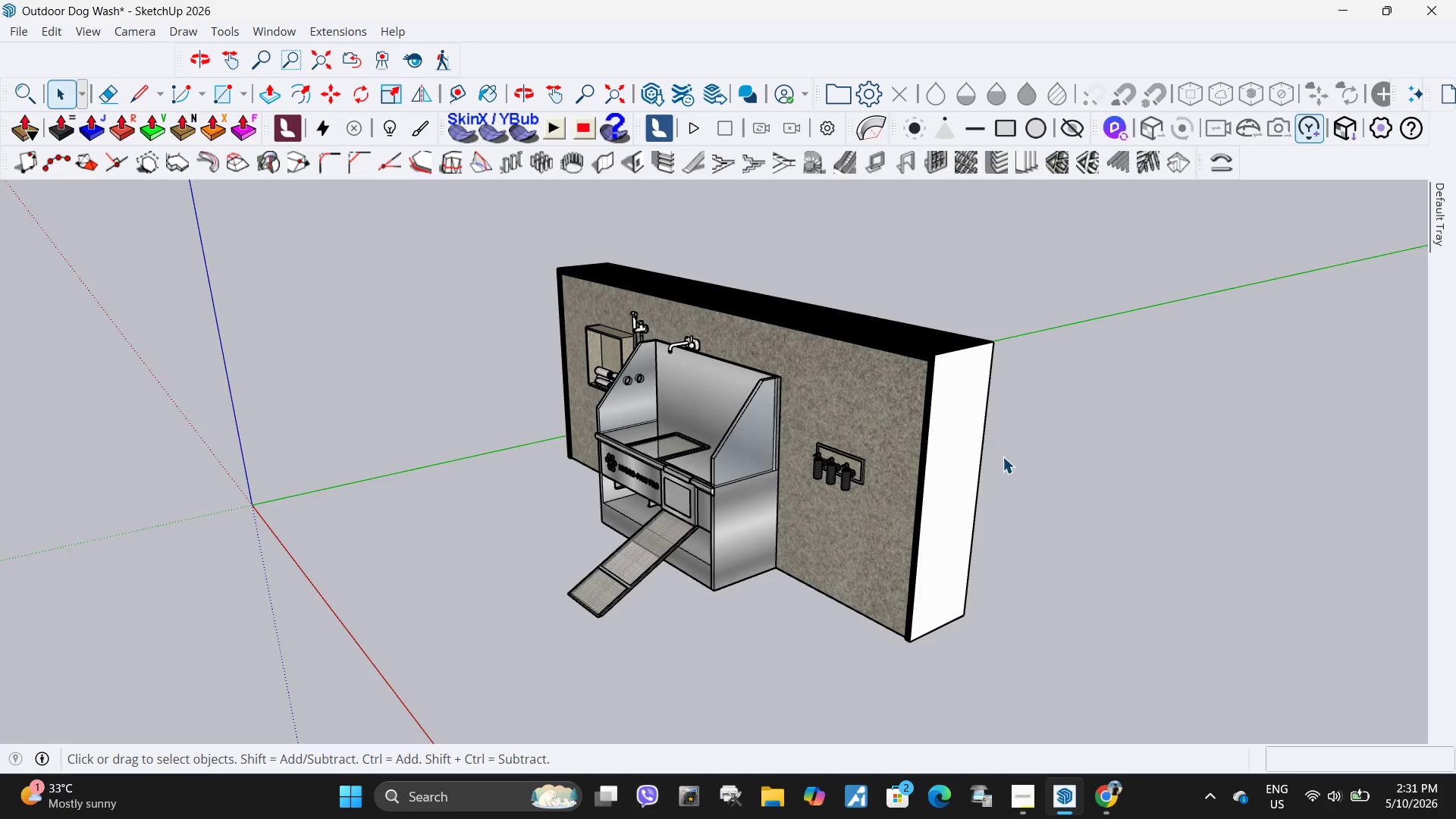 
scroll: coordinate [668, 416], scroll_direction: up, amount: 12.0
 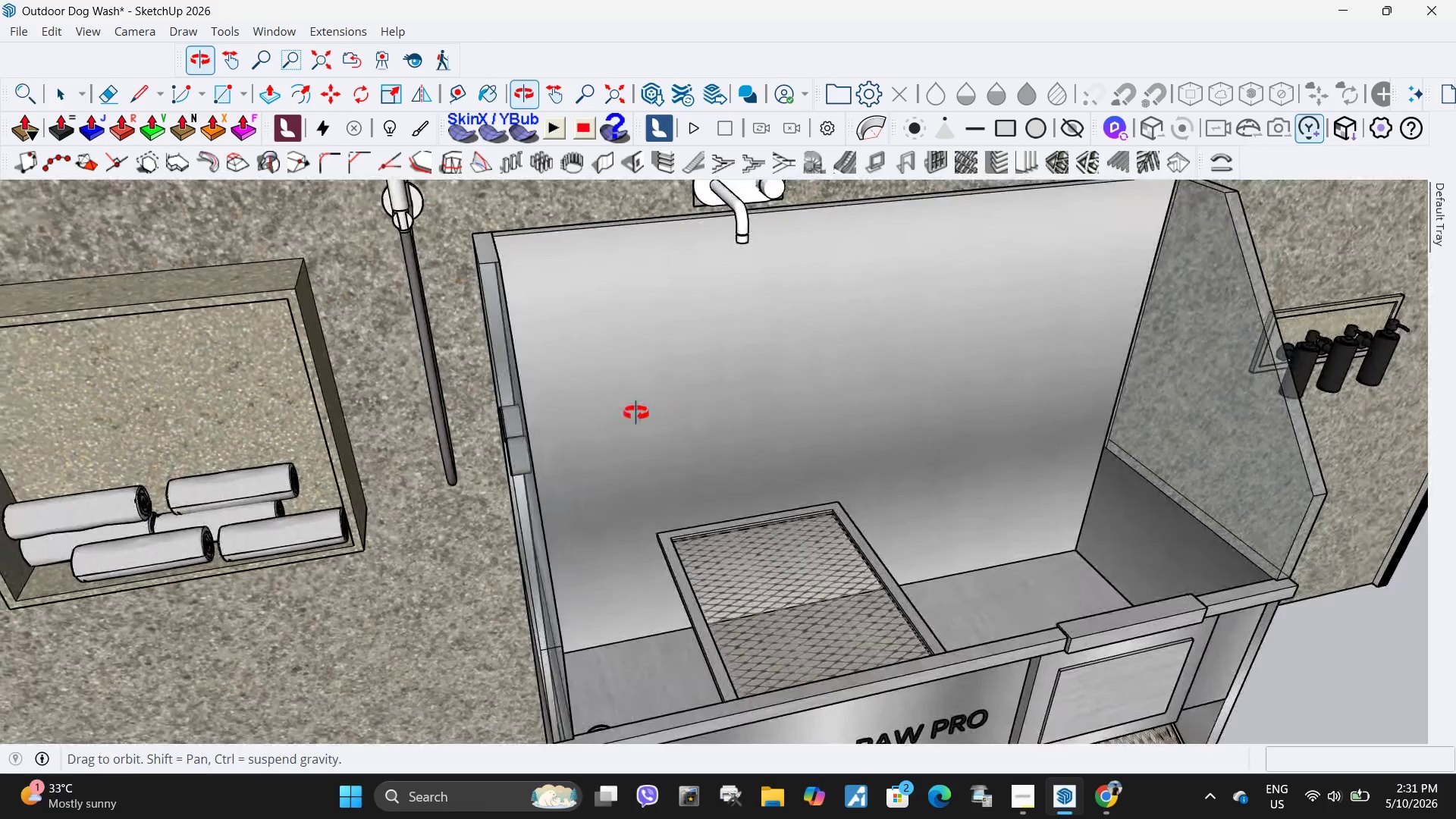 
scroll: coordinate [646, 384], scroll_direction: down, amount: 6.0
 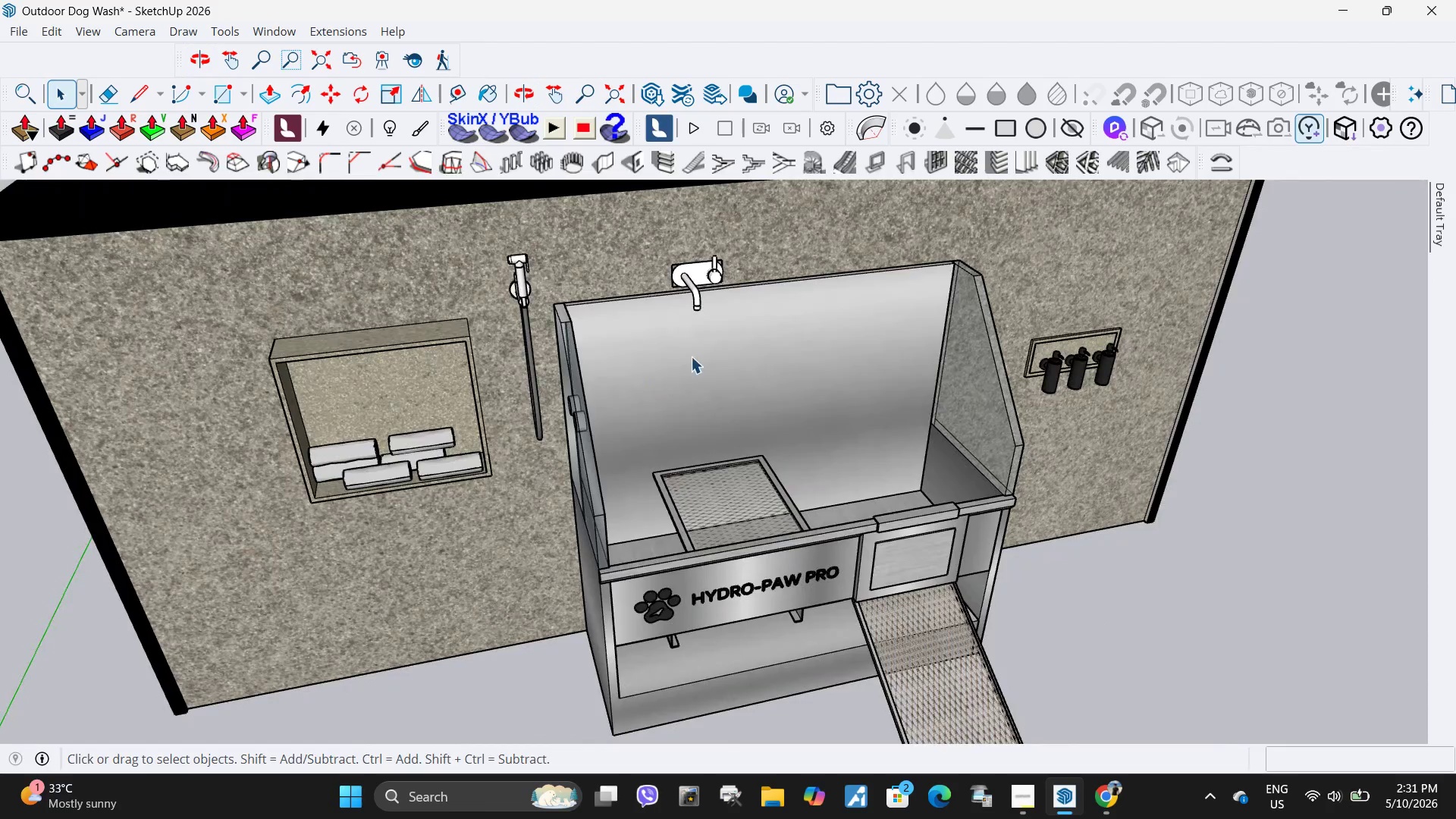 
key(Space)
 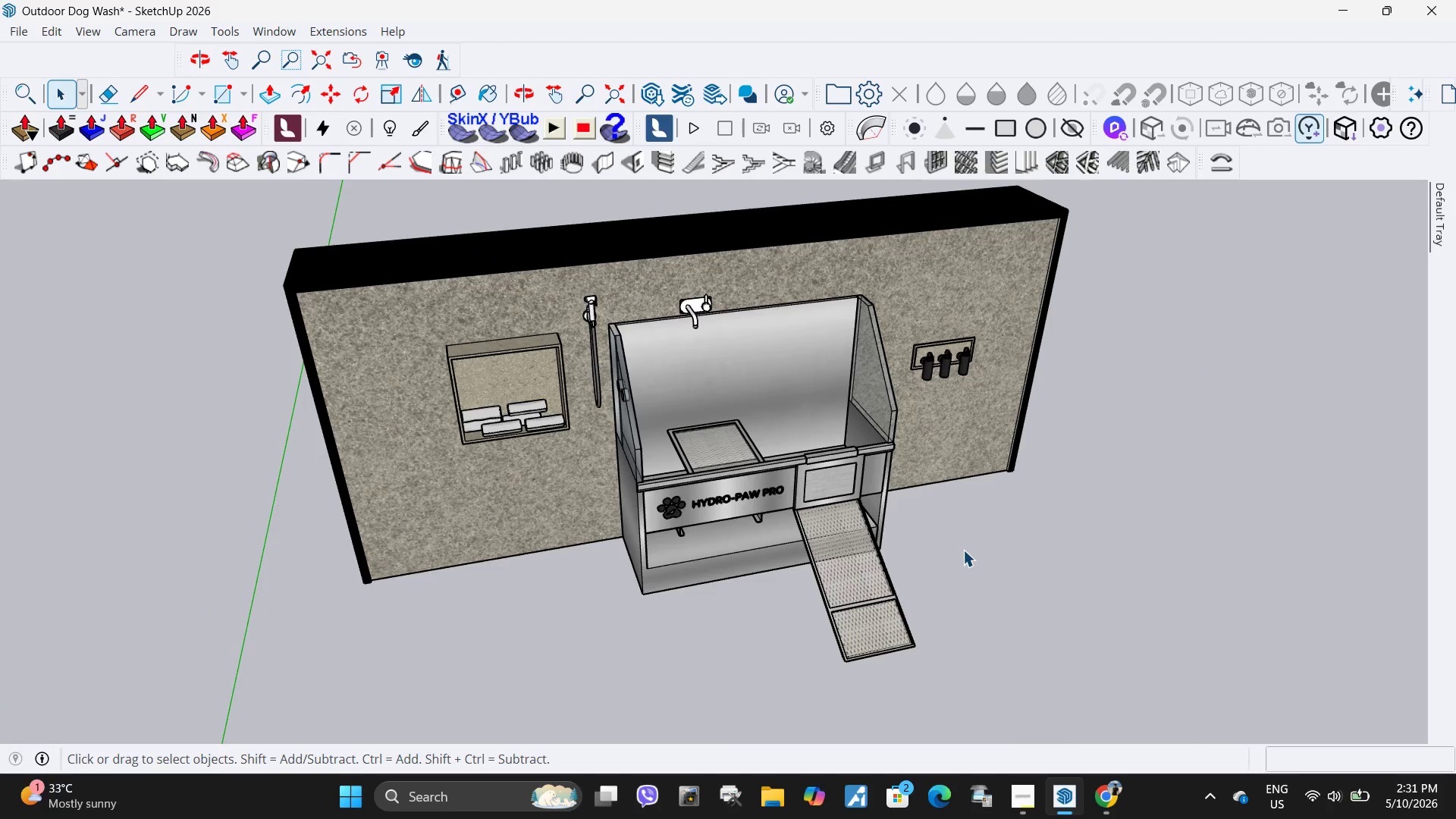 
scroll: coordinate [693, 355], scroll_direction: down, amount: 5.0
 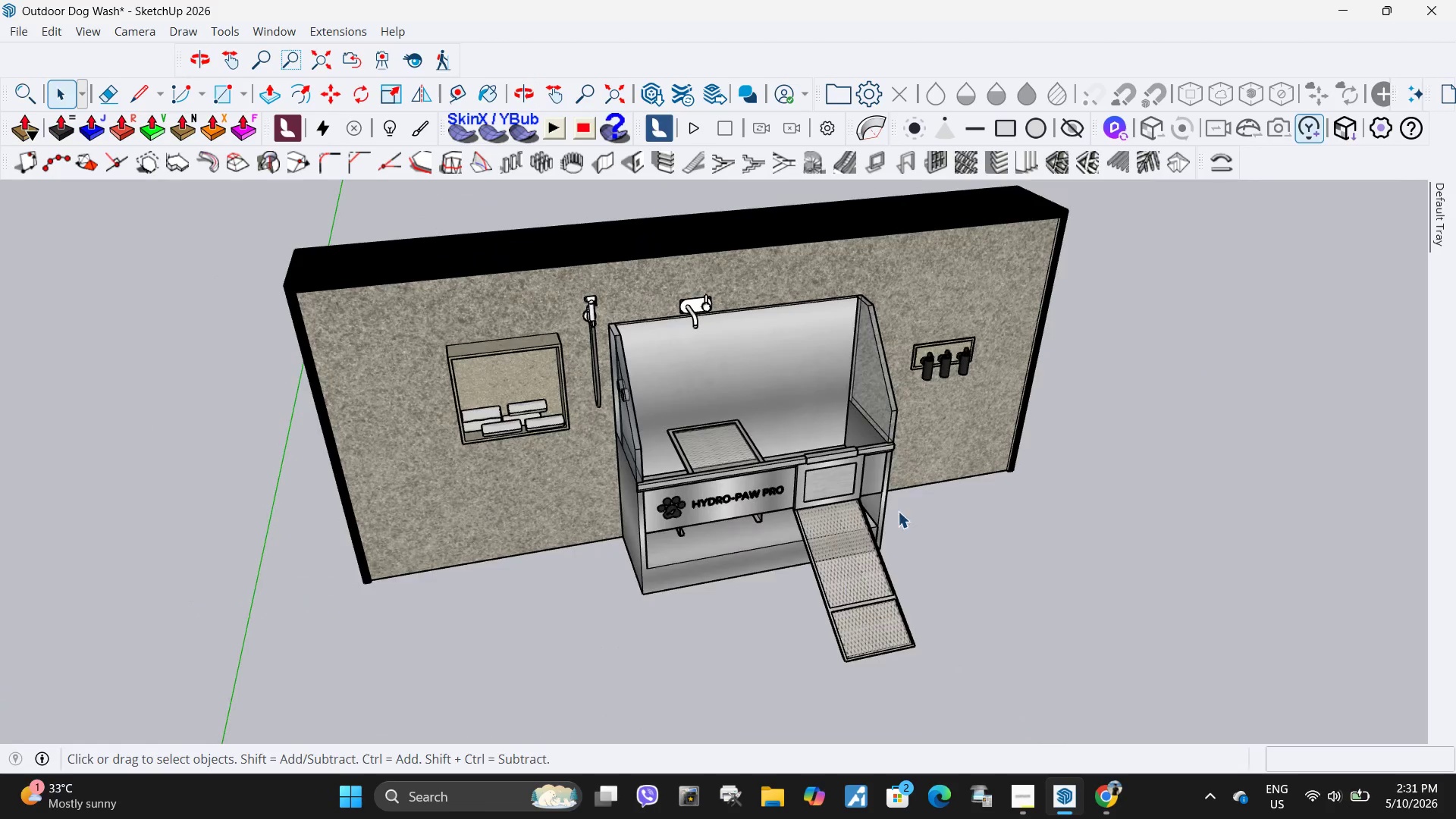 
left_click([963, 550])
 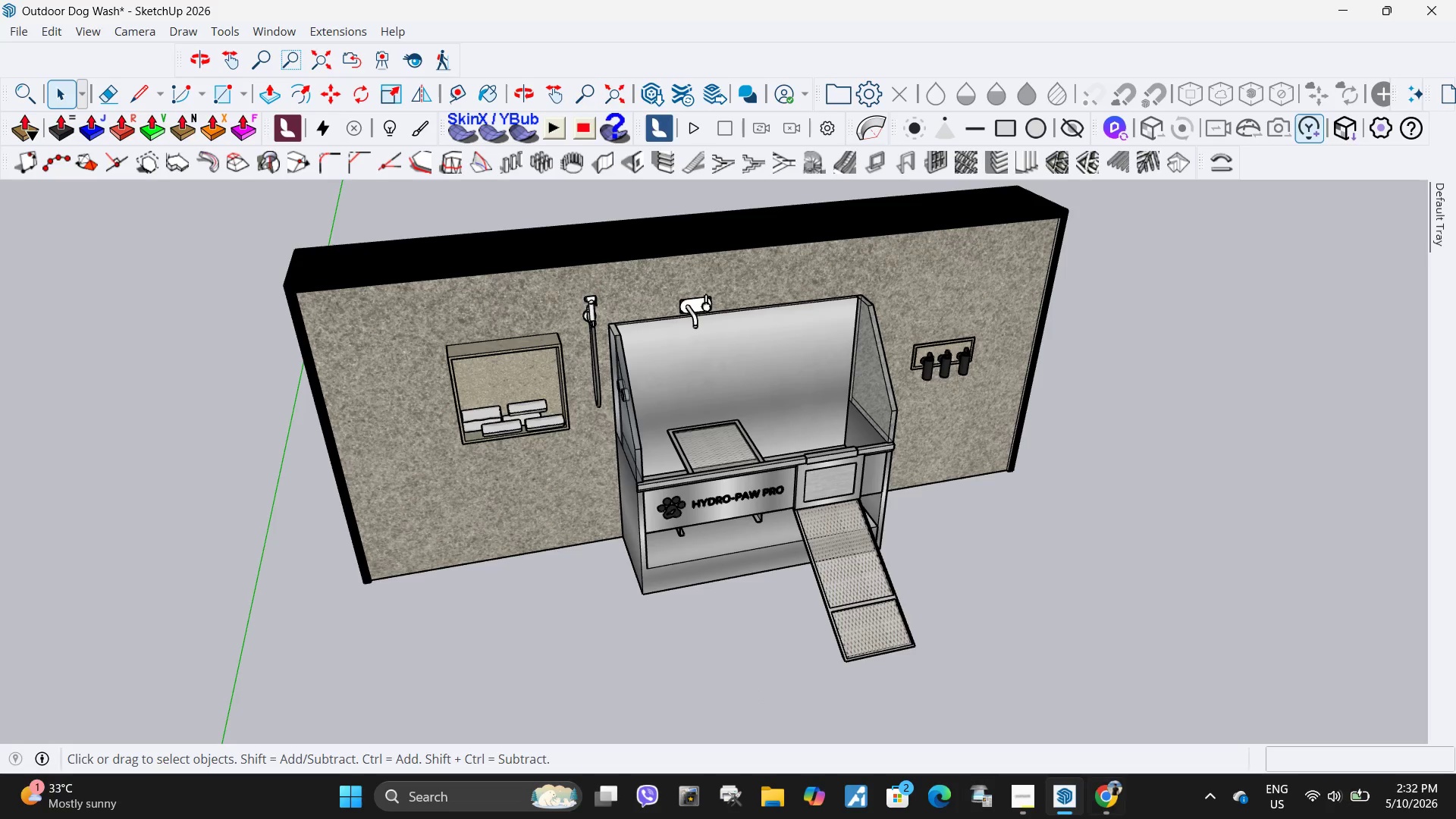 
left_click([1109, 806])
 